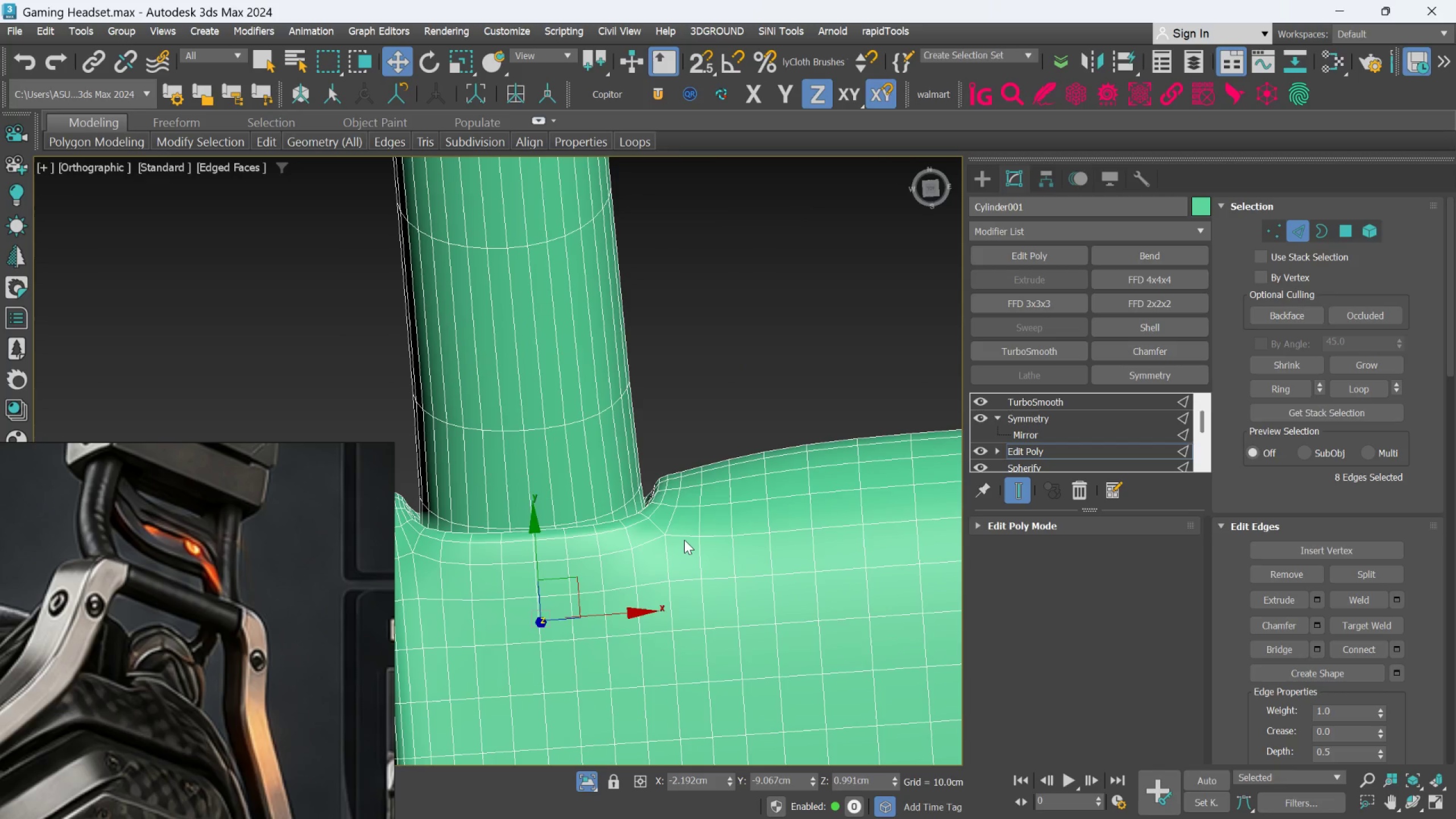 
key(R)
 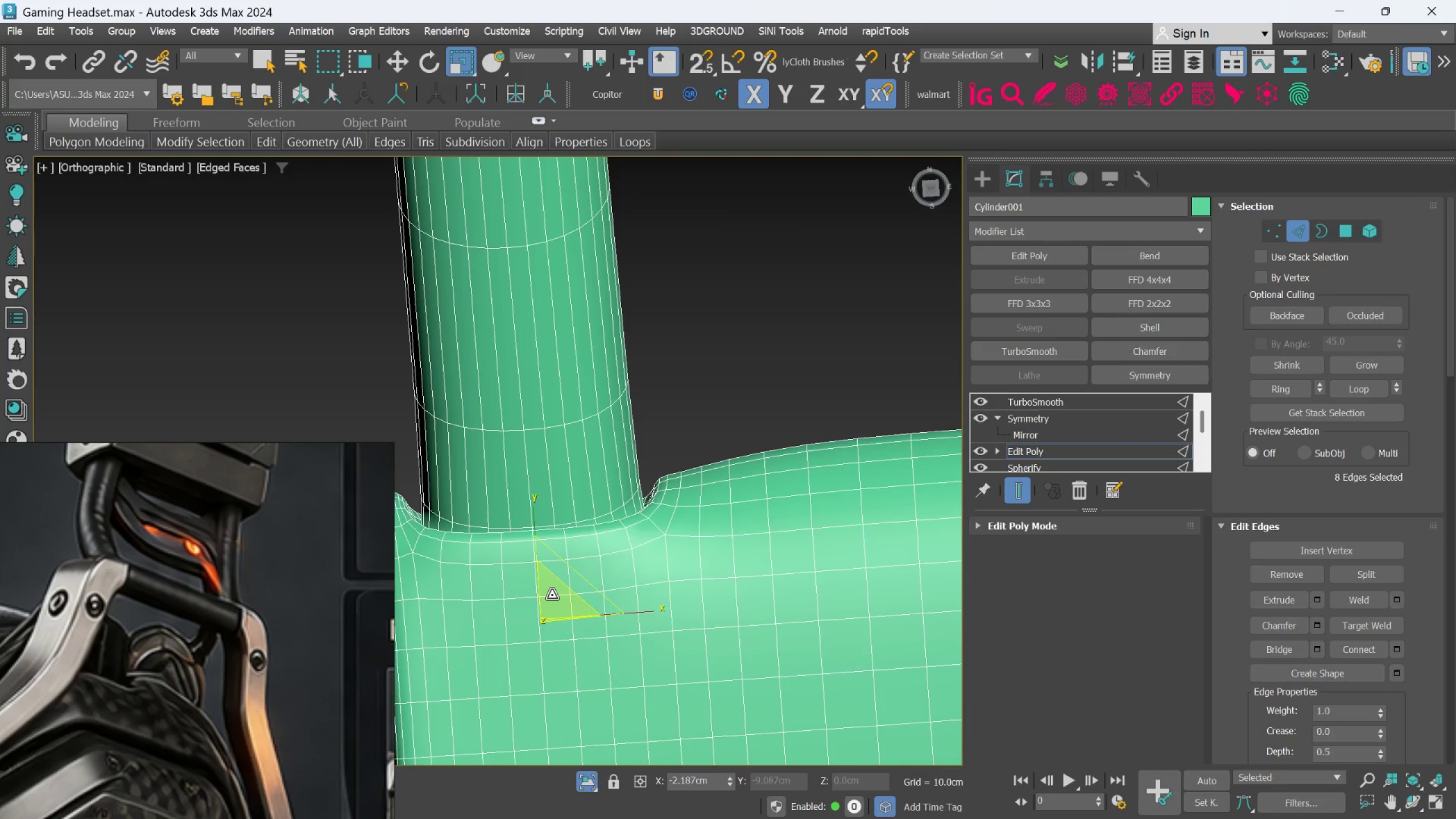 
scroll: coordinate [606, 482], scroll_direction: down, amount: 2.0
 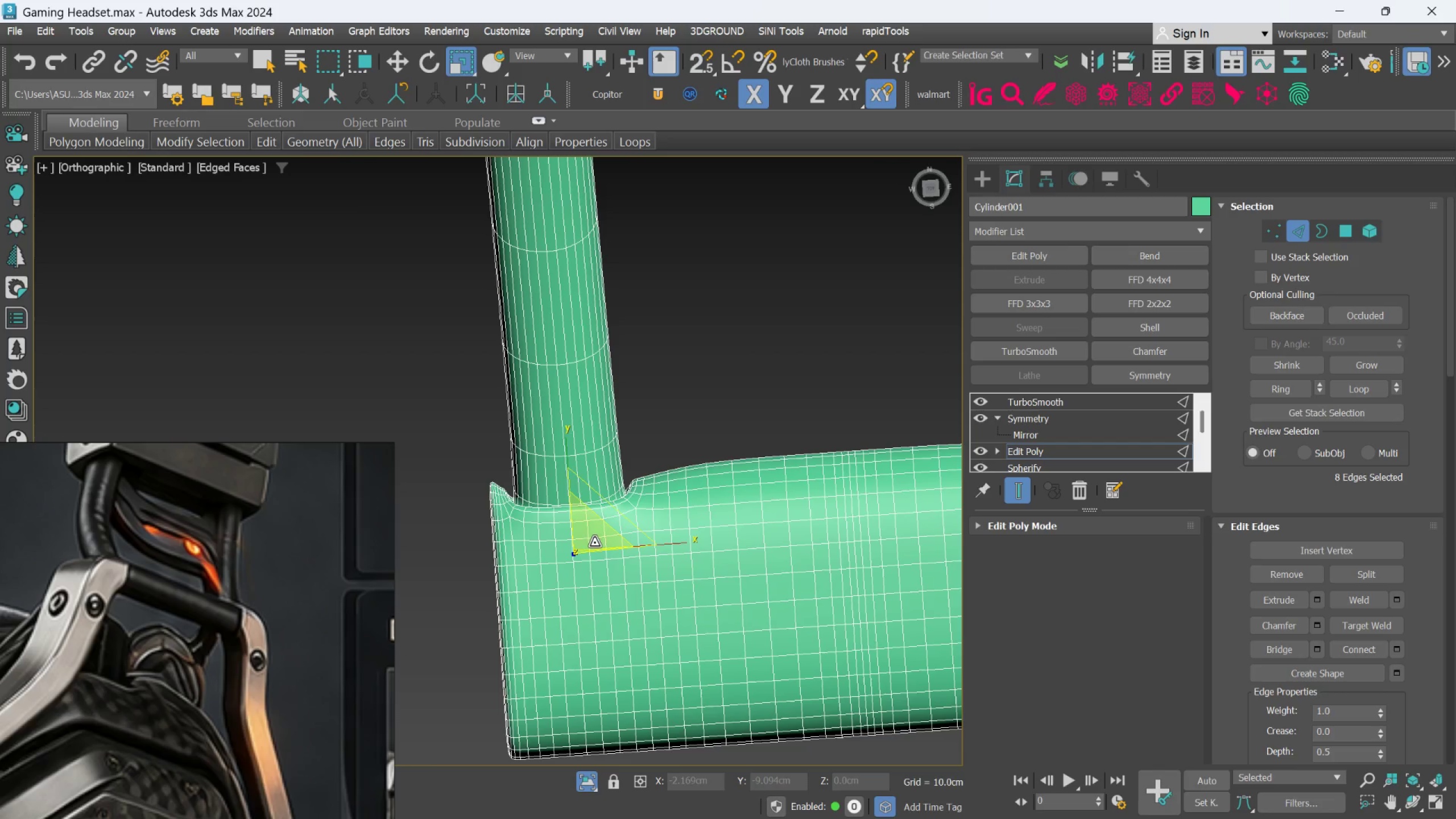 
left_click_drag(start_coordinate=[594, 541], to_coordinate=[594, 545])
 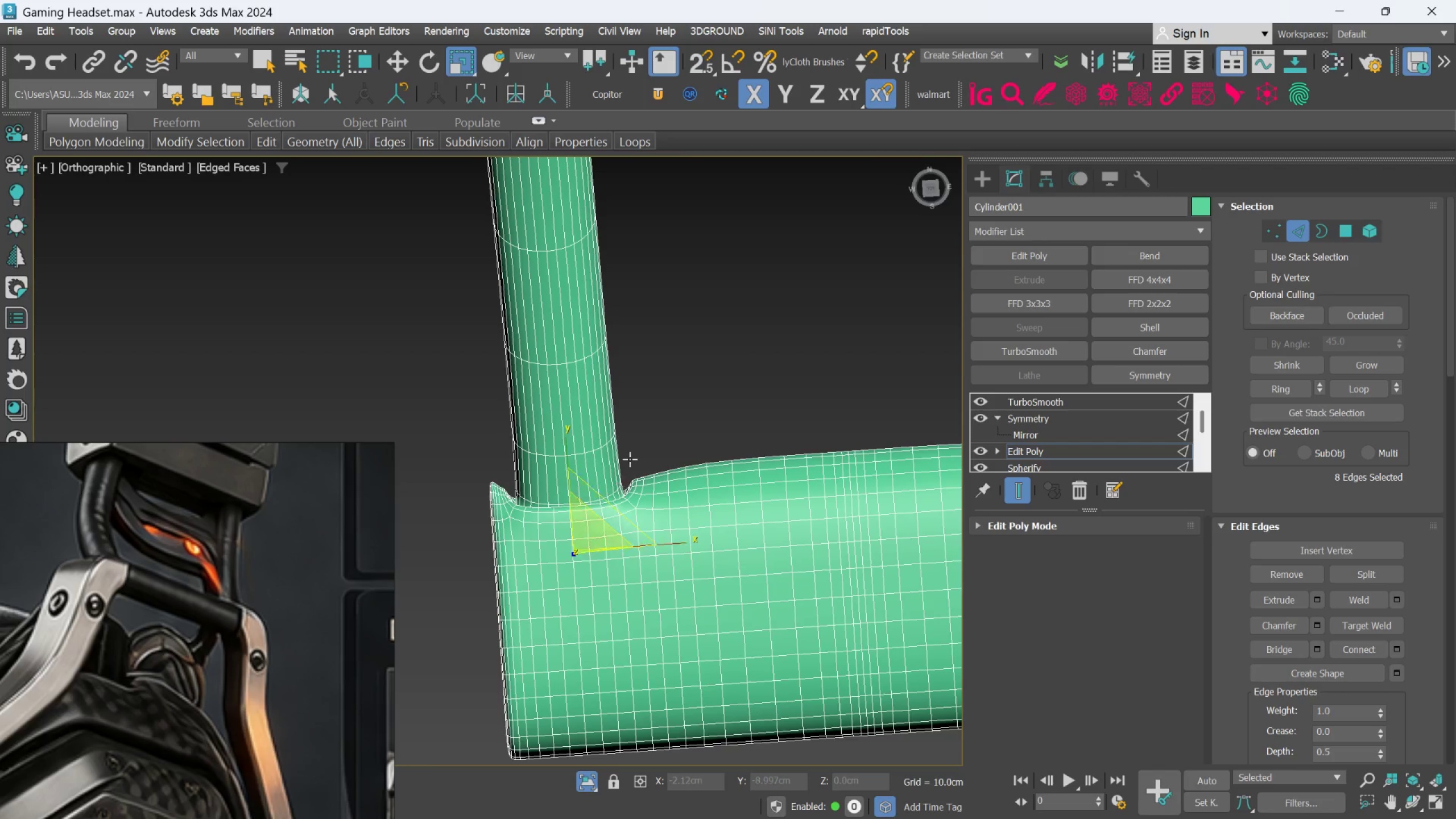 
scroll: coordinate [630, 459], scroll_direction: down, amount: 2.0
 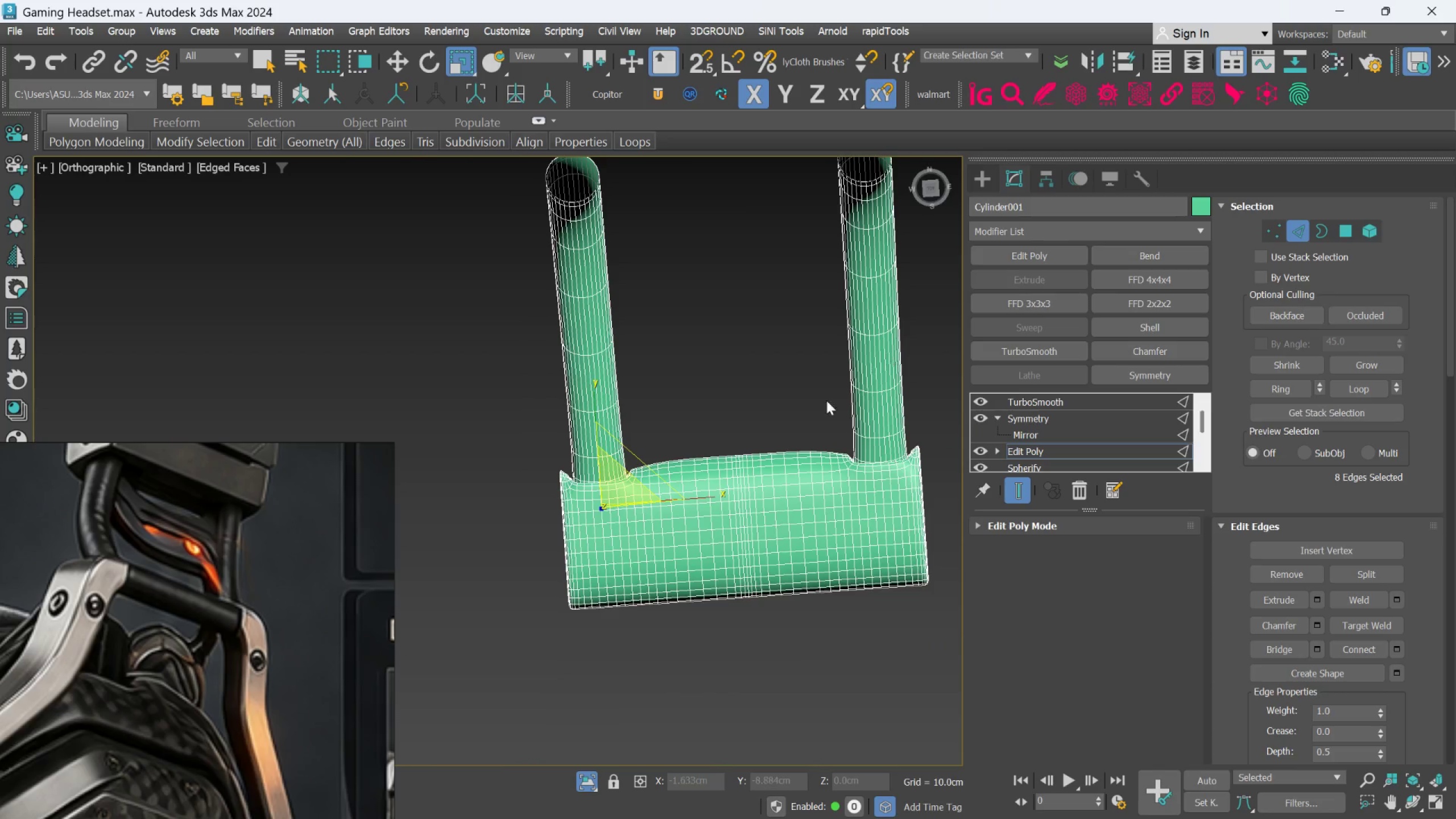 
hold_key(key=AltLeft, duration=0.73)
 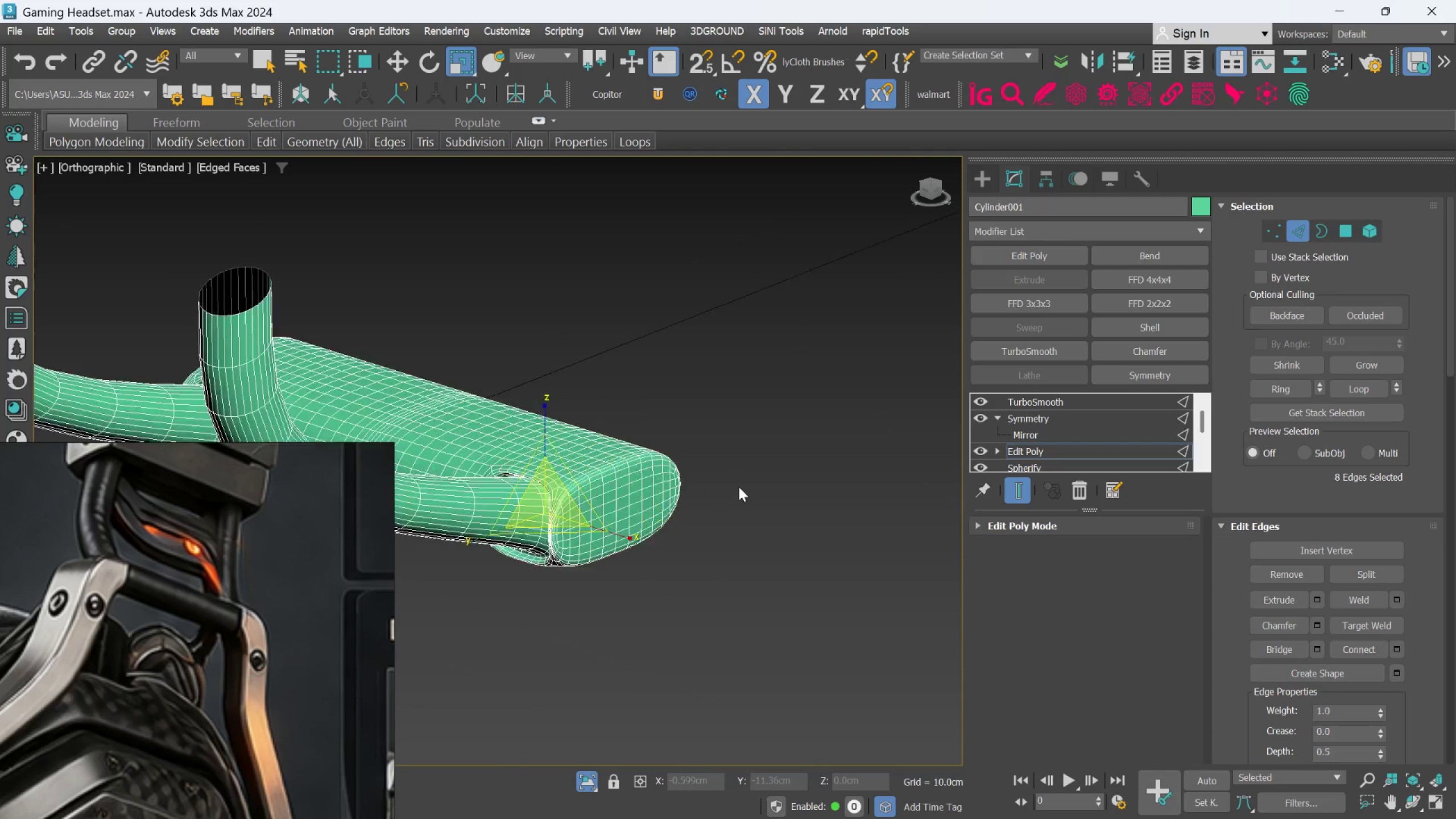 
hold_key(key=AltLeft, duration=0.86)
 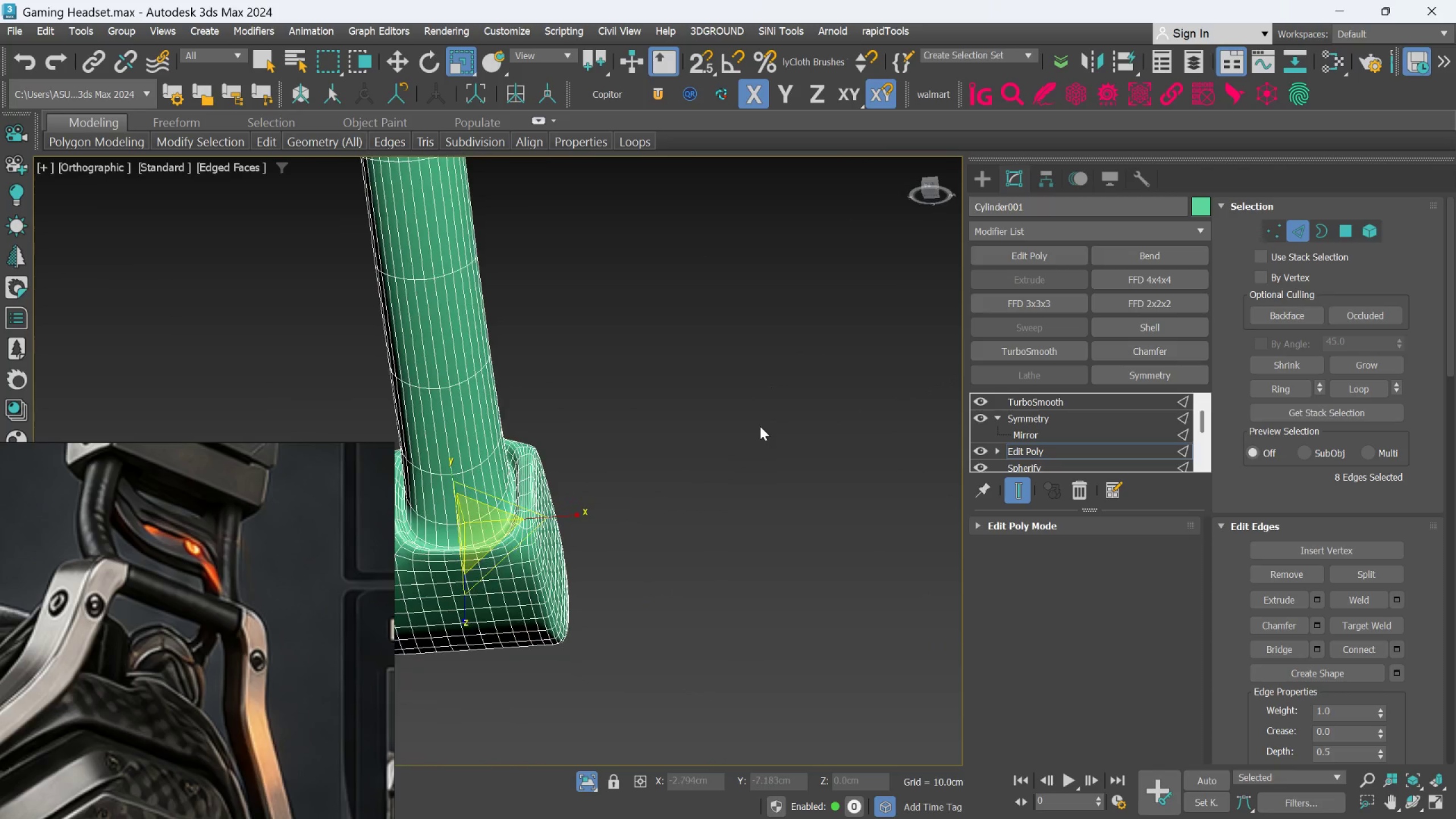 
scroll: coordinate [739, 487], scroll_direction: up, amount: 2.0
 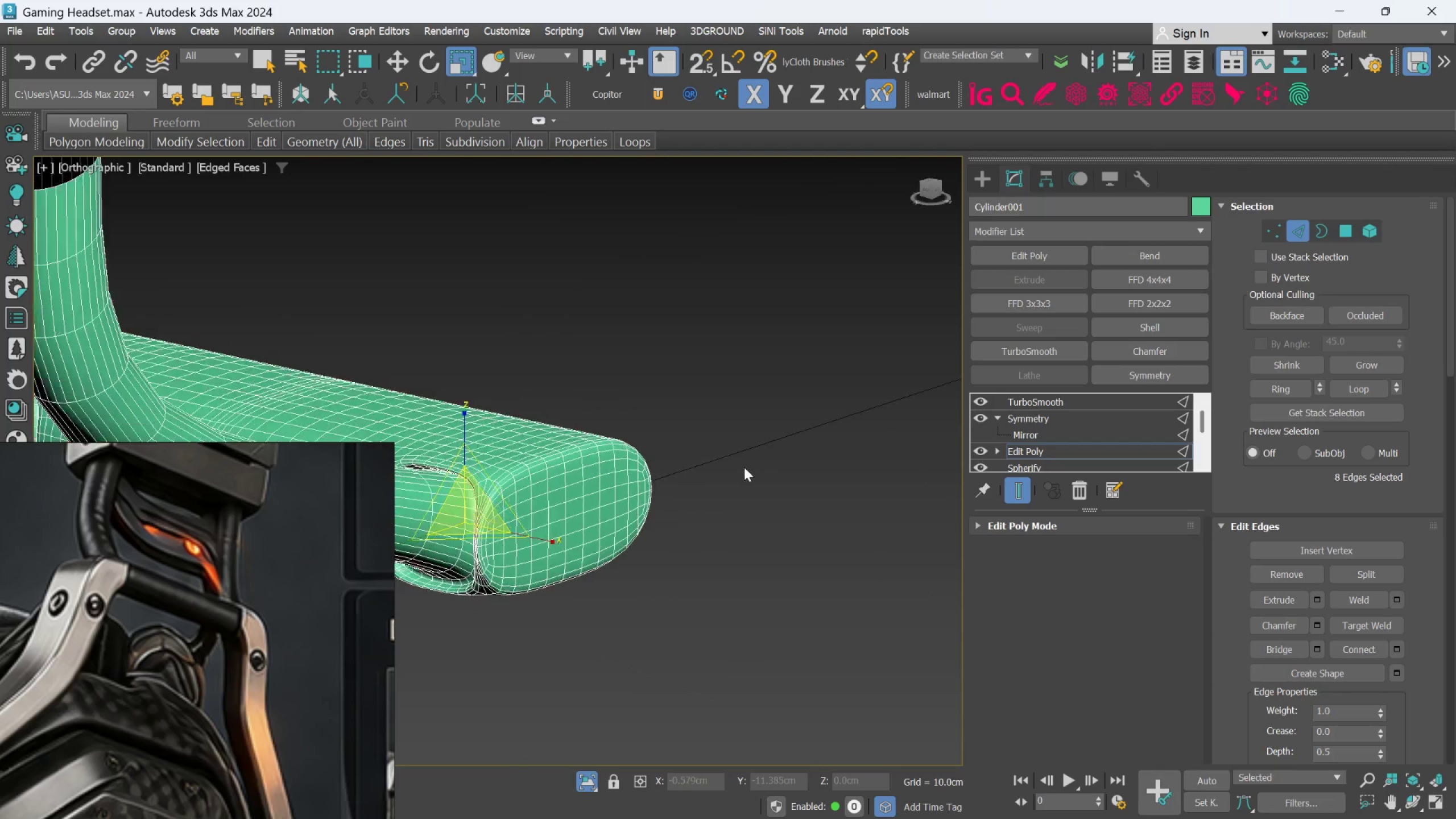 
hold_key(key=AltLeft, duration=0.55)
 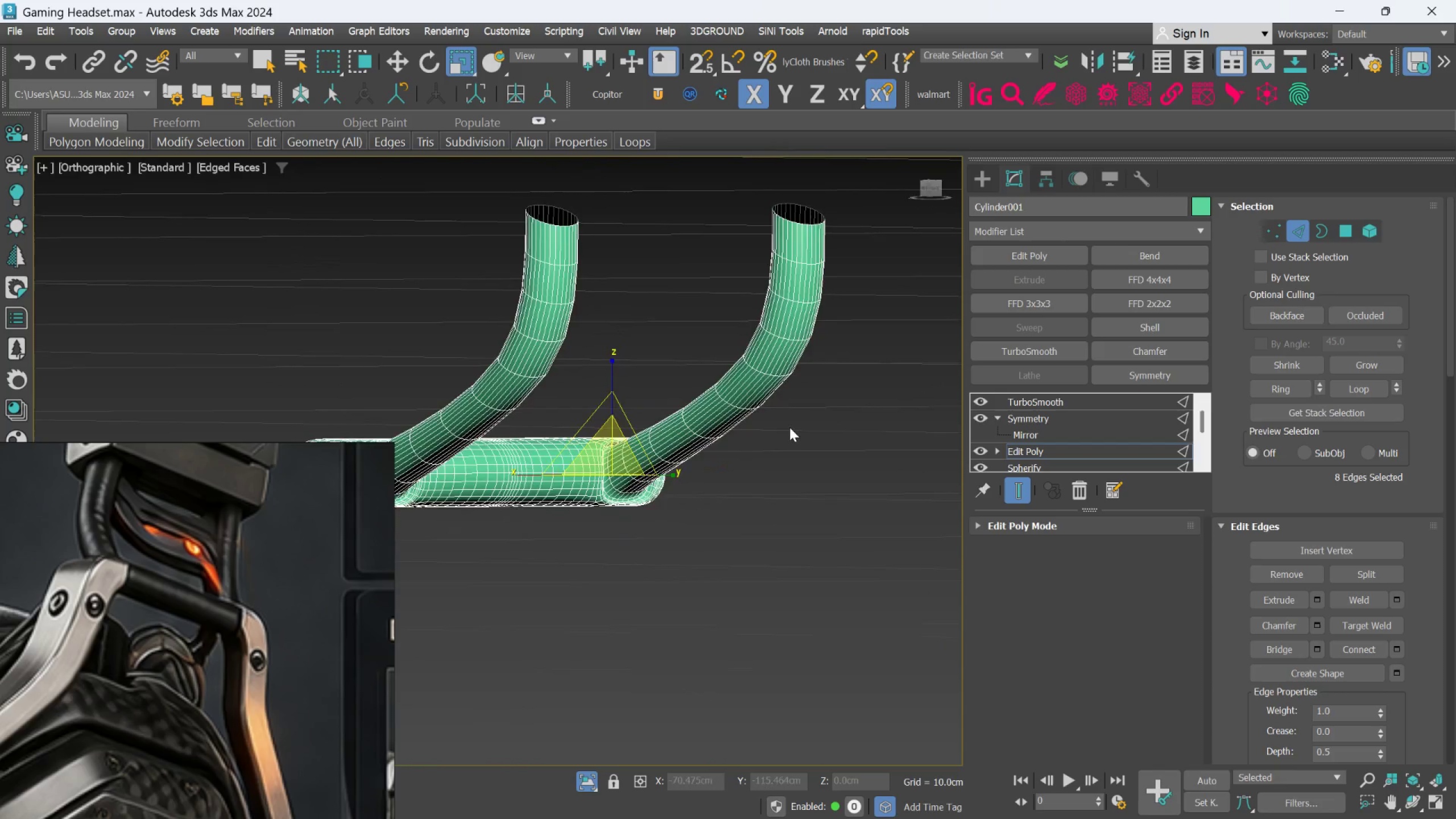 
scroll: coordinate [760, 426], scroll_direction: down, amount: 2.0
 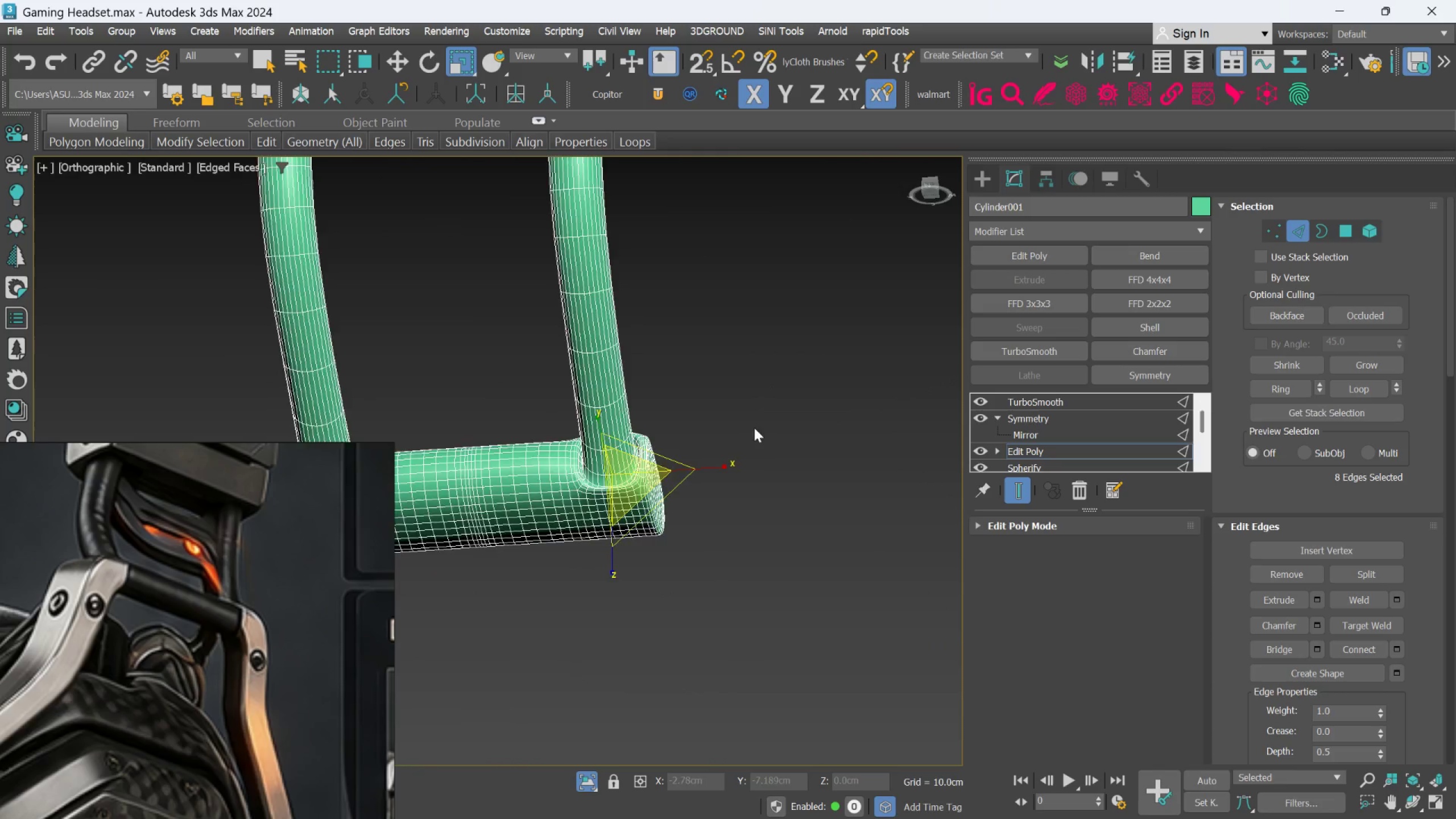 
hold_key(key=AltLeft, duration=0.72)
 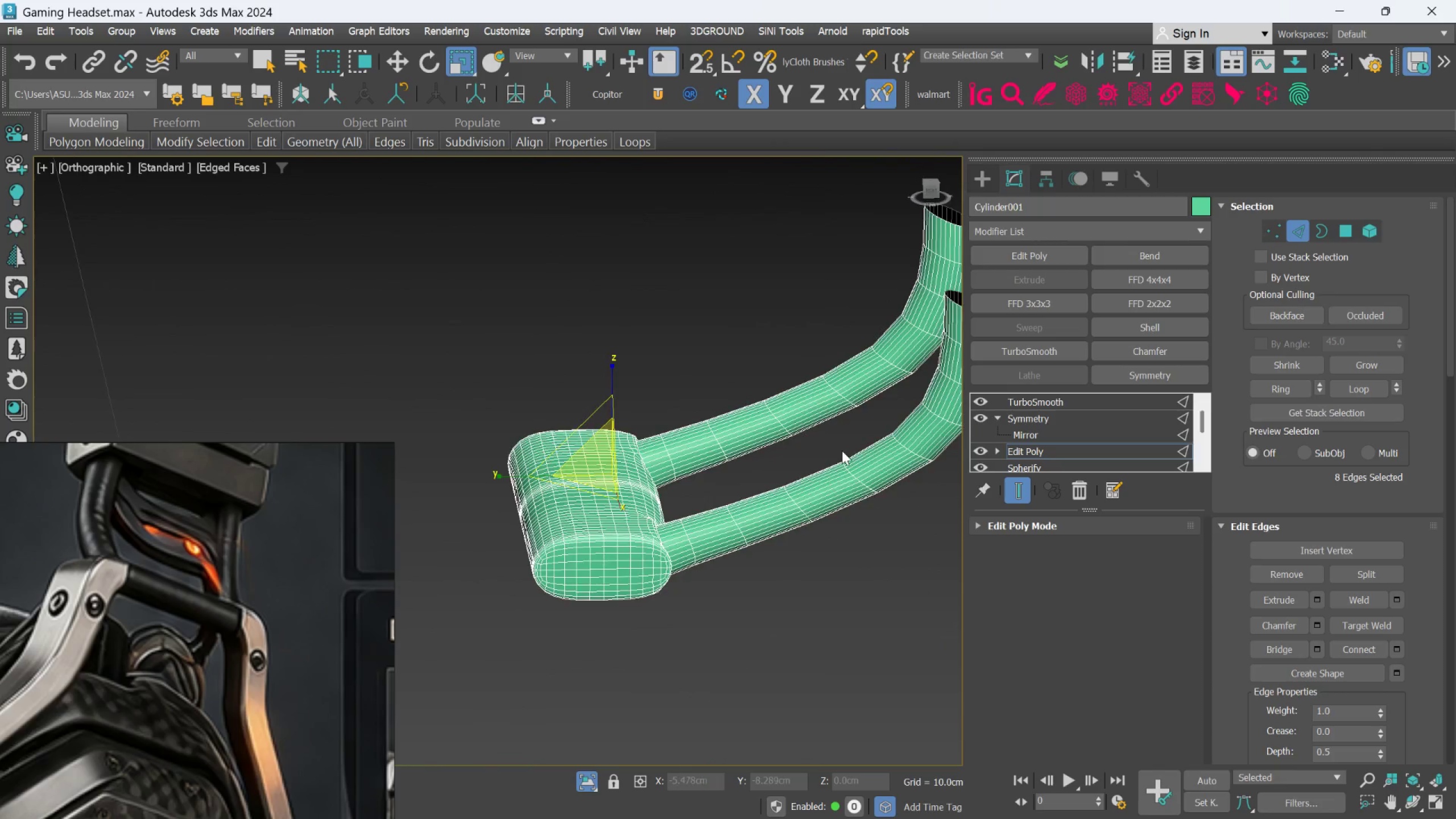 
hold_key(key=AltLeft, duration=0.52)
 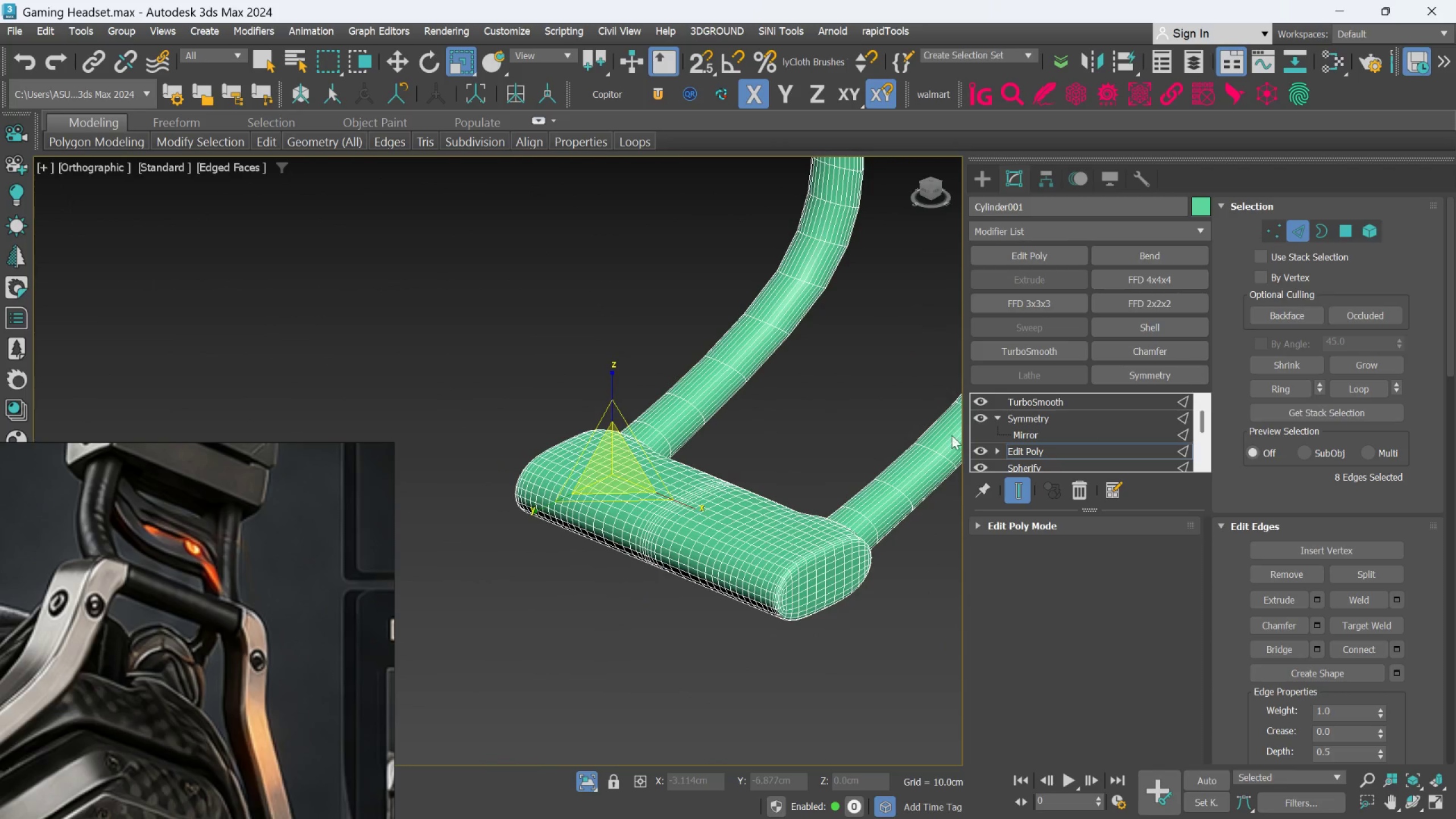 
hold_key(key=AltLeft, duration=0.47)
 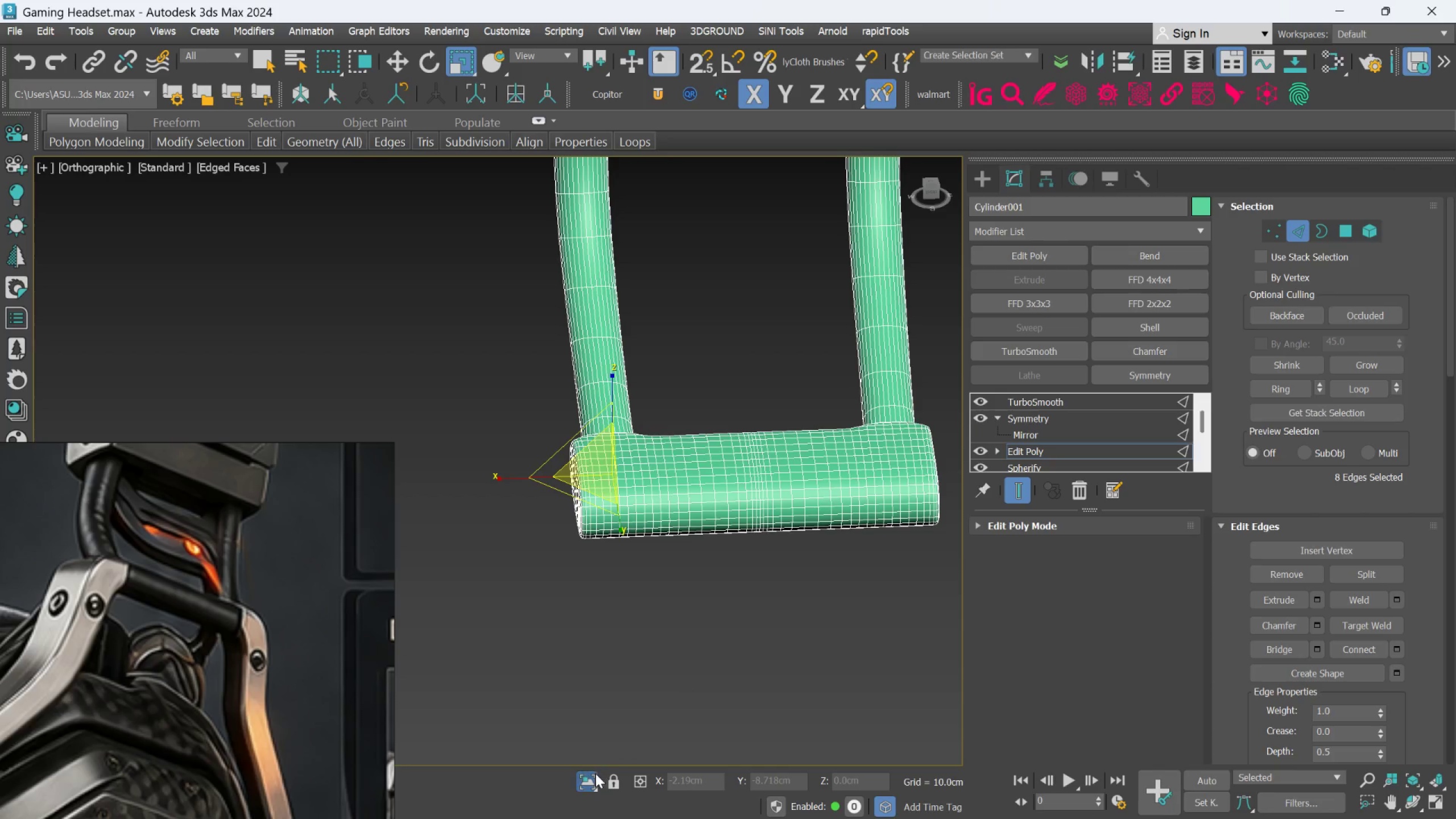 
left_click([590, 777])
 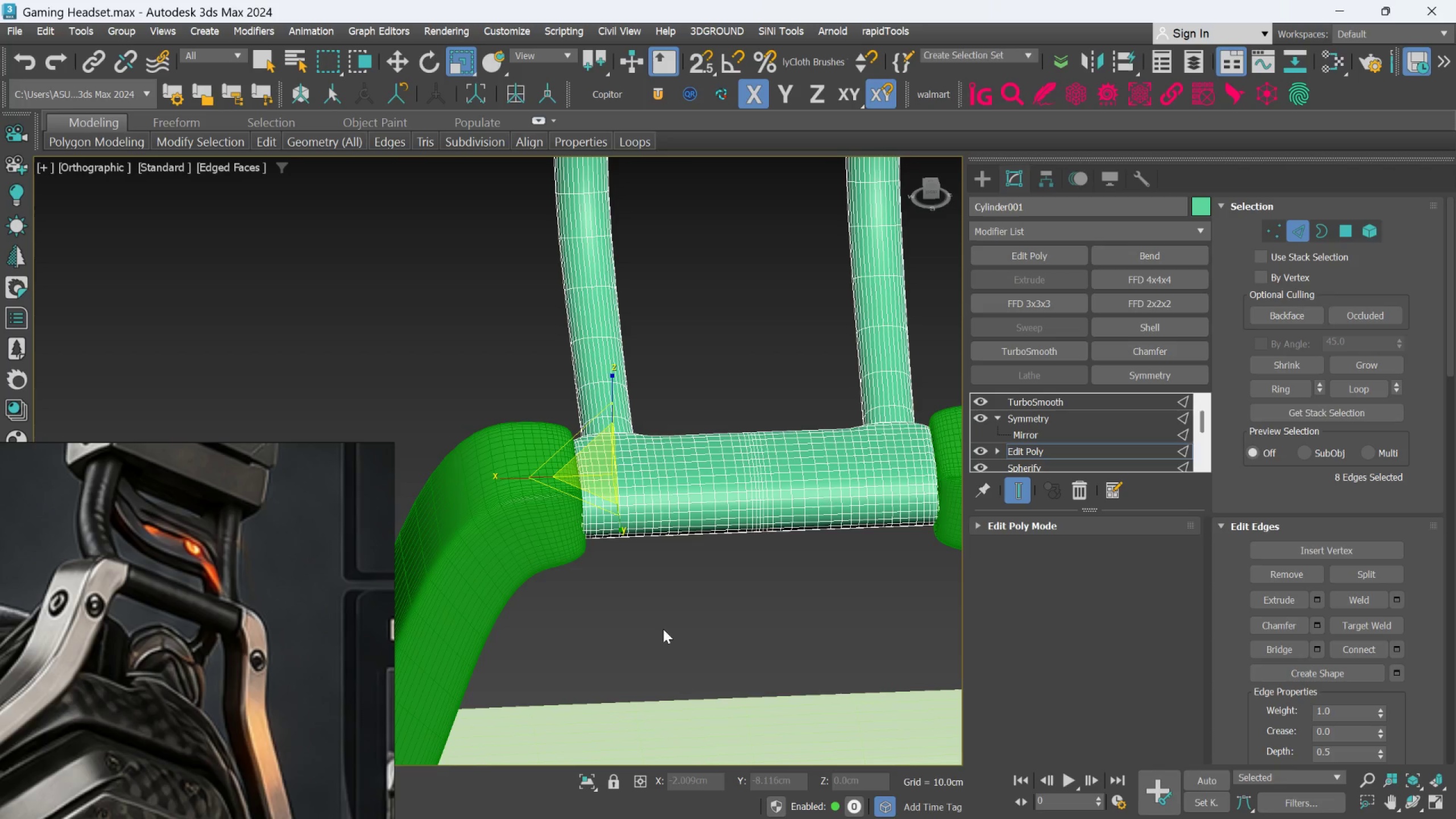 
hold_key(key=AltLeft, duration=1.5)
 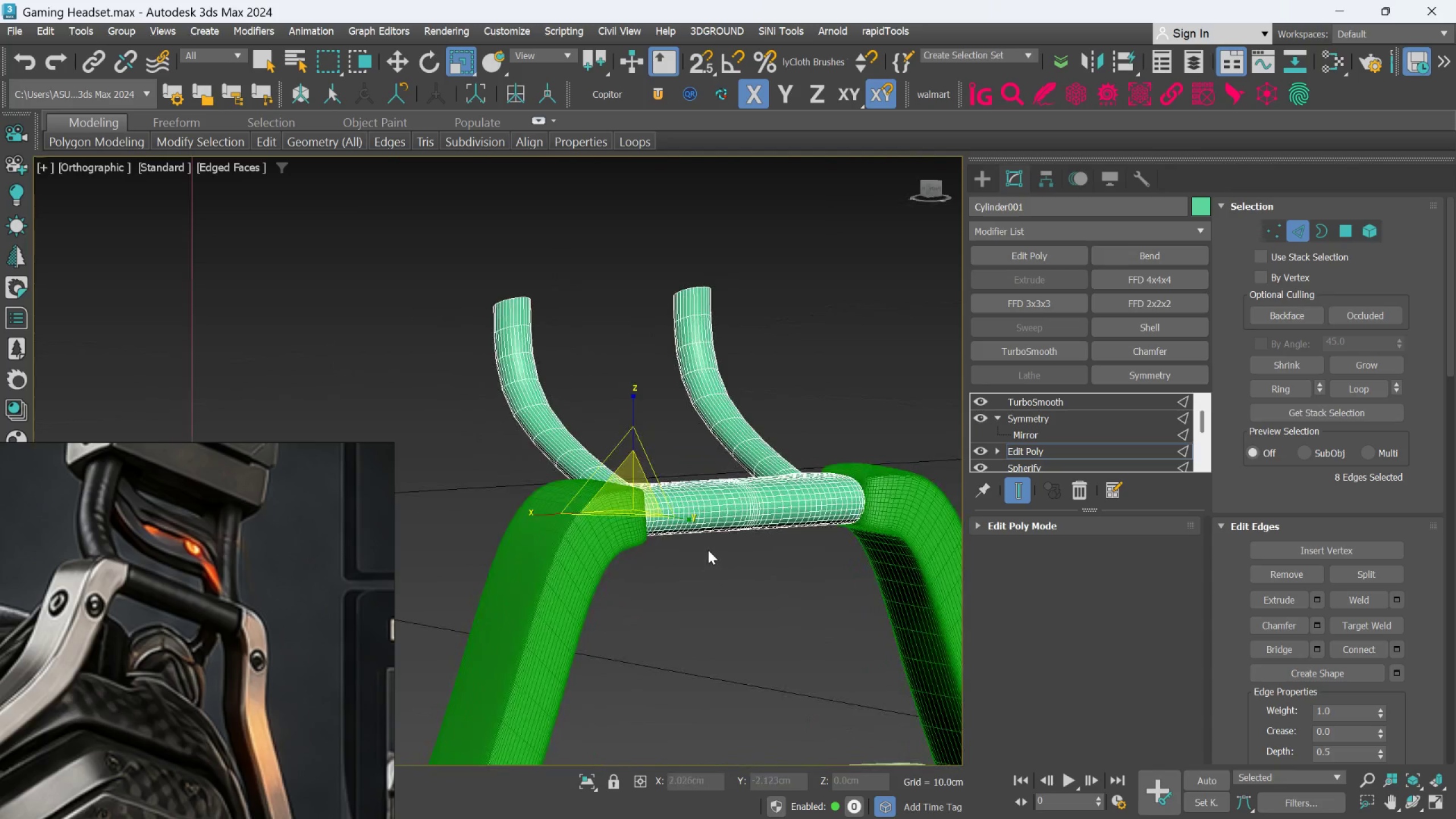 
scroll: coordinate [684, 594], scroll_direction: down, amount: 1.0
 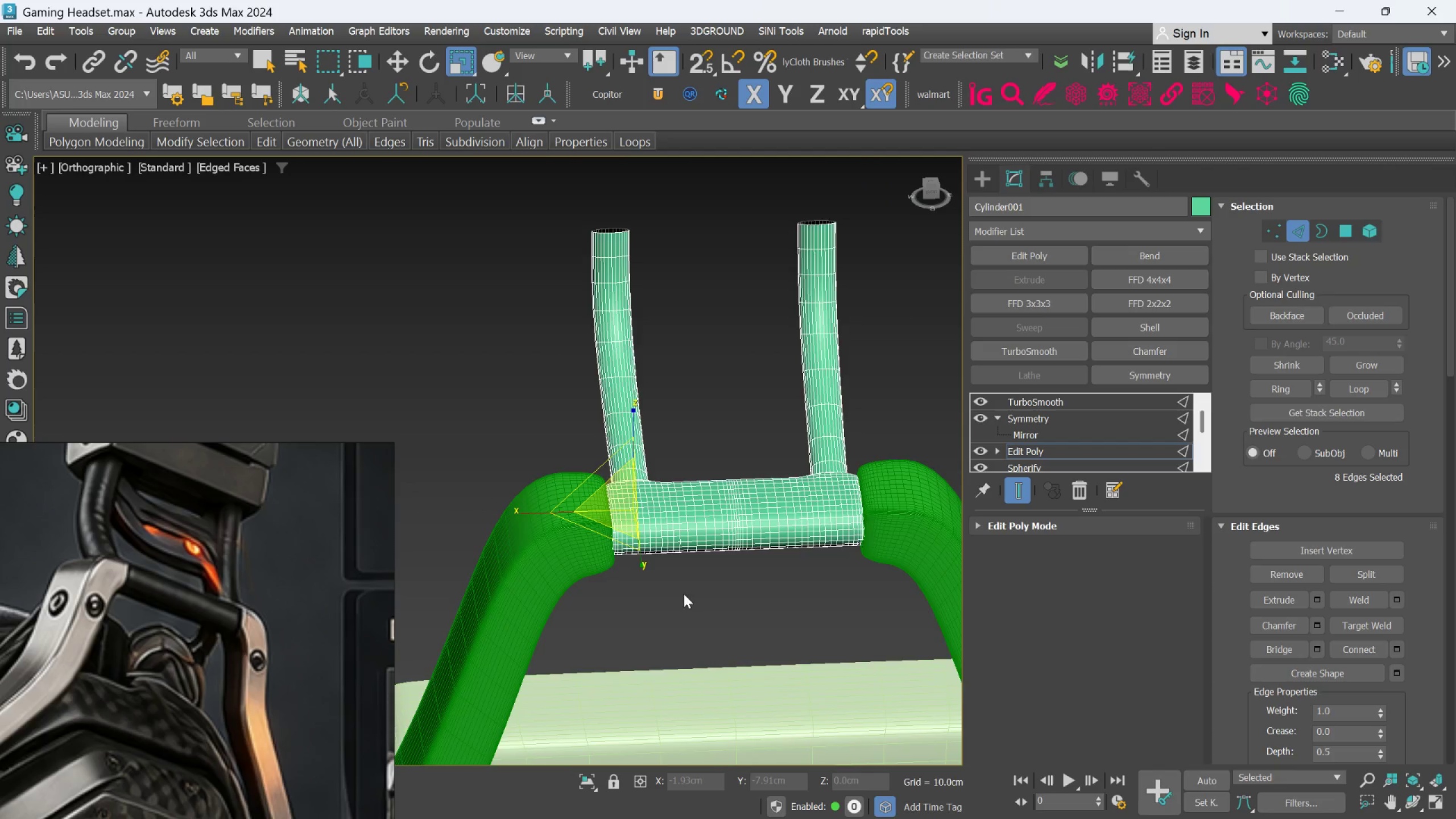 
hold_key(key=AltLeft, duration=0.39)
 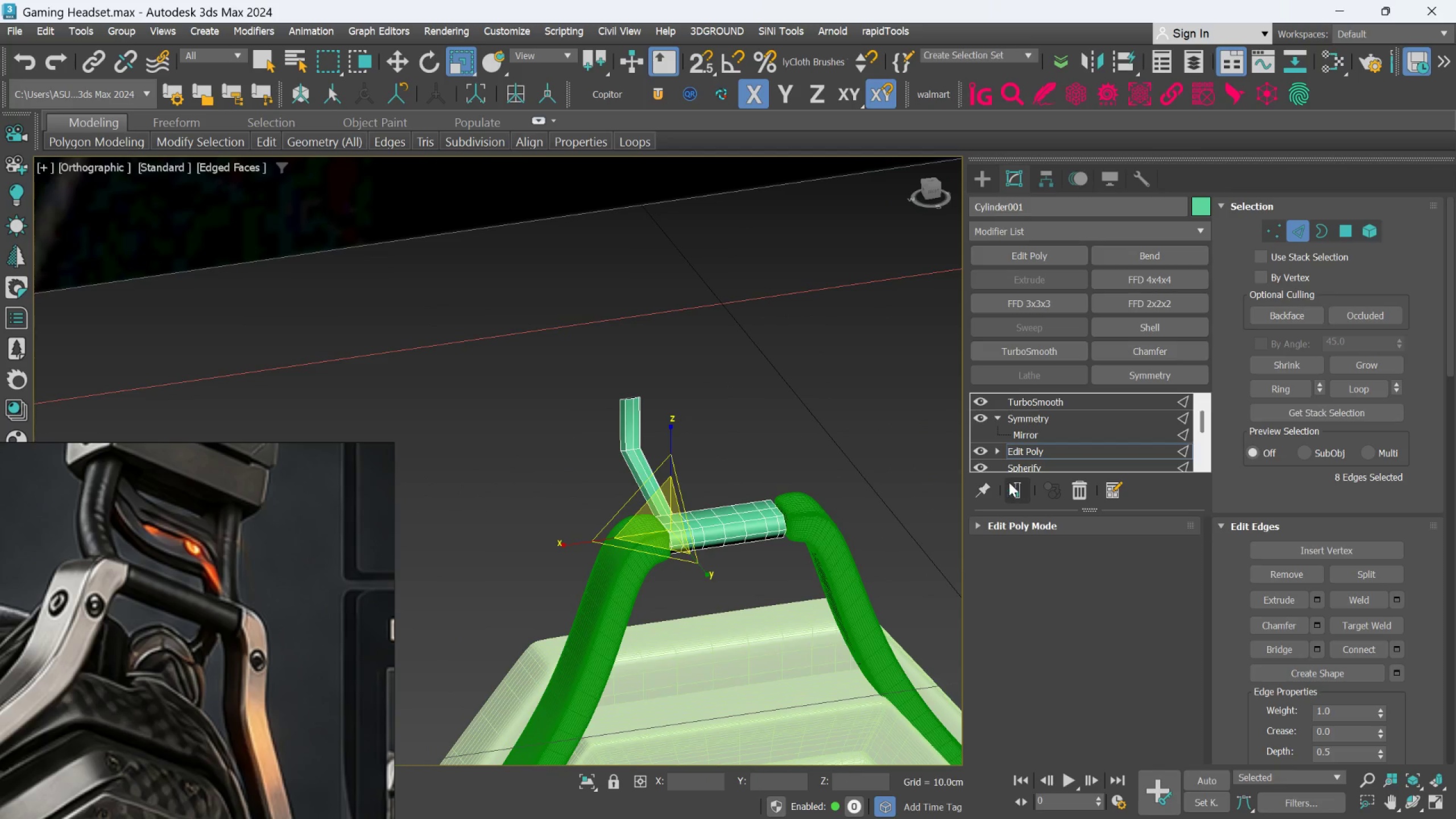 
scroll: coordinate [708, 550], scroll_direction: down, amount: 2.0
 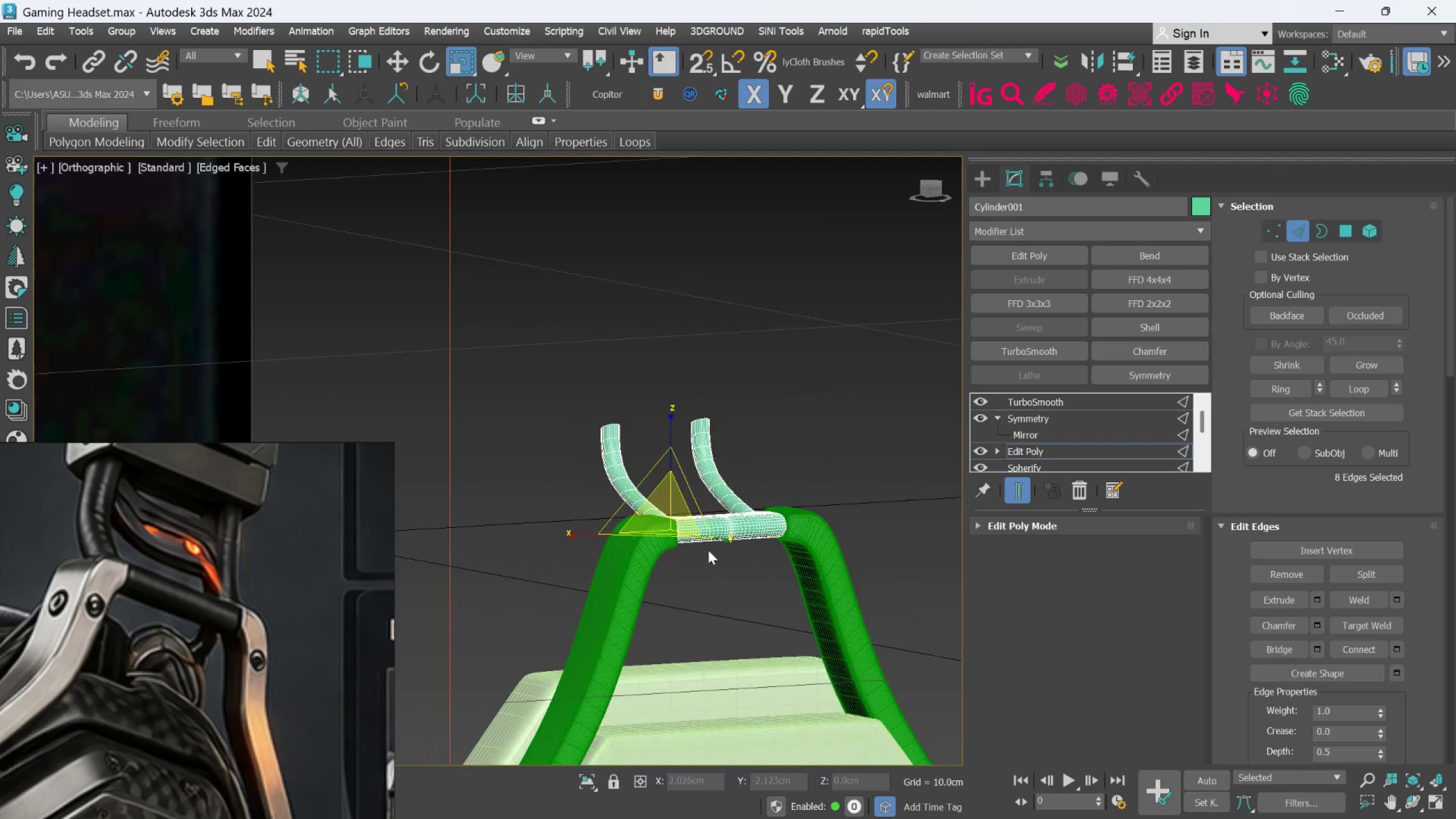 
scroll: coordinate [695, 424], scroll_direction: up, amount: 1.0
 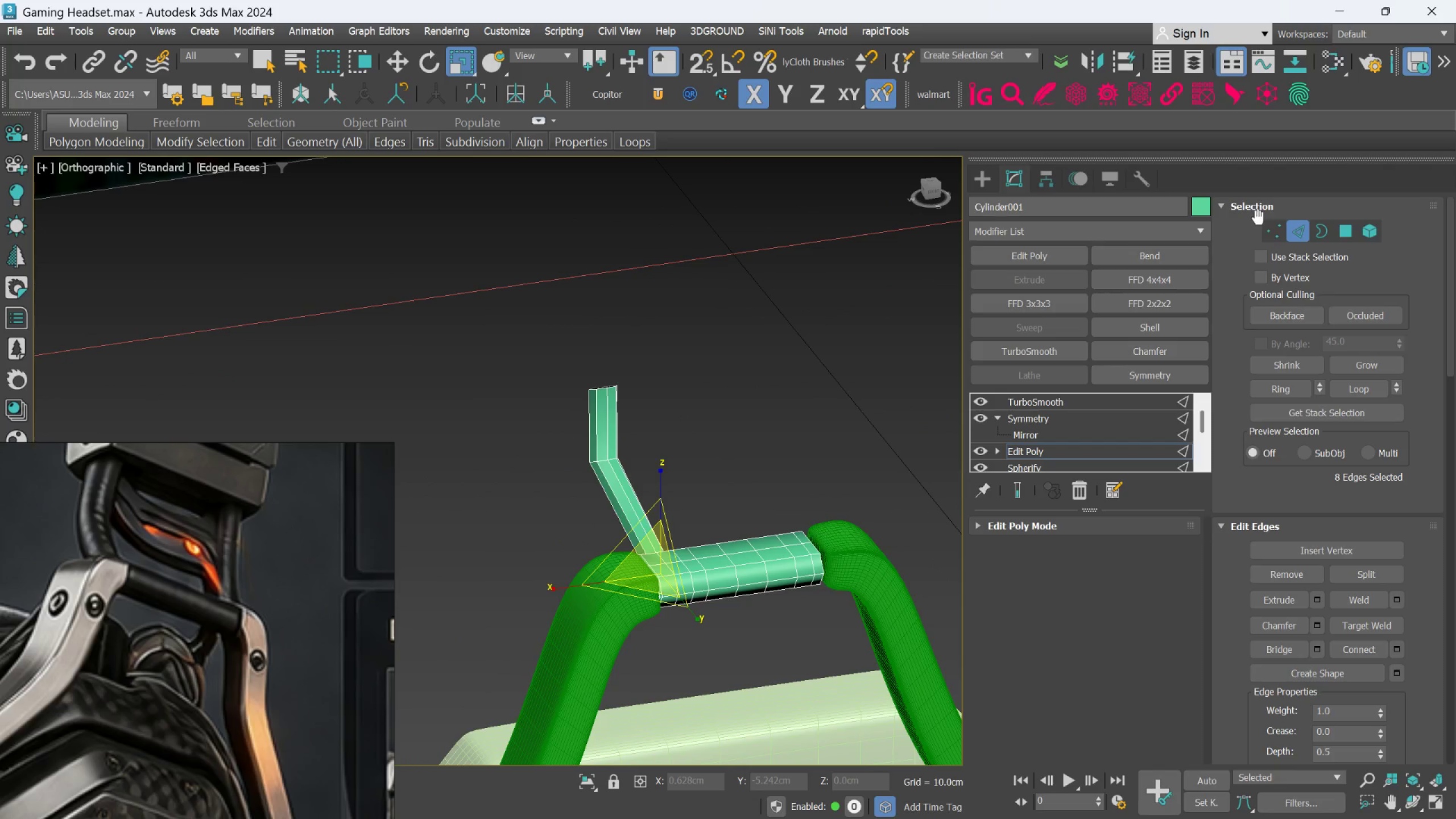 
left_click([1266, 224])
 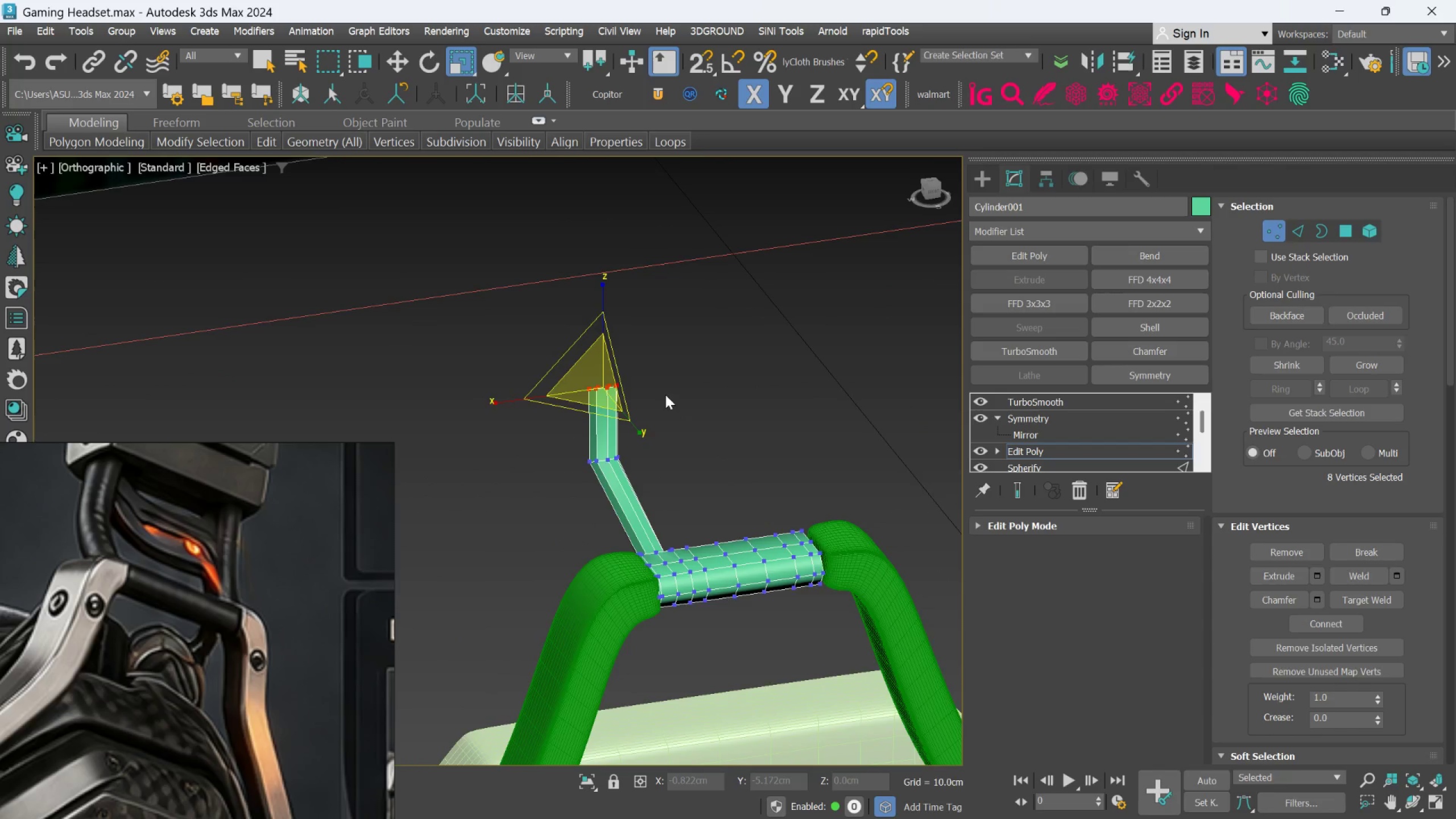 
scroll: coordinate [632, 403], scroll_direction: up, amount: 2.0
 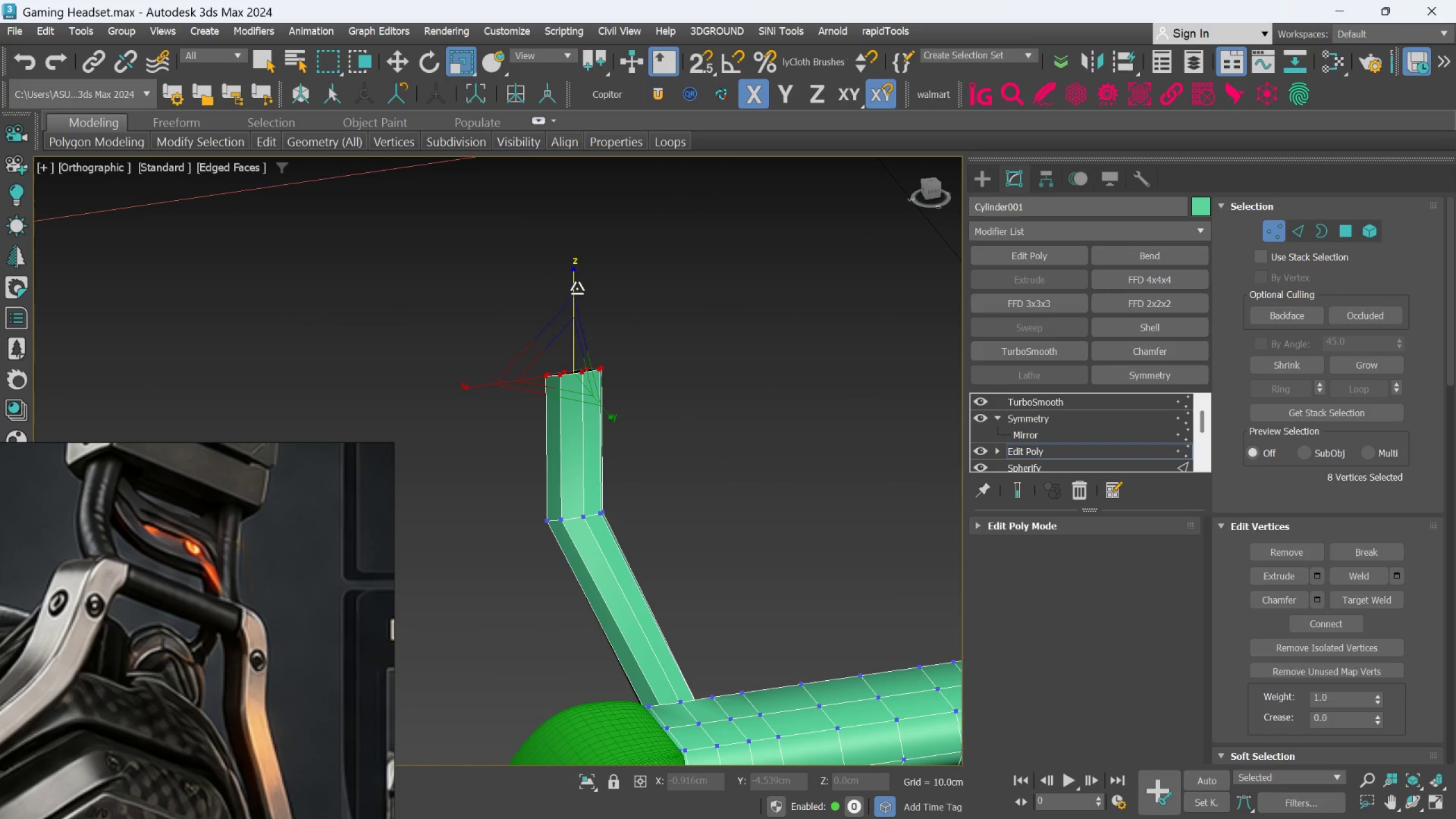 
left_click_drag(start_coordinate=[575, 287], to_coordinate=[581, 349])
 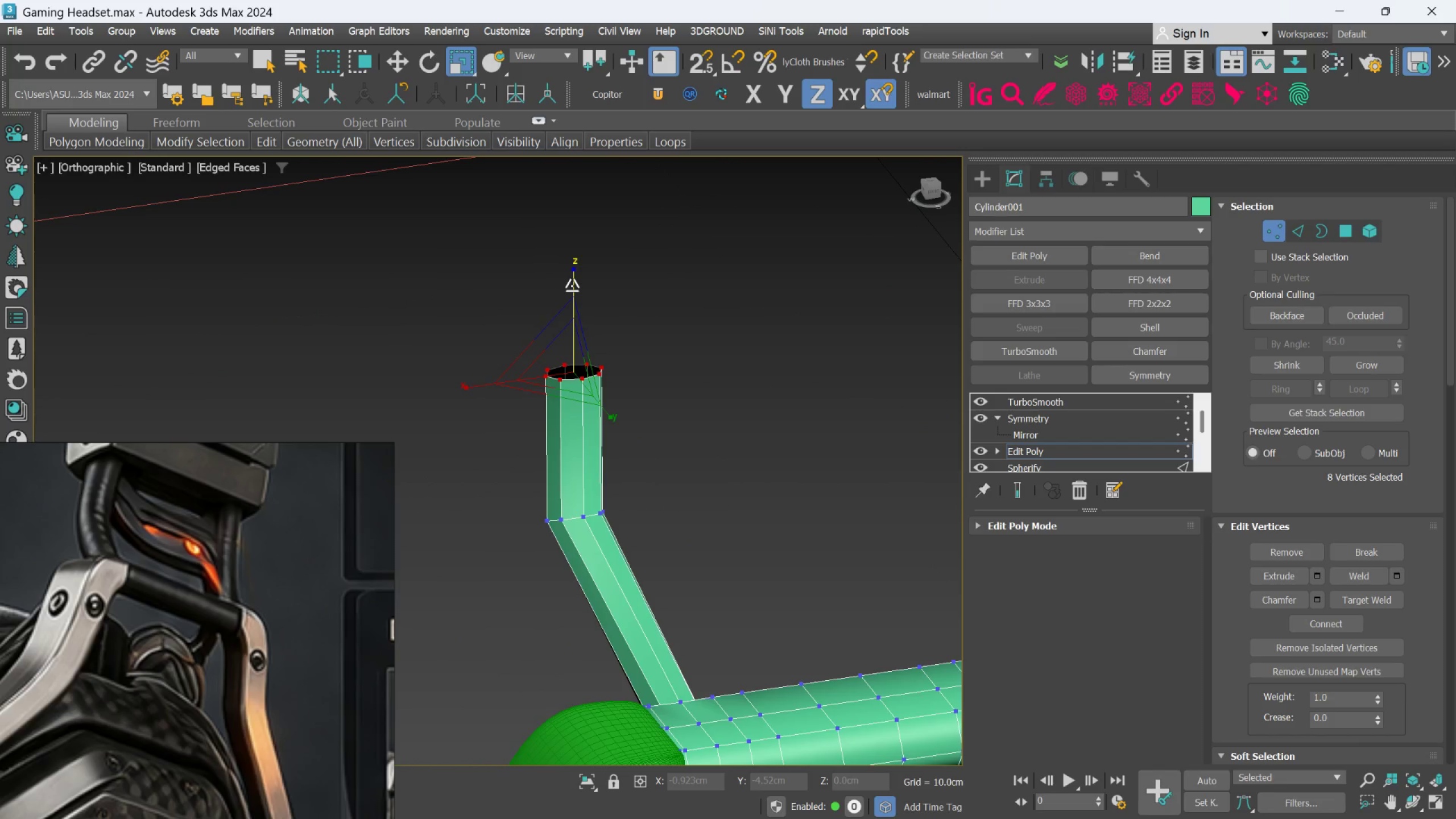 
left_click_drag(start_coordinate=[572, 286], to_coordinate=[573, 431])
 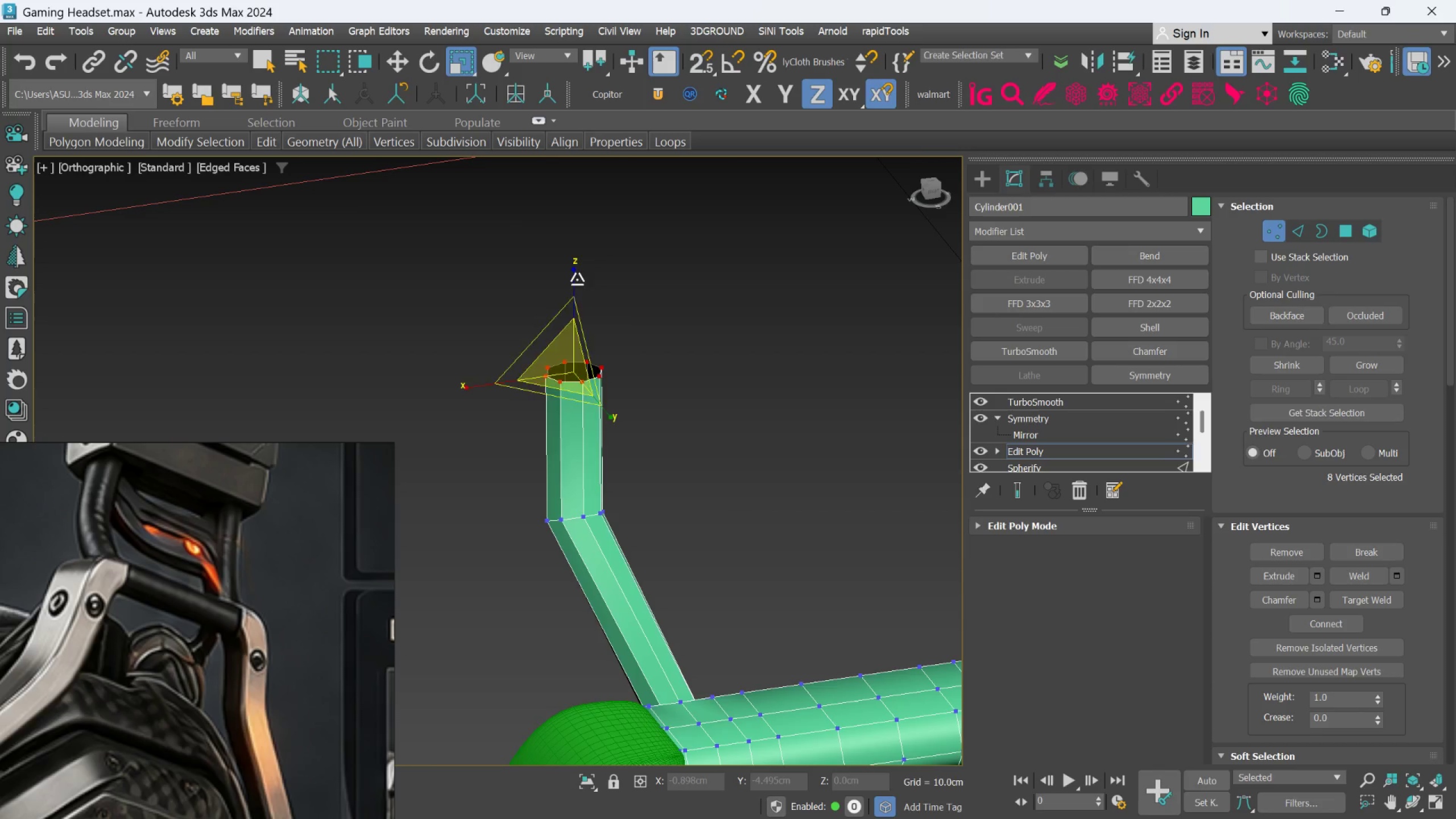 
left_click_drag(start_coordinate=[574, 278], to_coordinate=[572, 429])
 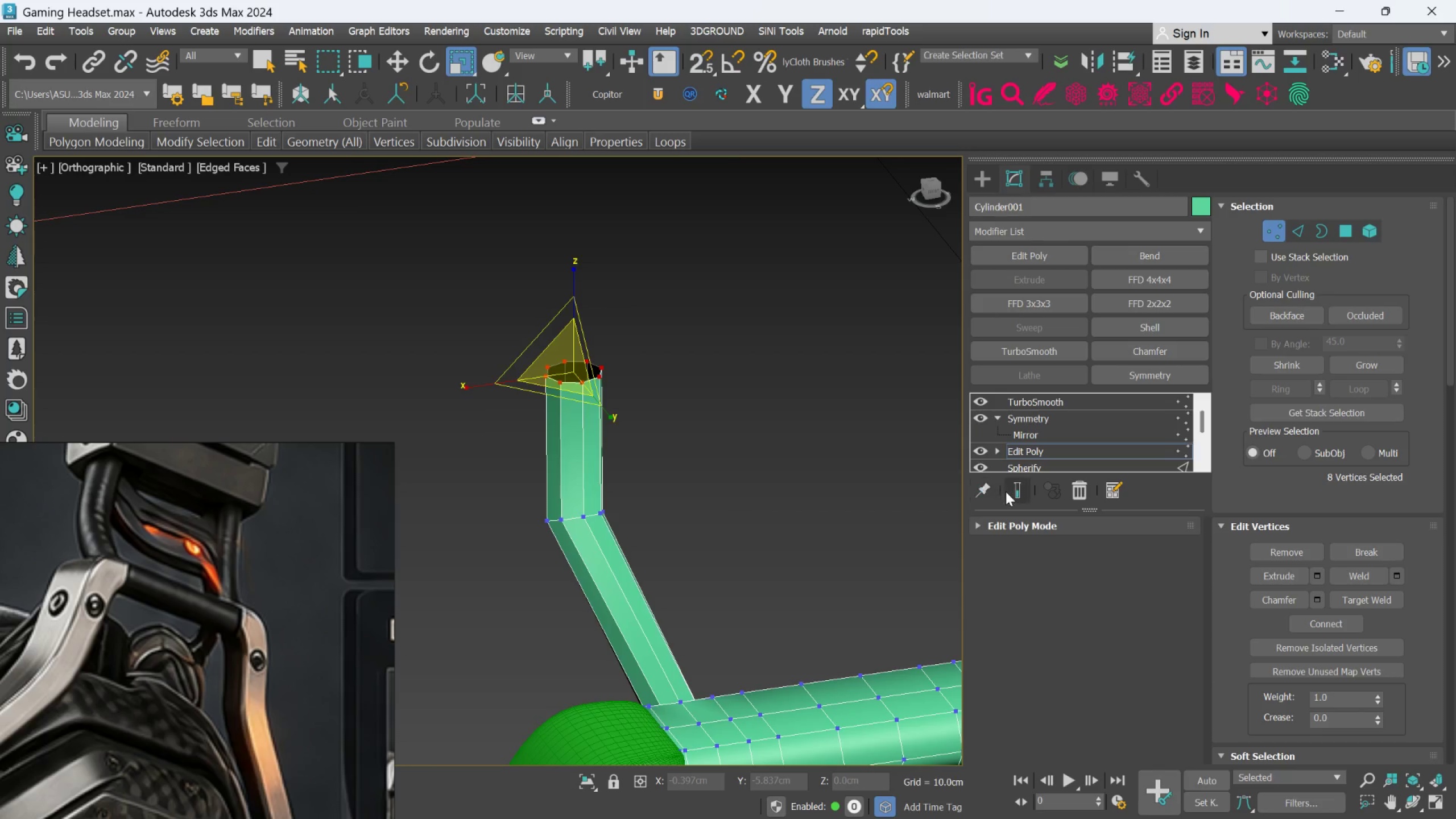 
left_click([1006, 492])
 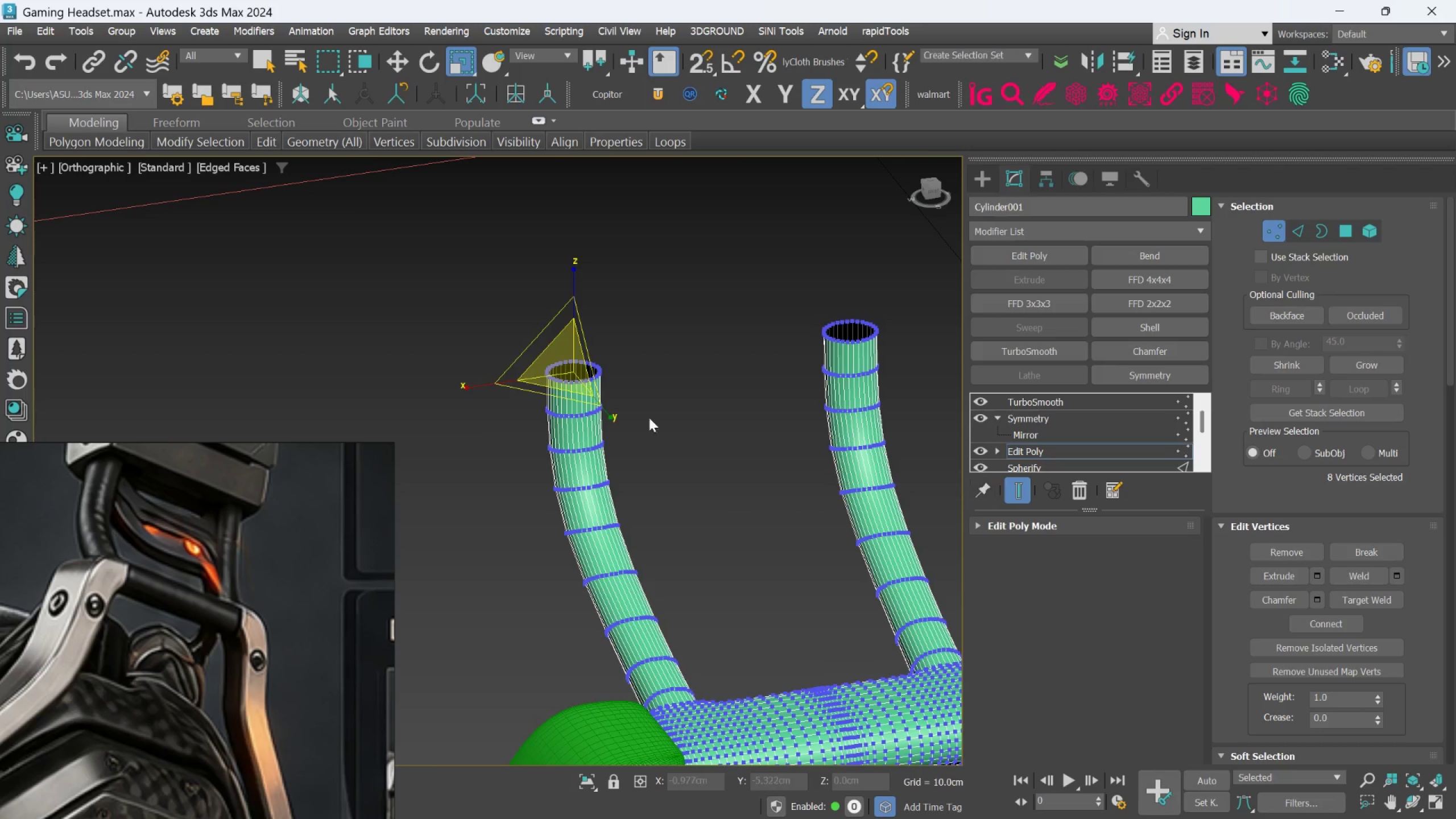 
hold_key(key=AltLeft, duration=0.5)
 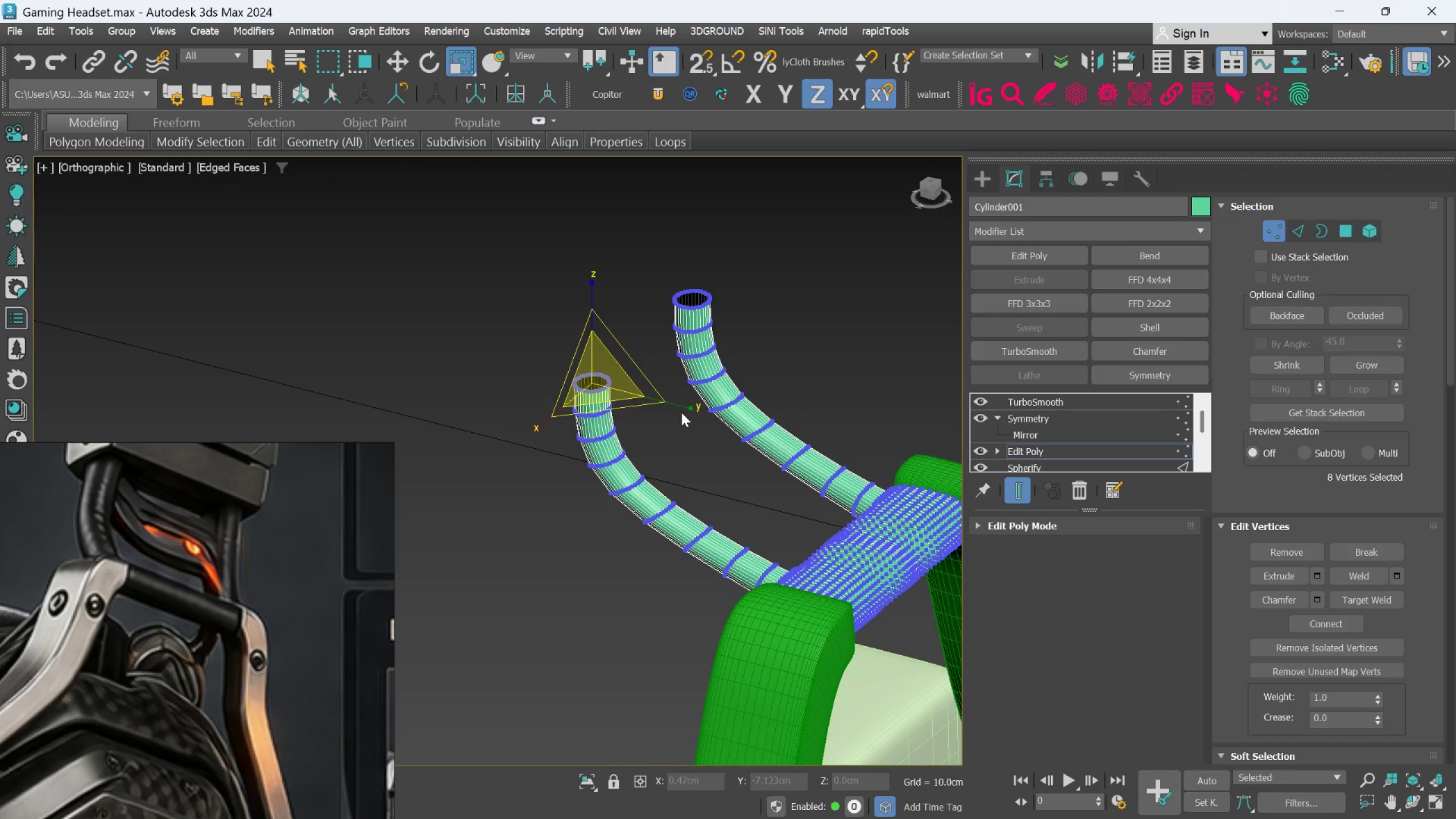 
scroll: coordinate [630, 410], scroll_direction: down, amount: 1.0
 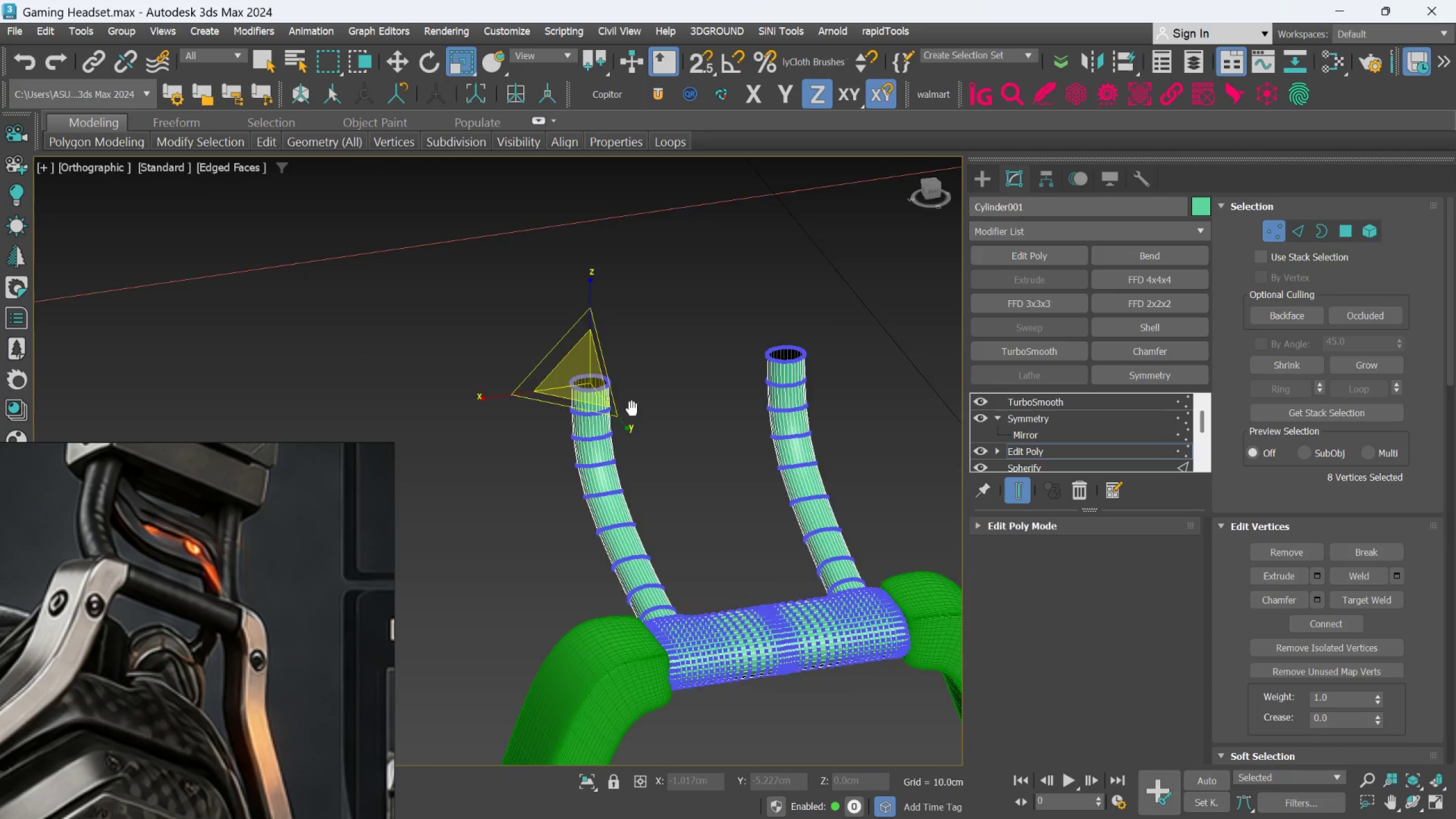 
hold_key(key=AltLeft, duration=1.14)
 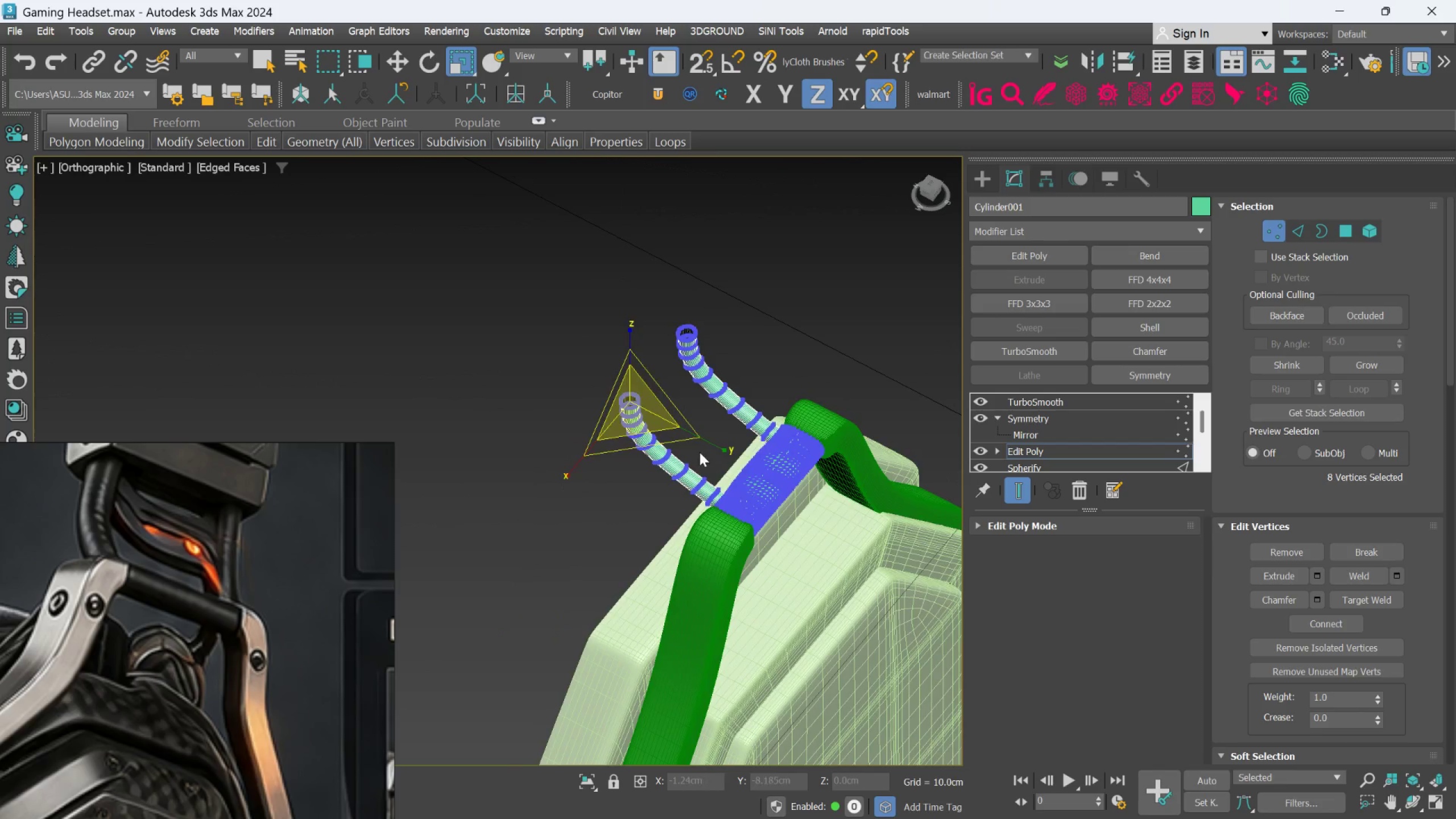 
scroll: coordinate [681, 412], scroll_direction: down, amount: 2.0
 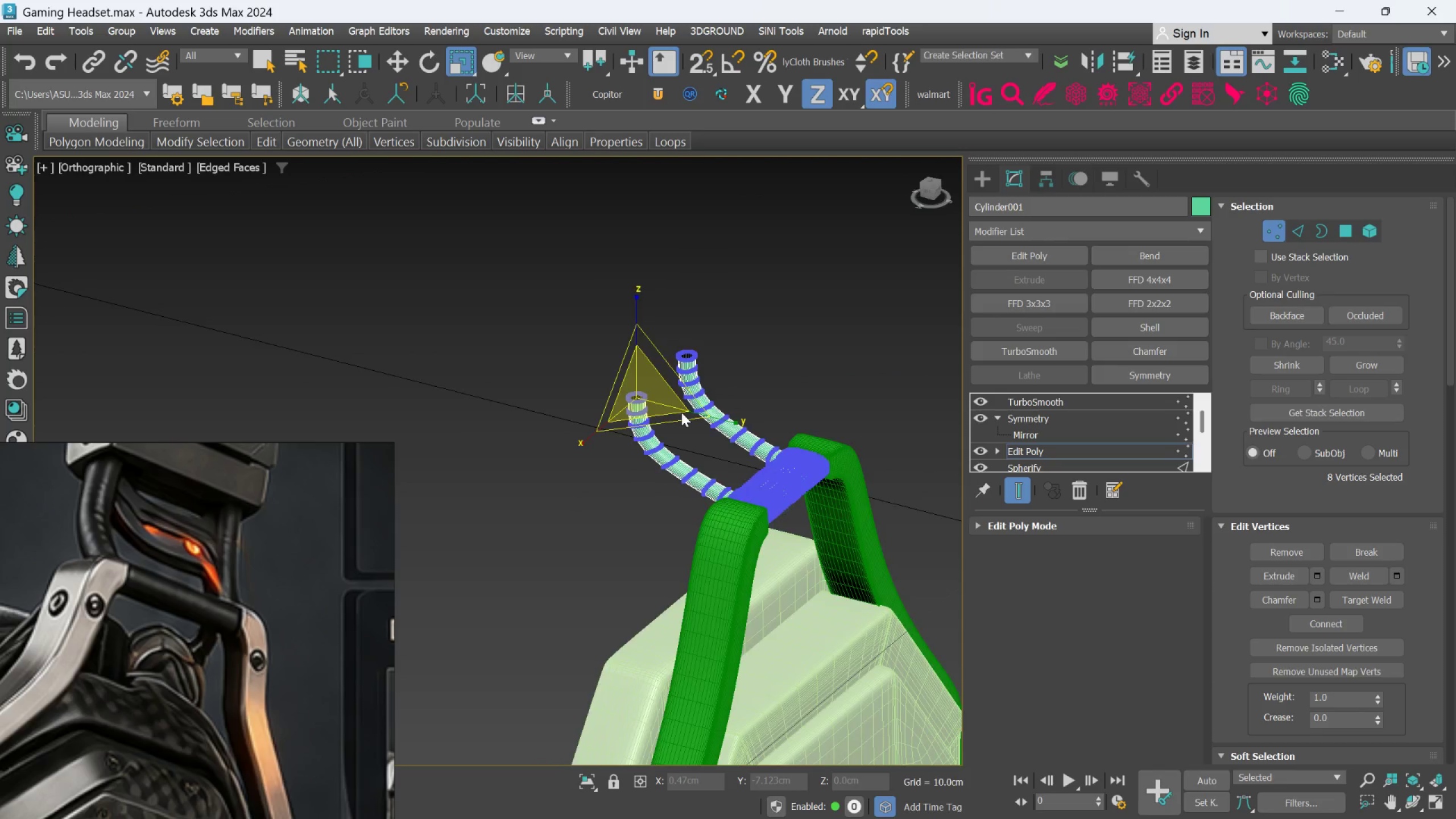 
scroll: coordinate [700, 452], scroll_direction: up, amount: 1.0
 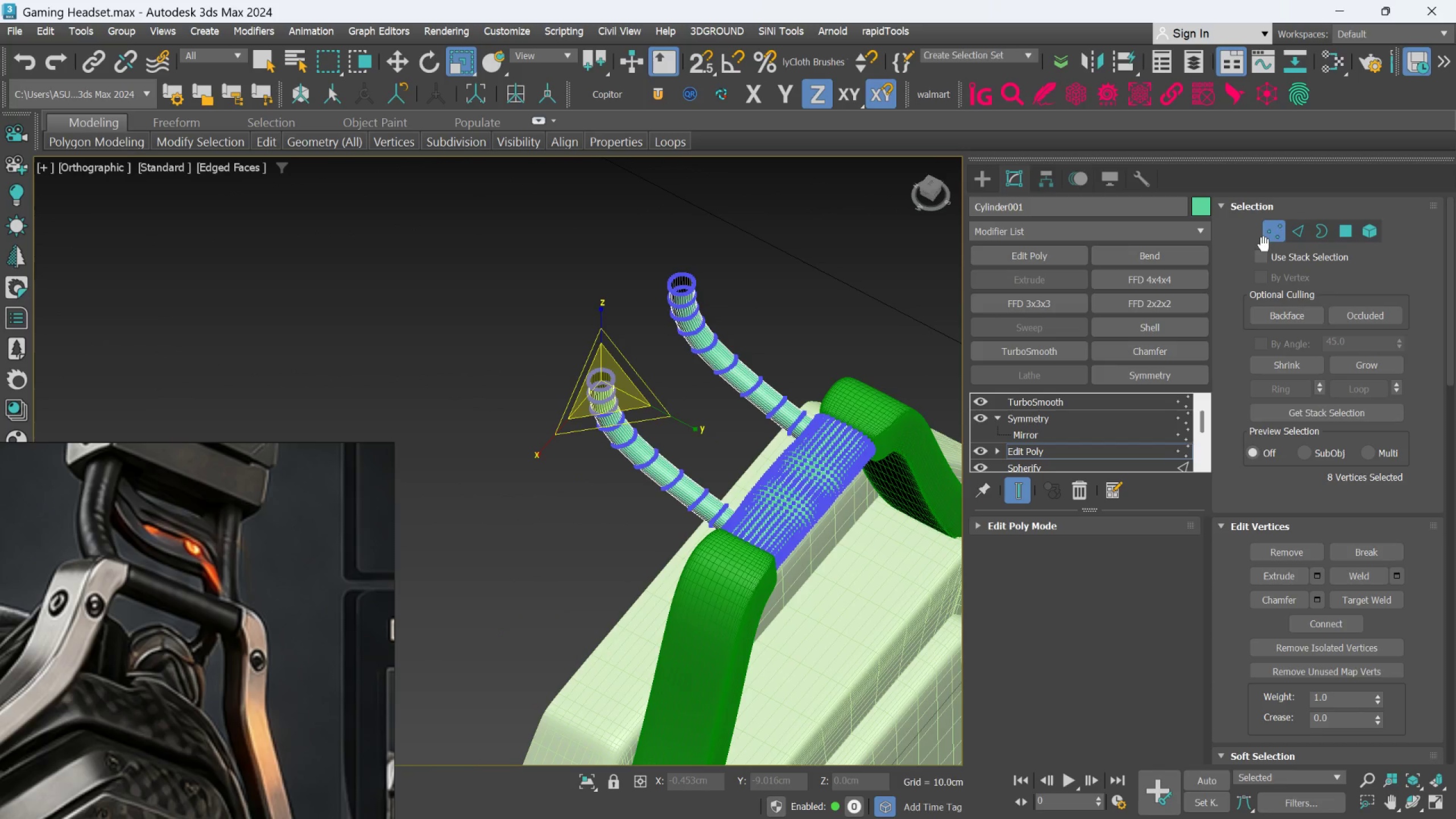 
left_click([1268, 241])
 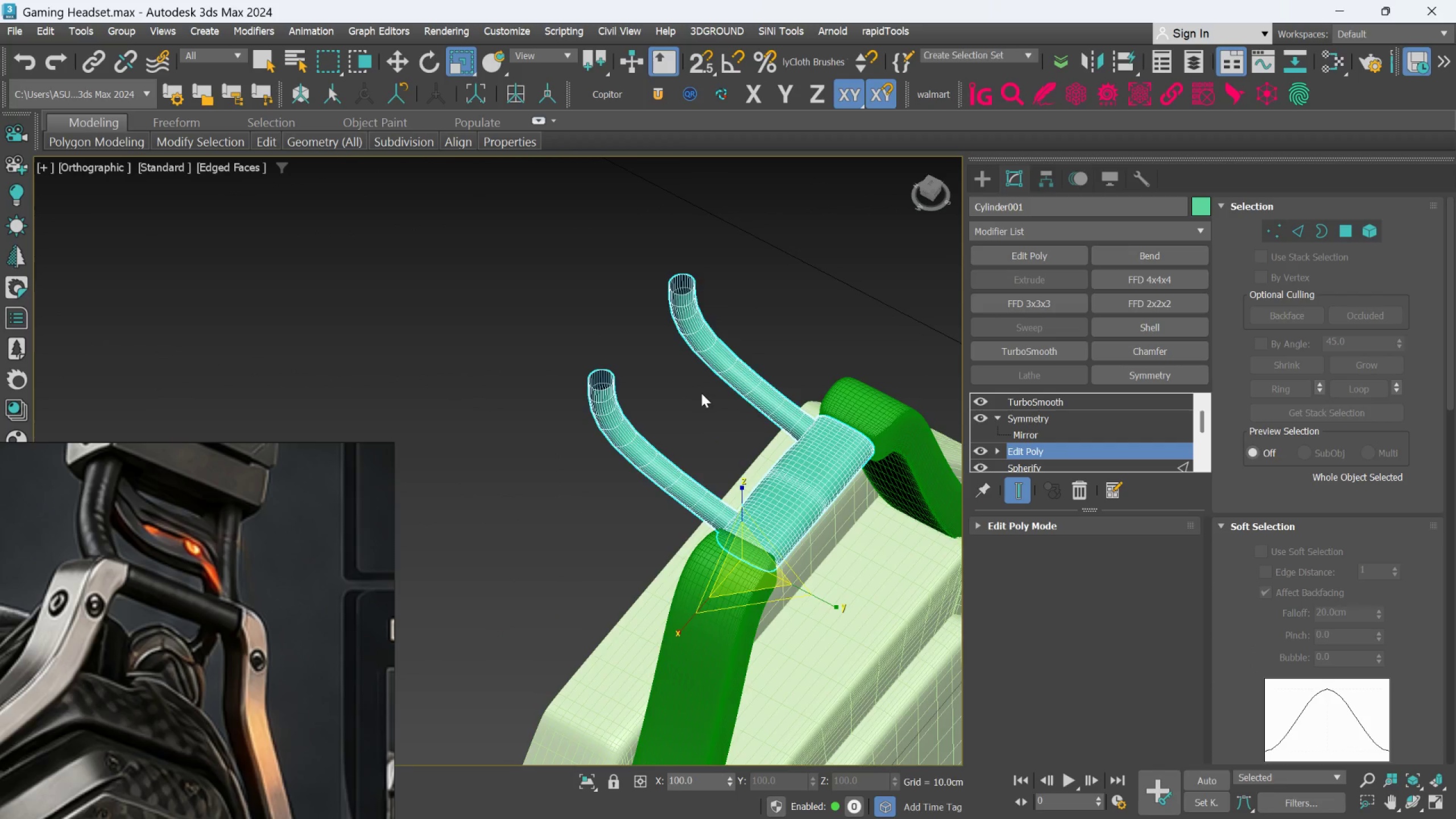 
scroll: coordinate [701, 393], scroll_direction: down, amount: 1.0
 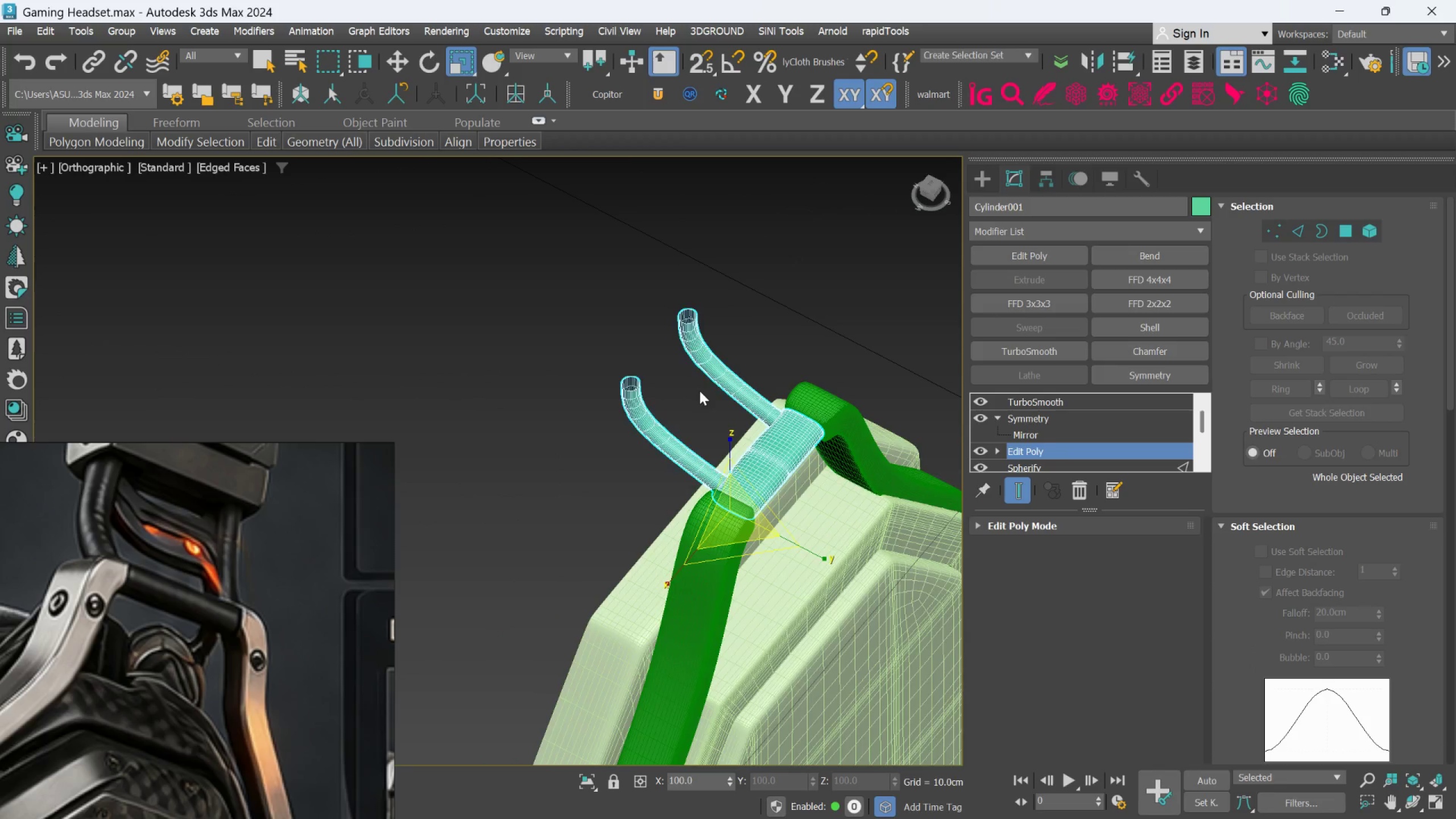 
key(F4)
 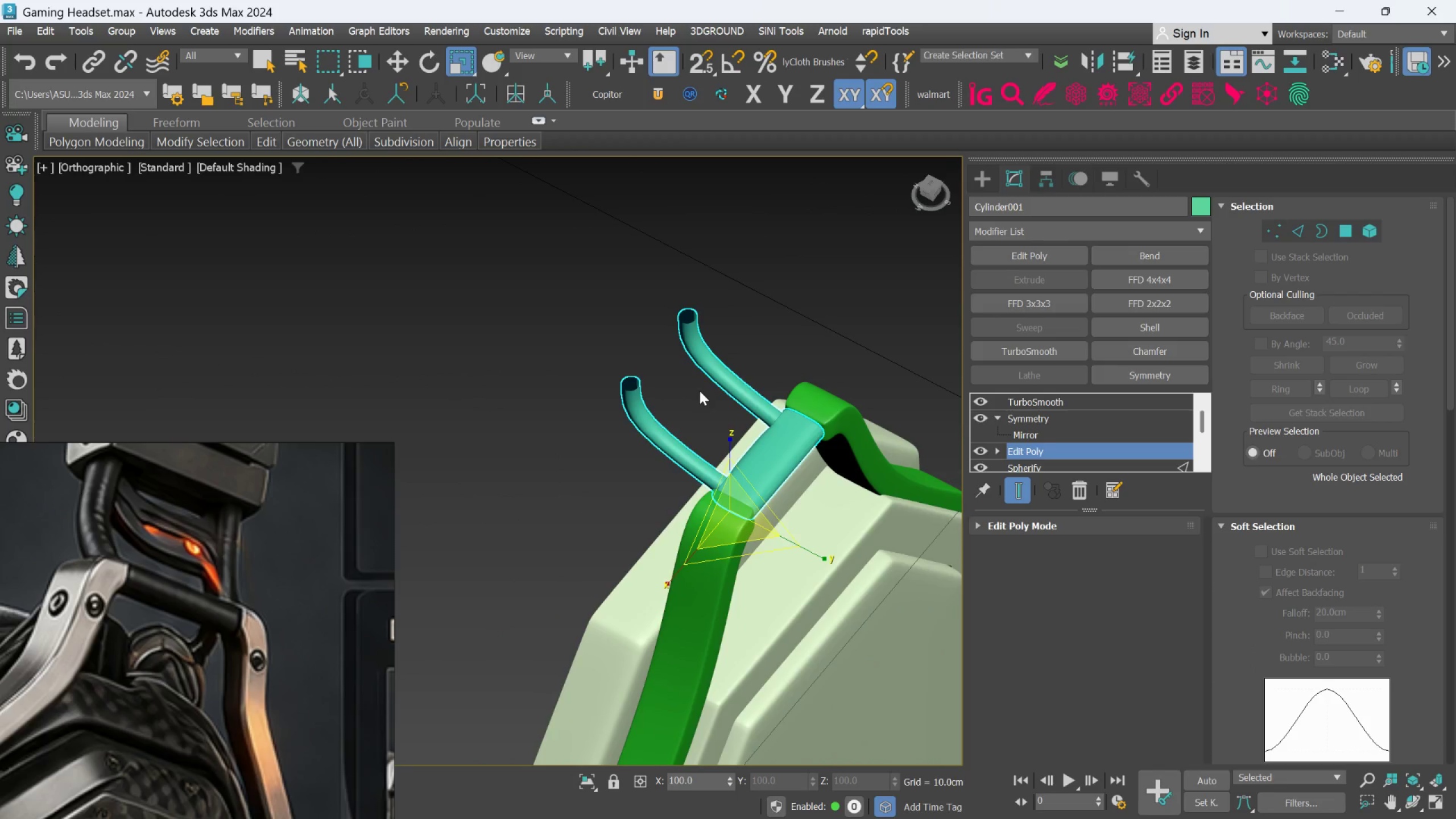 
hold_key(key=AltLeft, duration=0.61)
 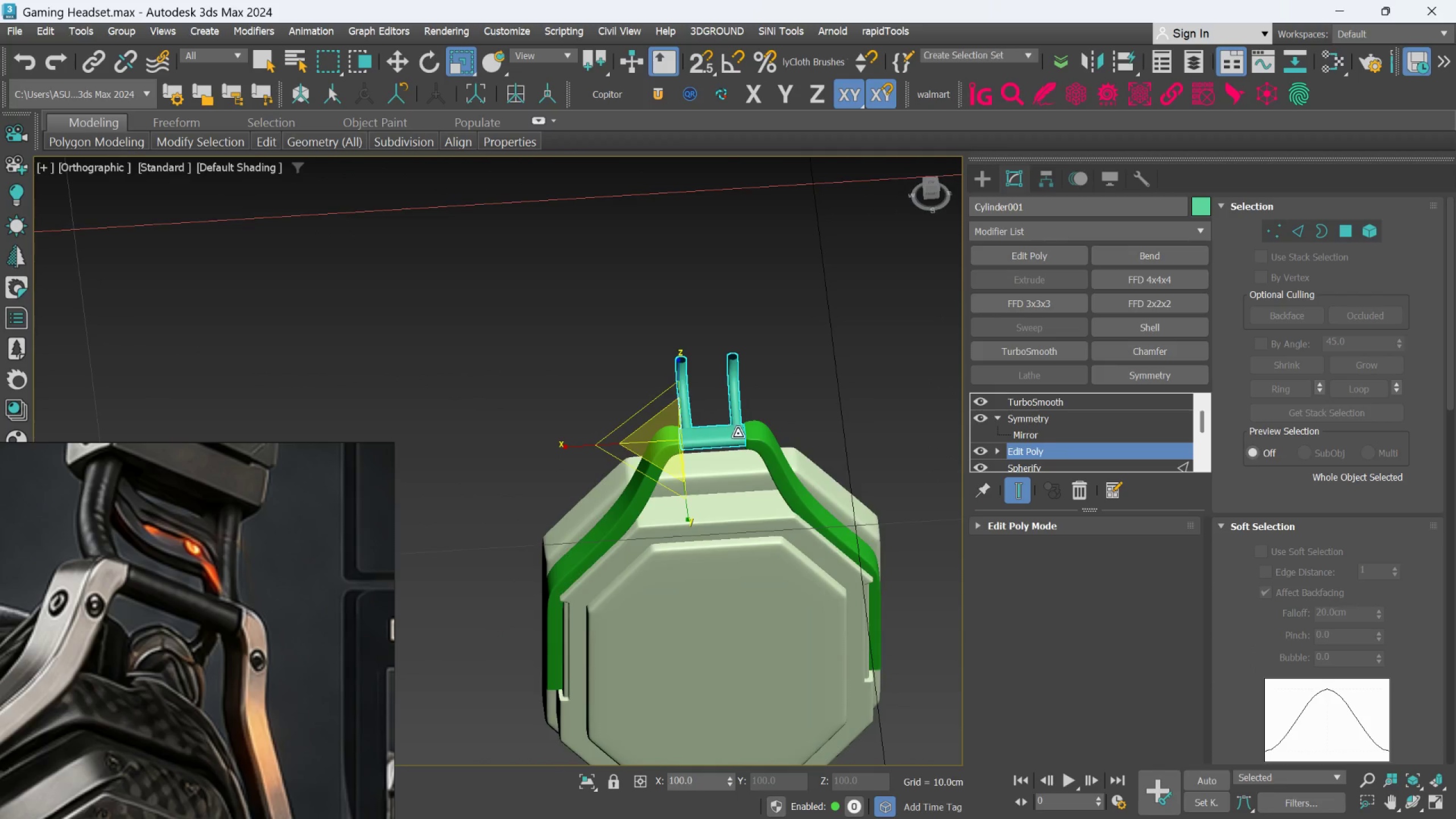 
scroll: coordinate [700, 391], scroll_direction: down, amount: 2.0
 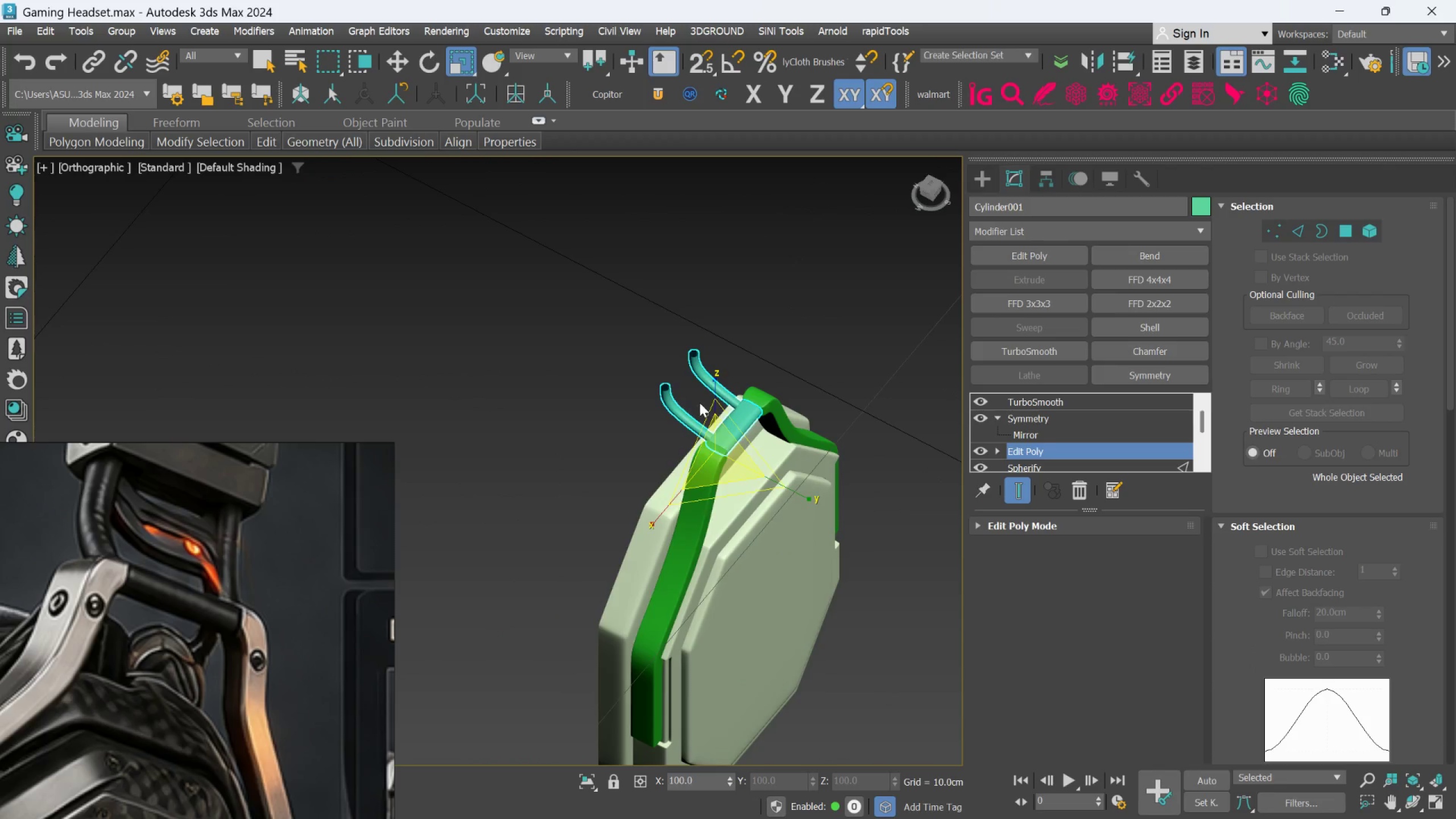 
hold_key(key=AltLeft, duration=1.05)
 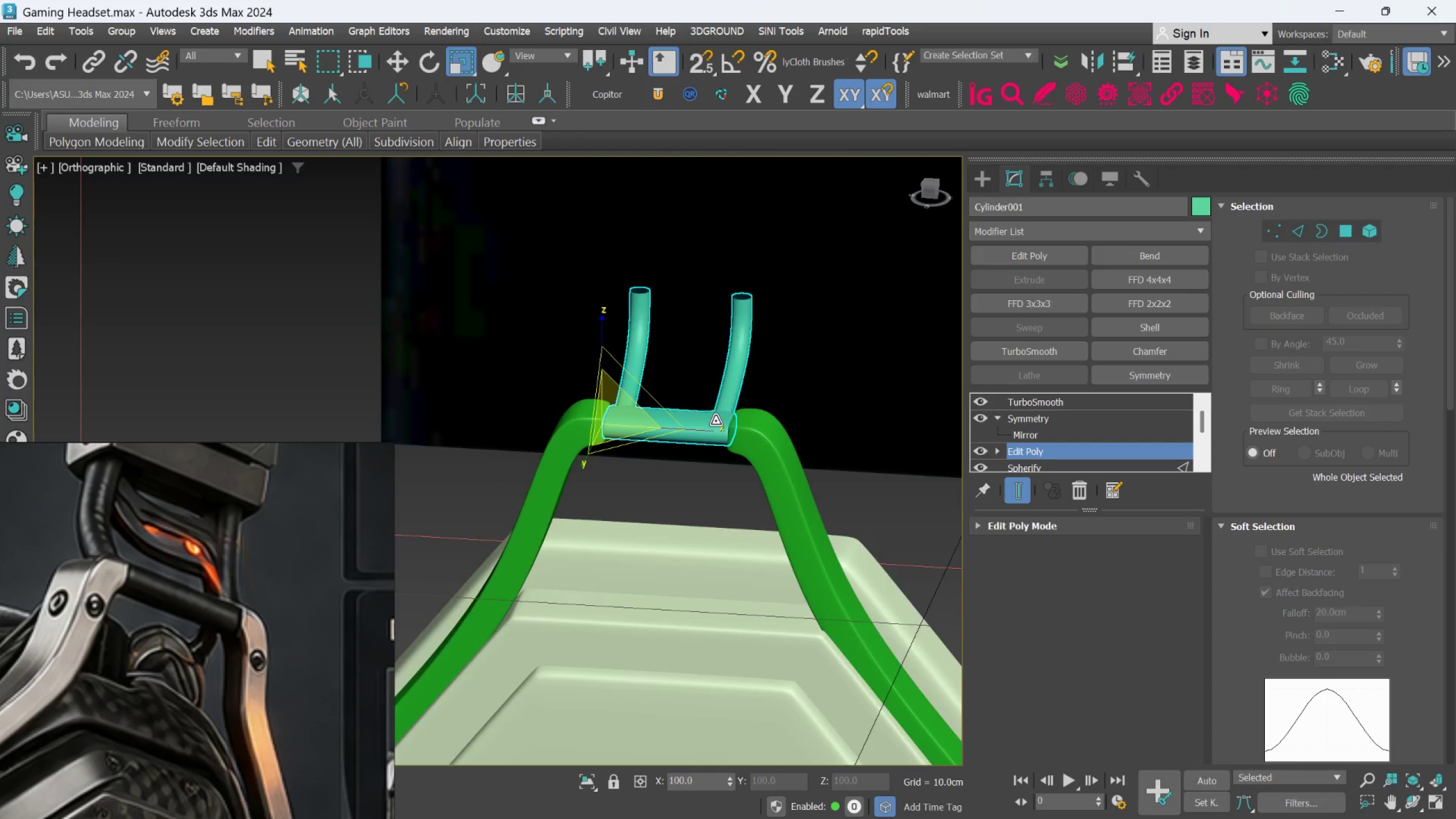 
scroll: coordinate [741, 437], scroll_direction: up, amount: 2.0
 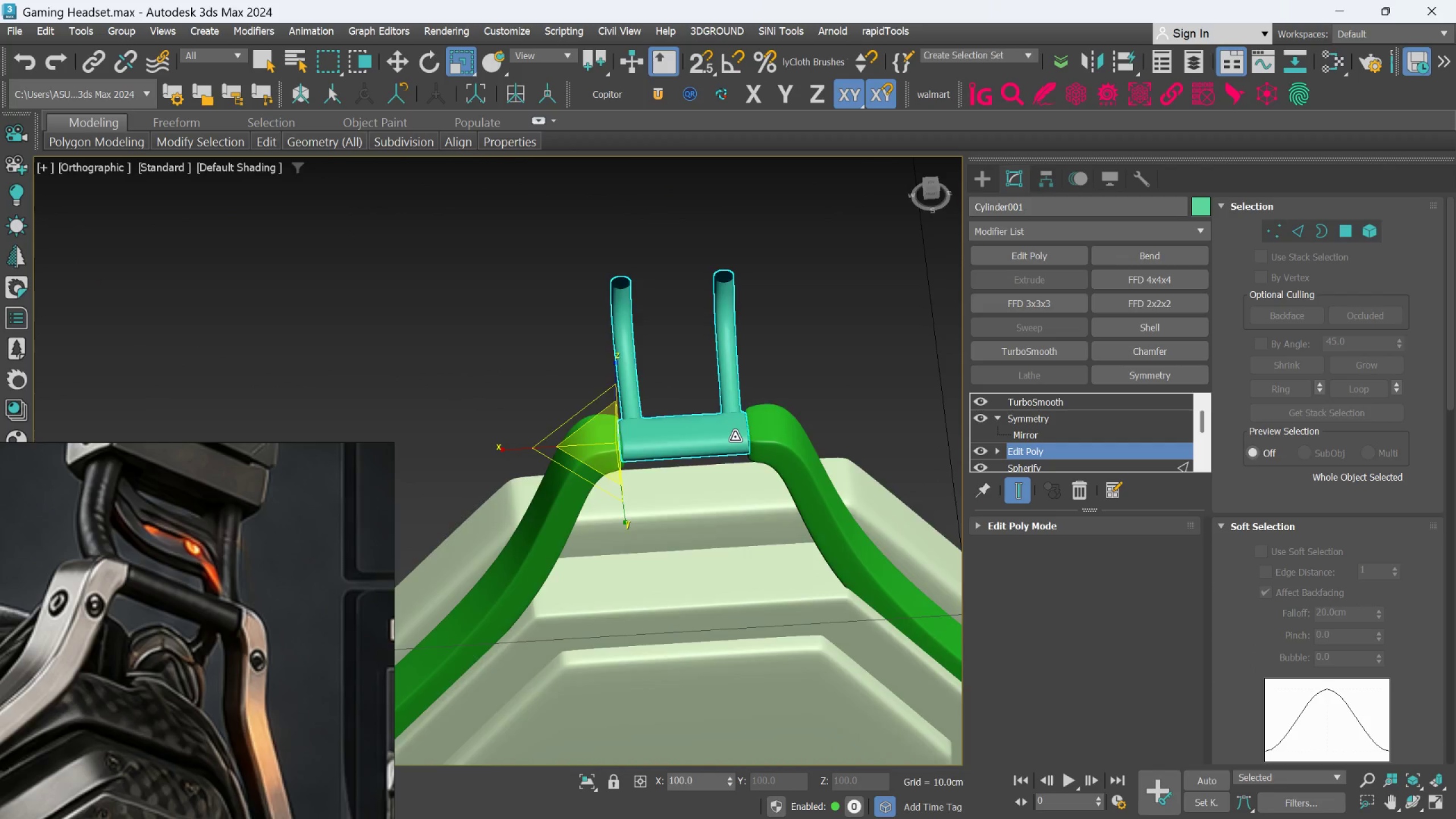 
hold_key(key=AltLeft, duration=0.44)
 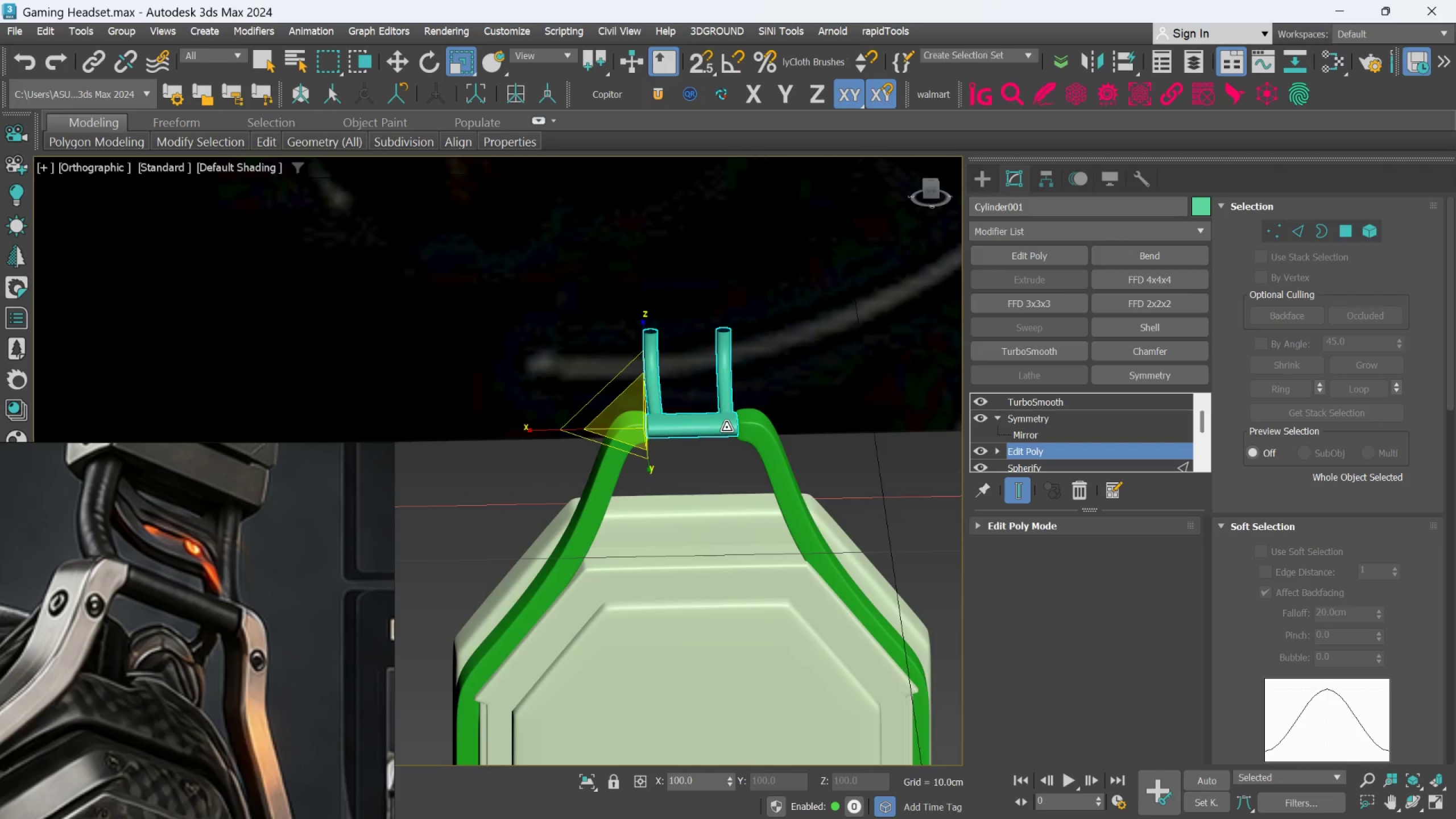 
scroll: coordinate [715, 423], scroll_direction: down, amount: 1.0
 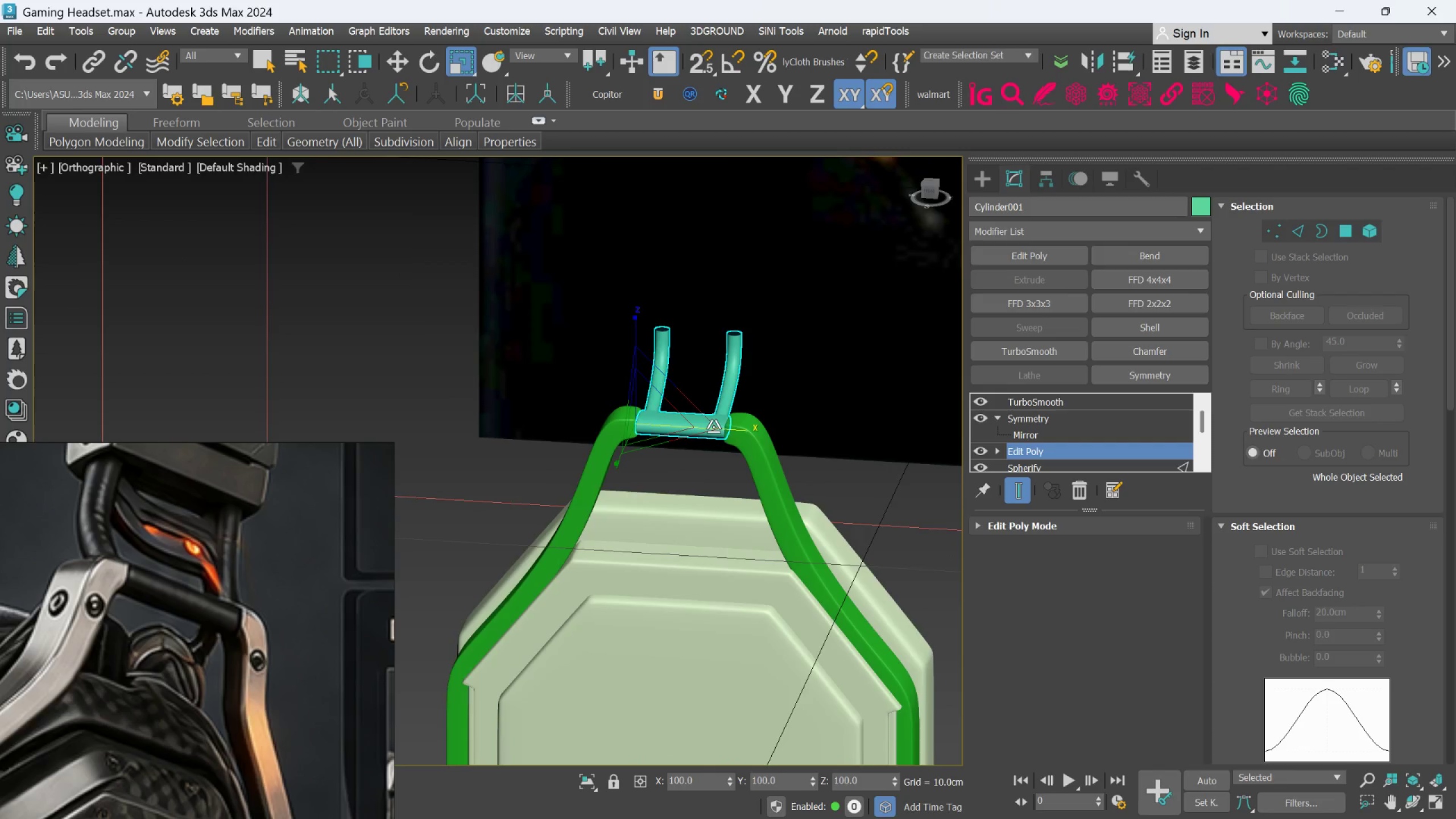 
scroll: coordinate [726, 427], scroll_direction: up, amount: 3.0
 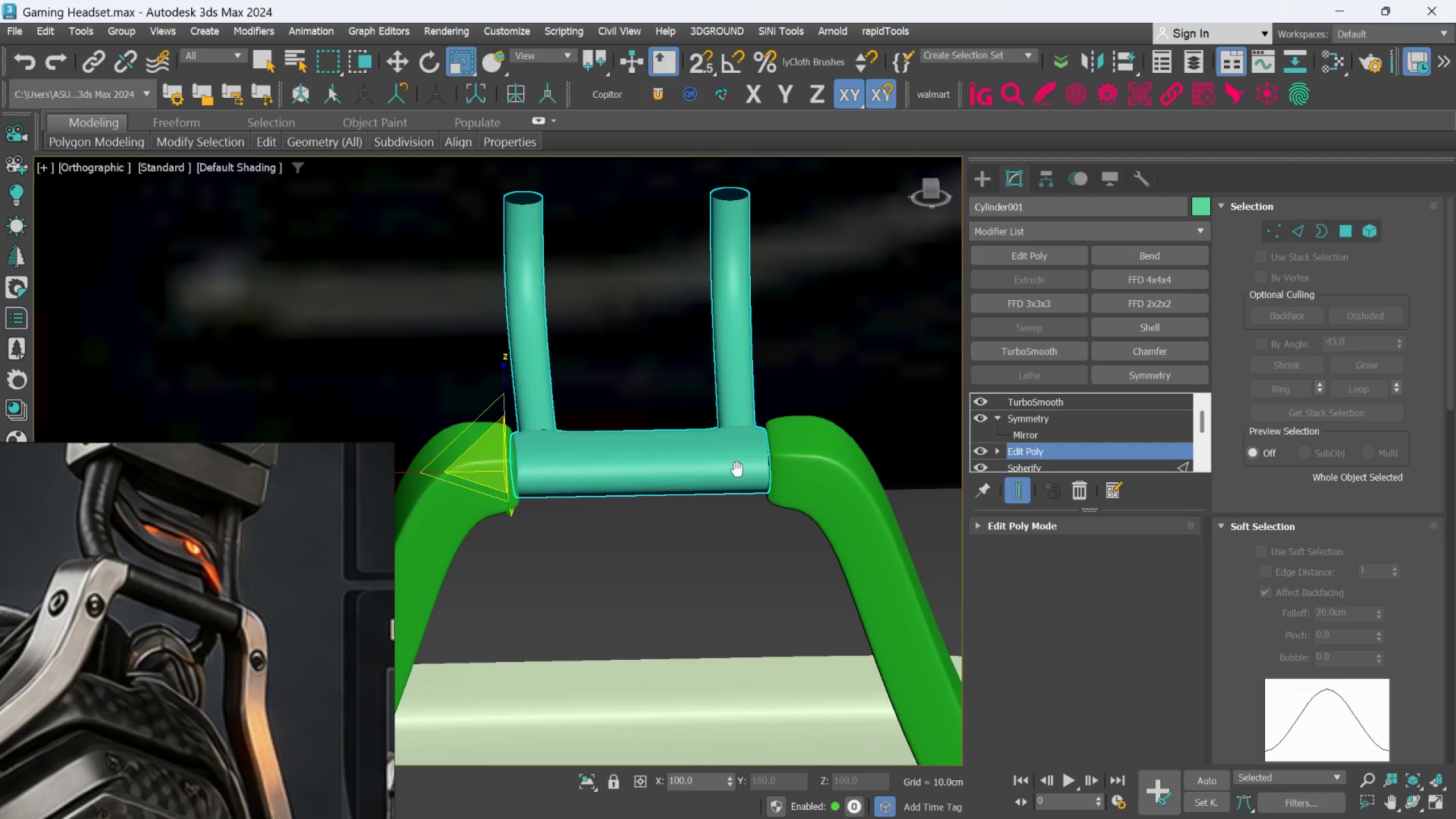 
scroll: coordinate [729, 466], scroll_direction: down, amount: 2.0
 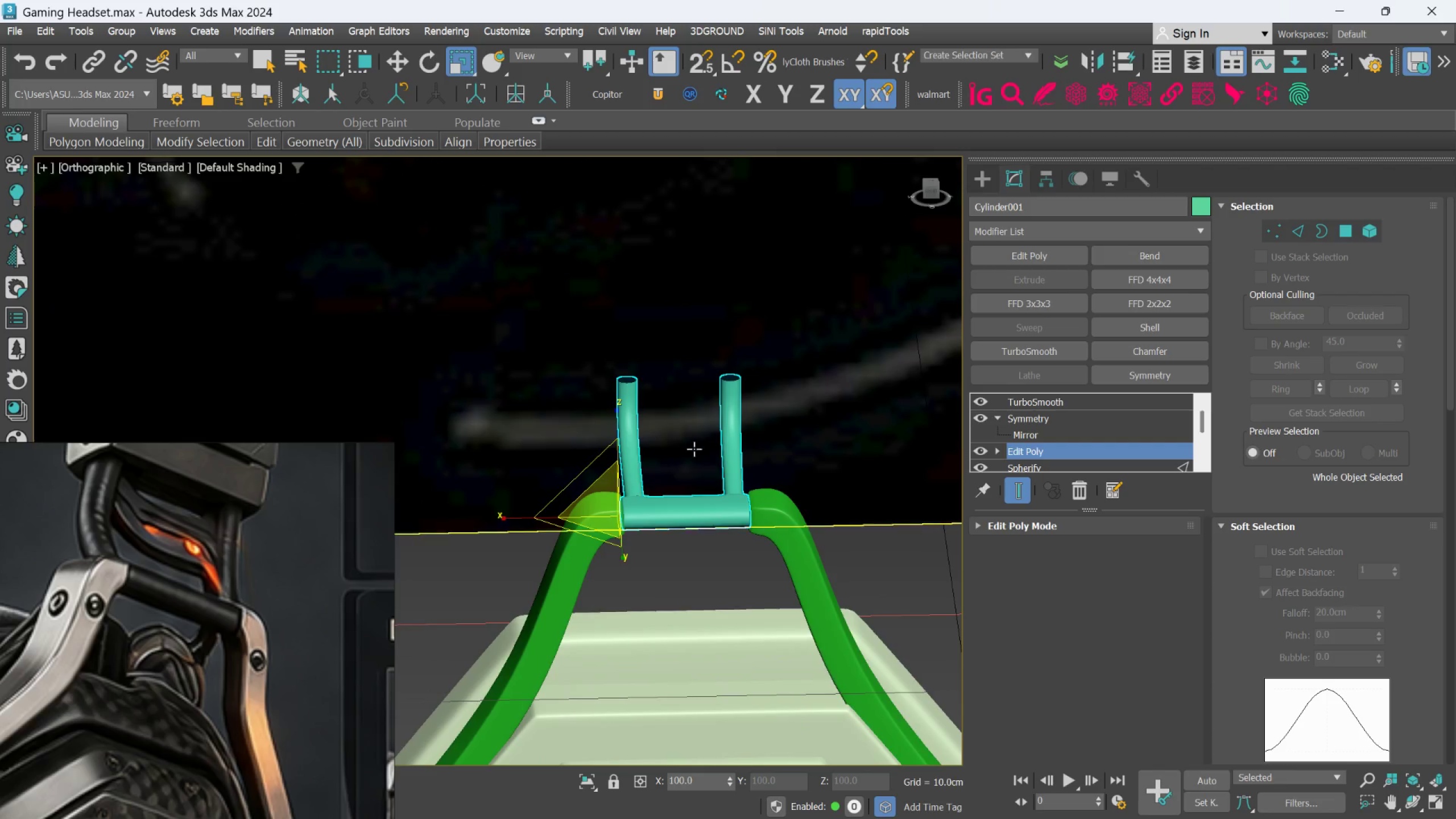 
hold_key(key=AltLeft, duration=0.78)
 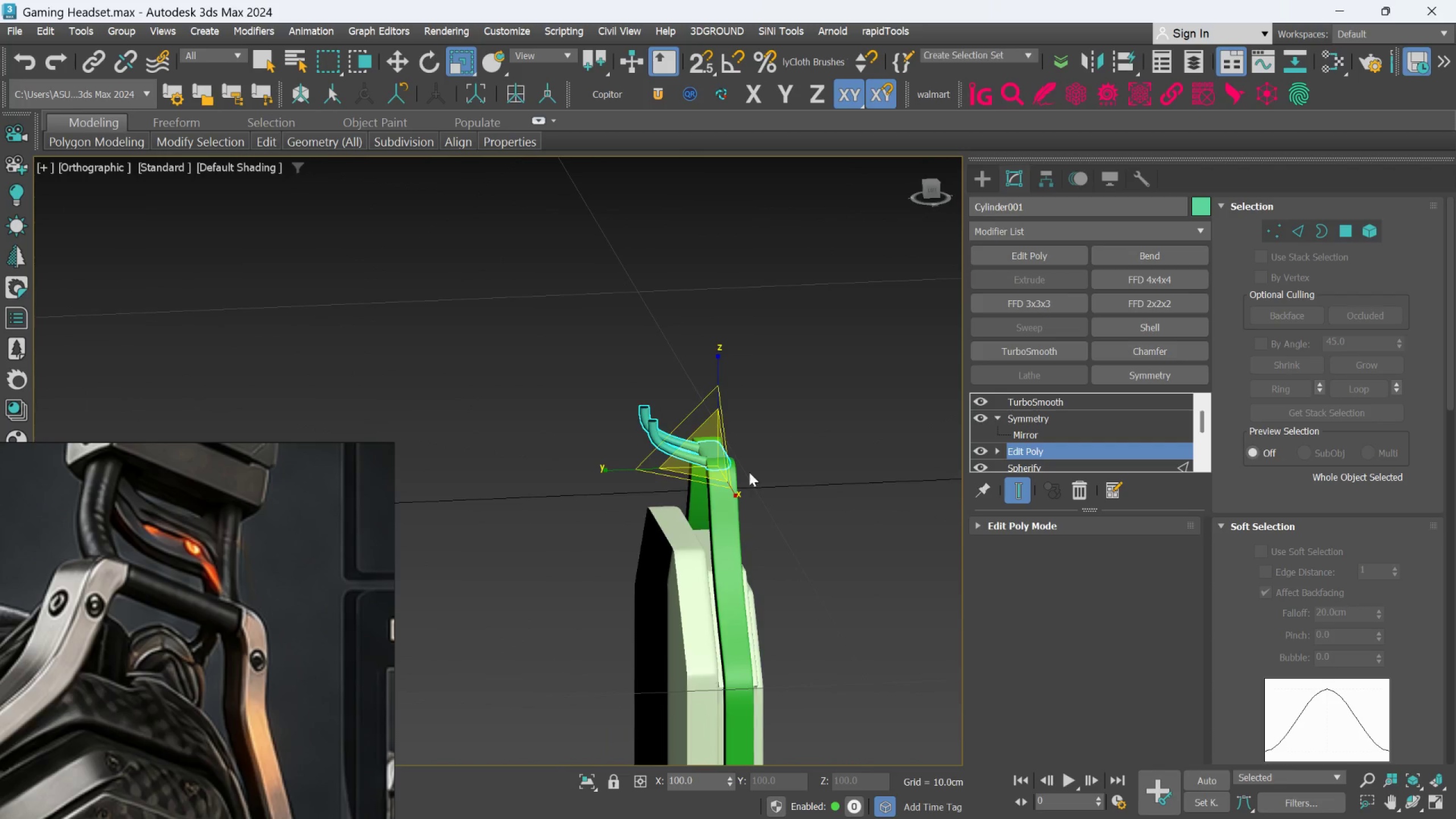 
scroll: coordinate [686, 421], scroll_direction: down, amount: 2.0
 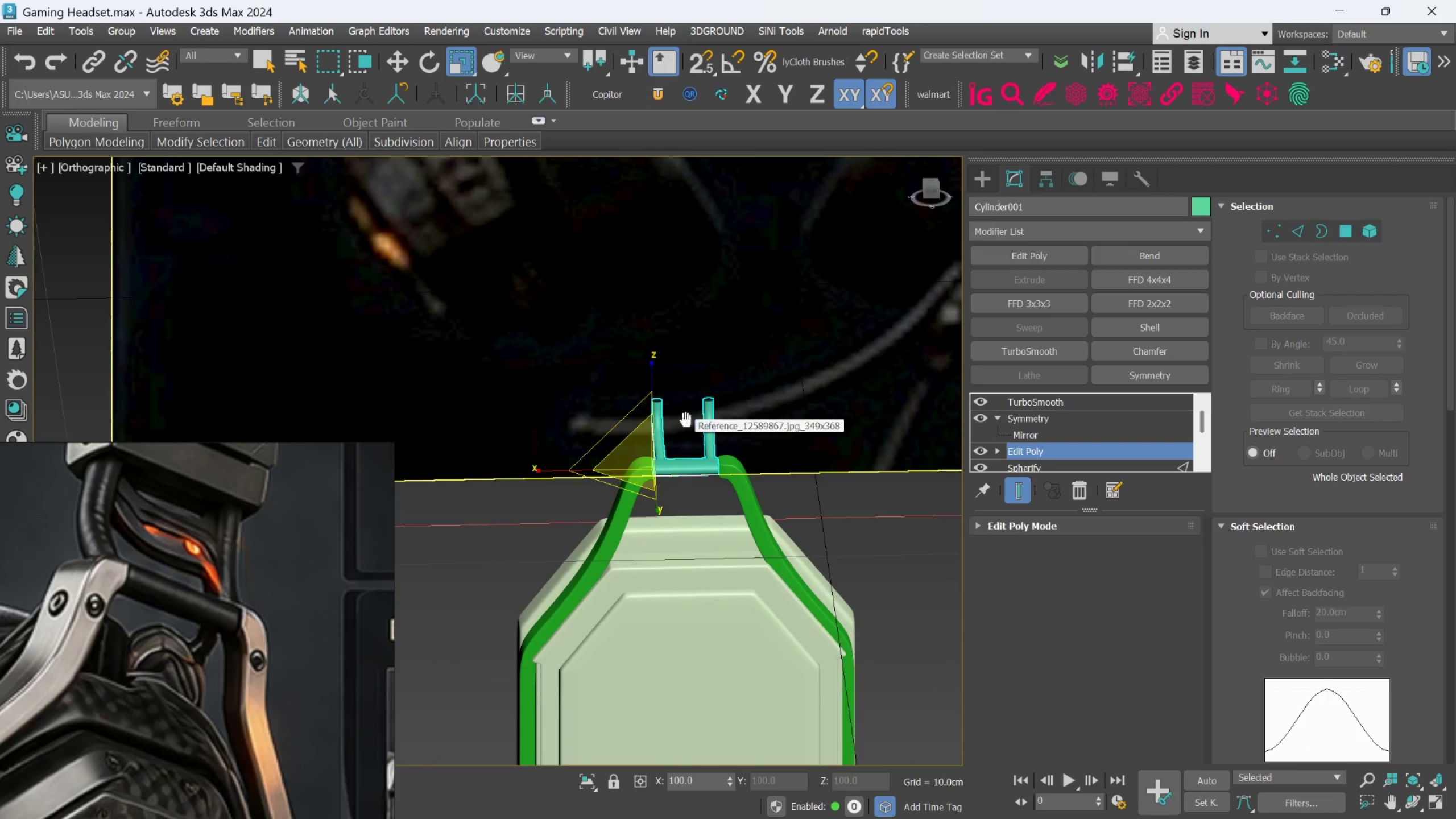 
key(Alt+AltLeft)
 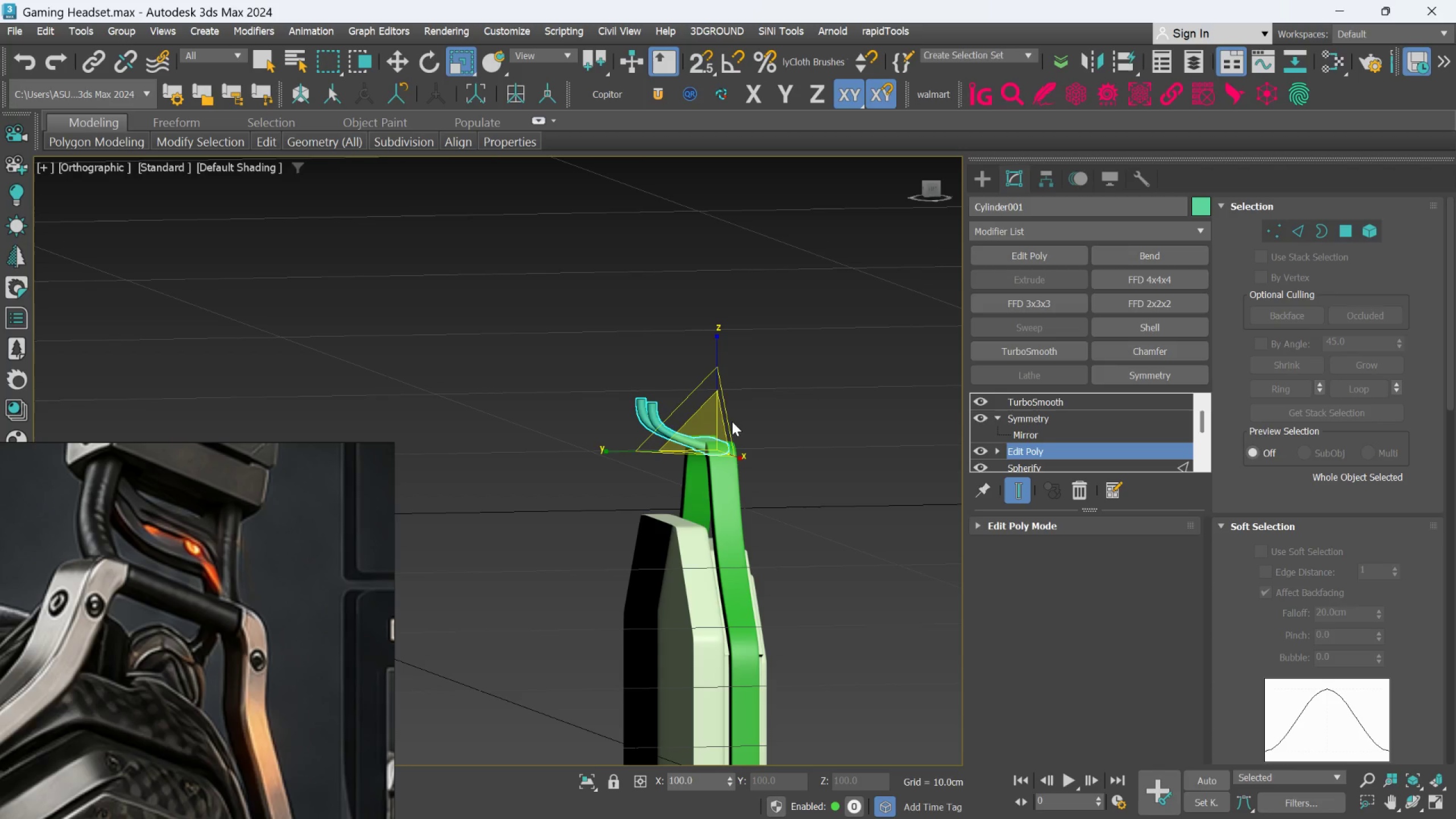 
scroll: coordinate [748, 470], scroll_direction: none, amount: 0.0
 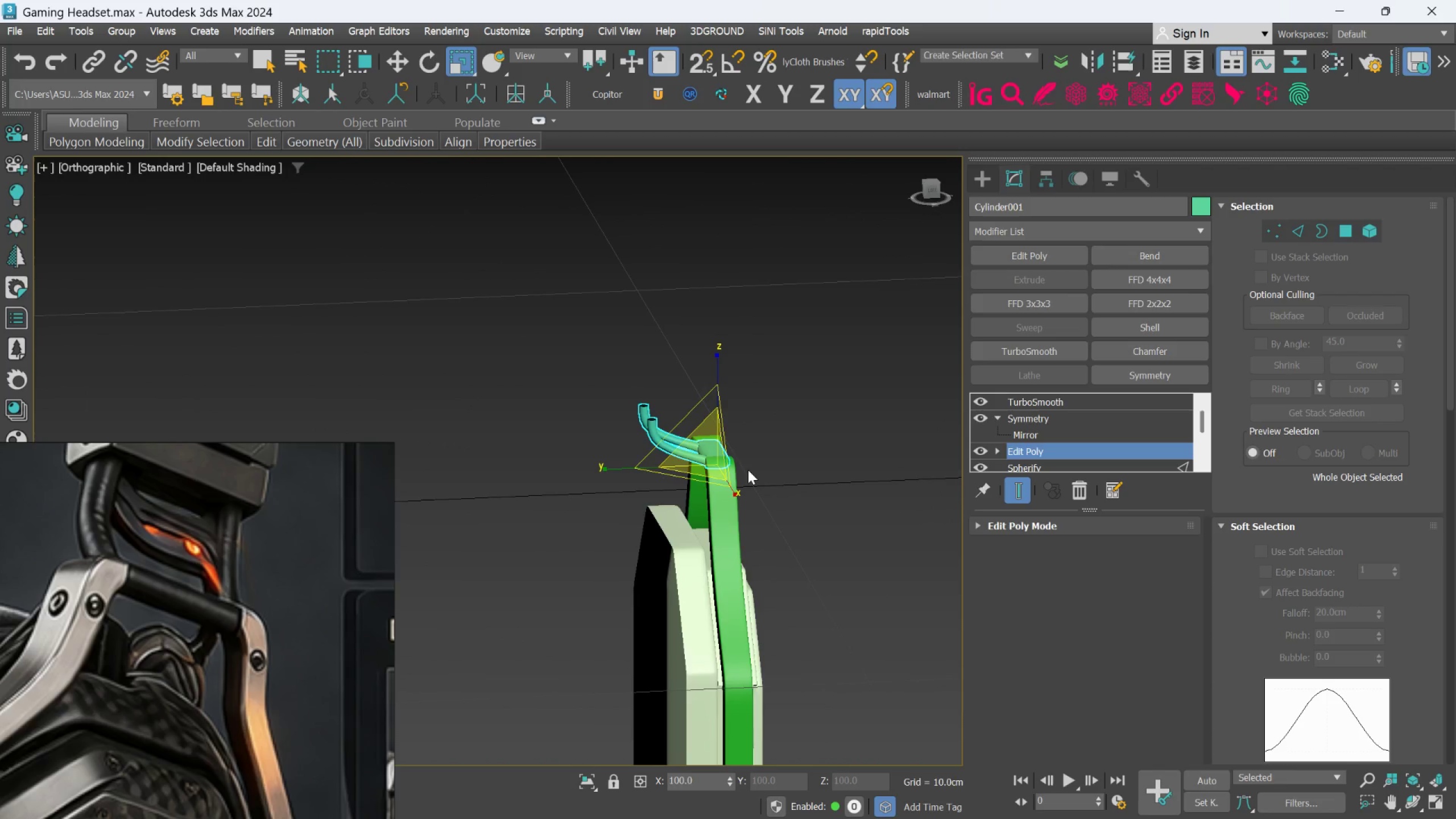 
wait(11.8)
 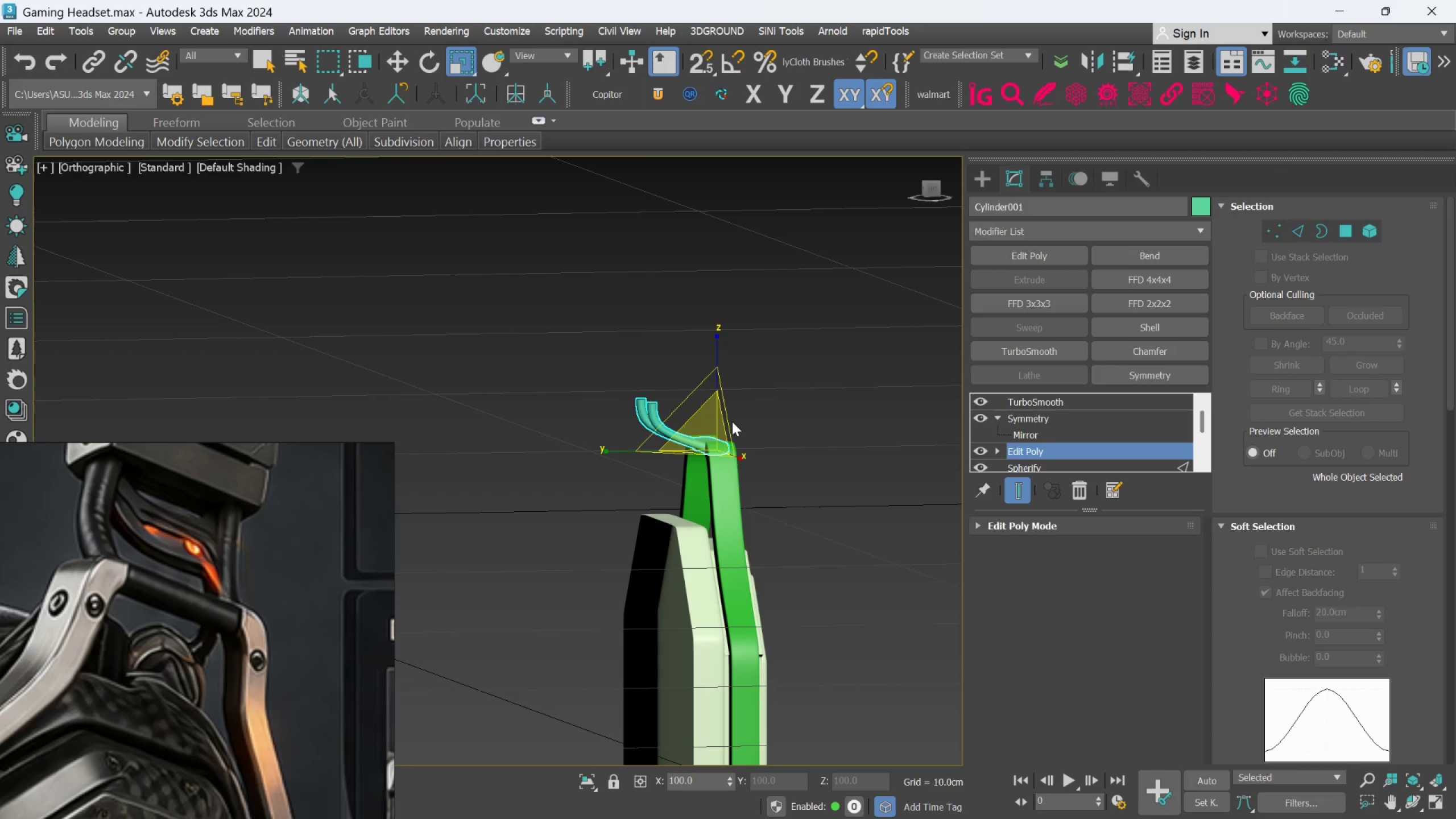 
left_click([924, 727])
 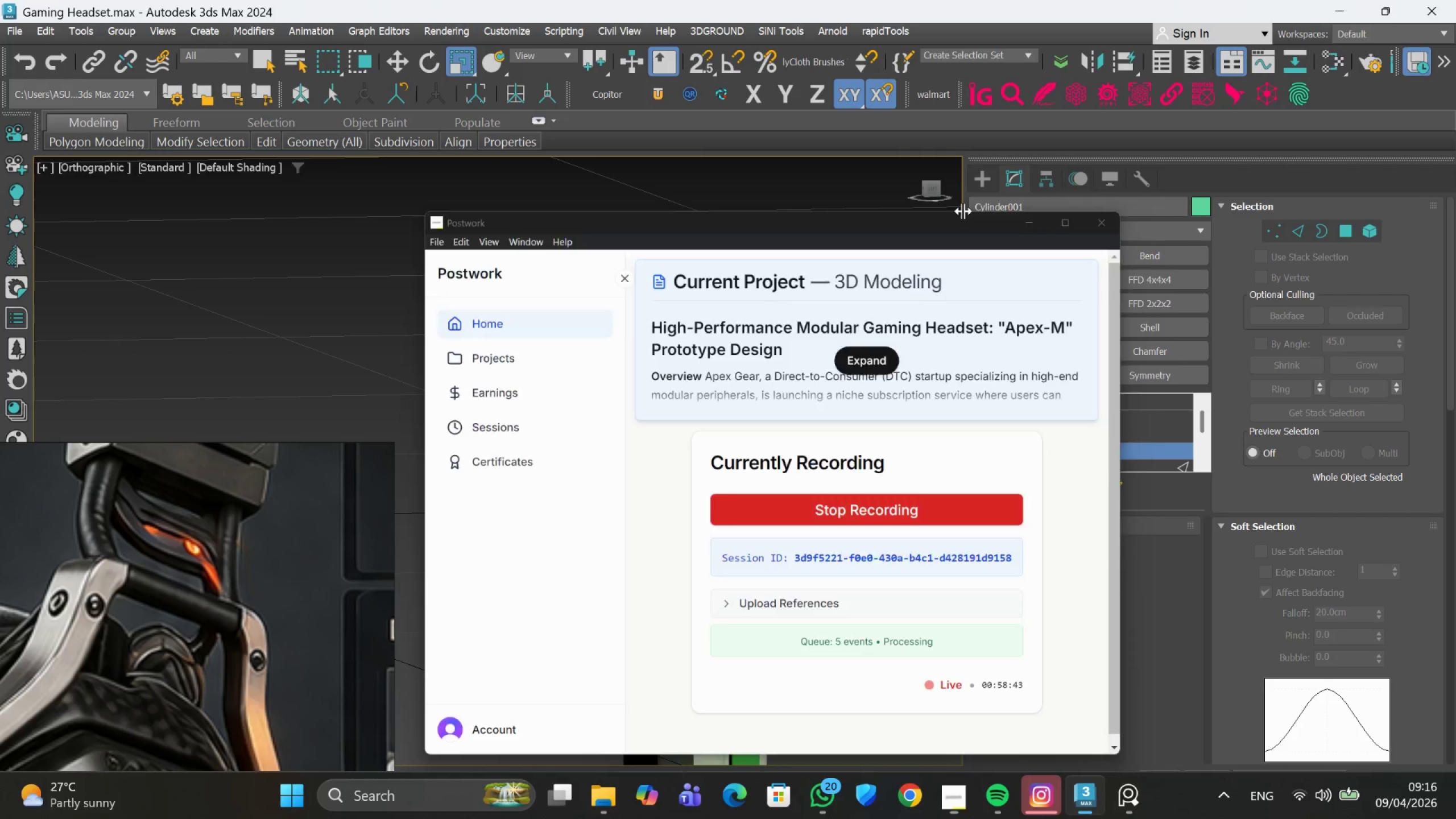 
hold_key(key=AltLeft, duration=0.58)
 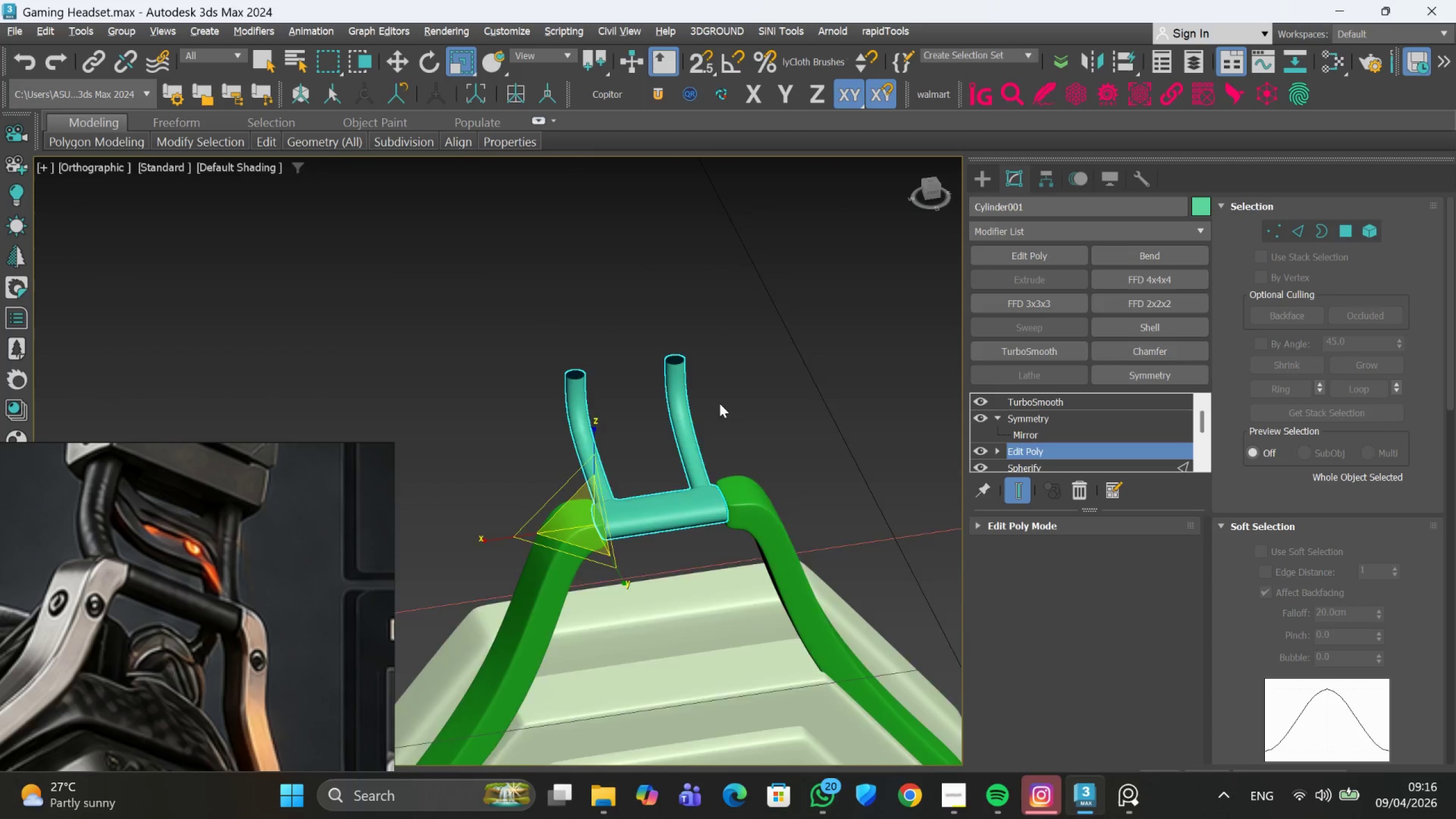 
hold_key(key=AltLeft, duration=1.41)
scroll: coordinate [719, 403], scroll_direction: up, amount: 2.0
 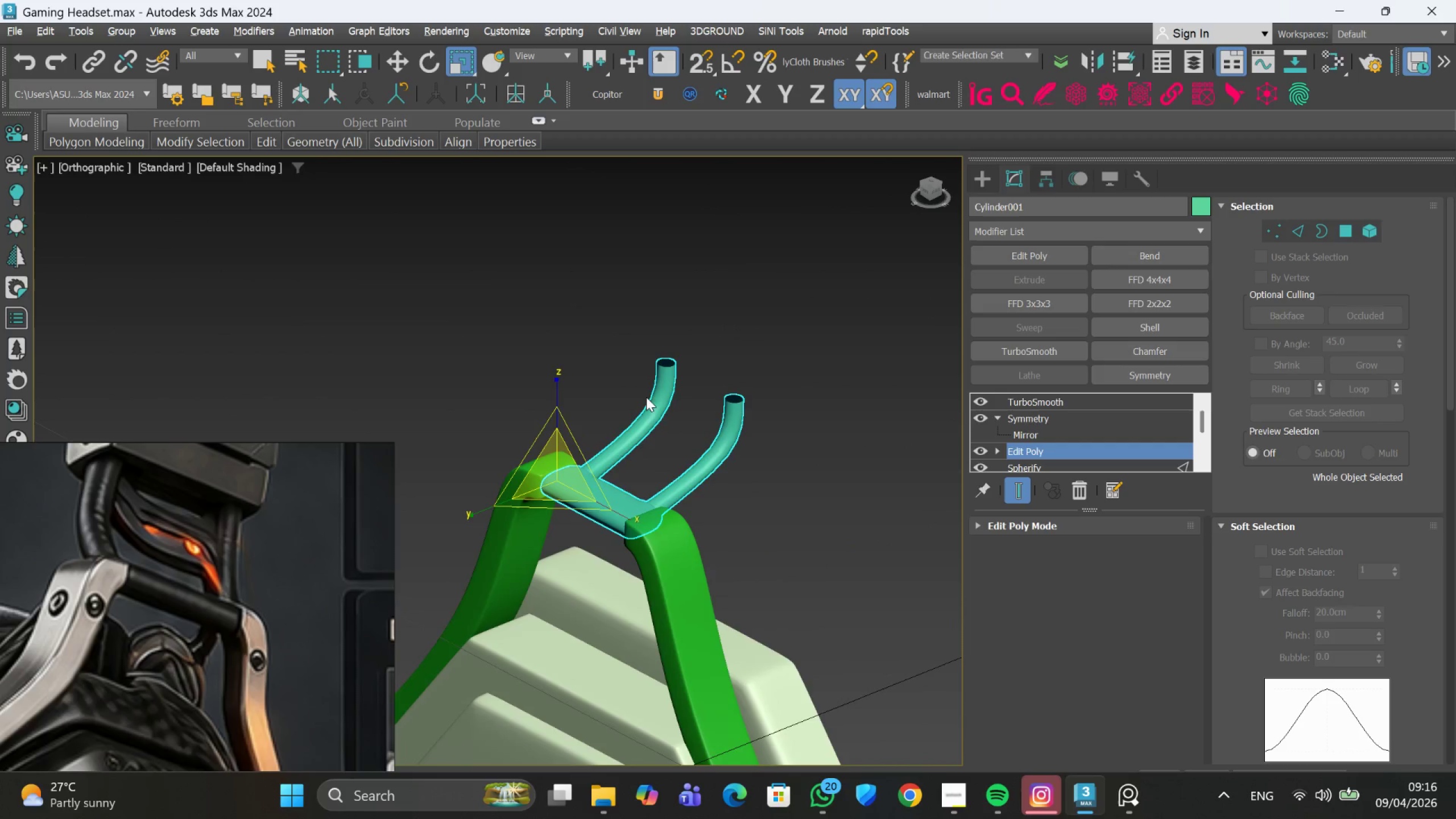 
hold_key(key=AltLeft, duration=1.02)
 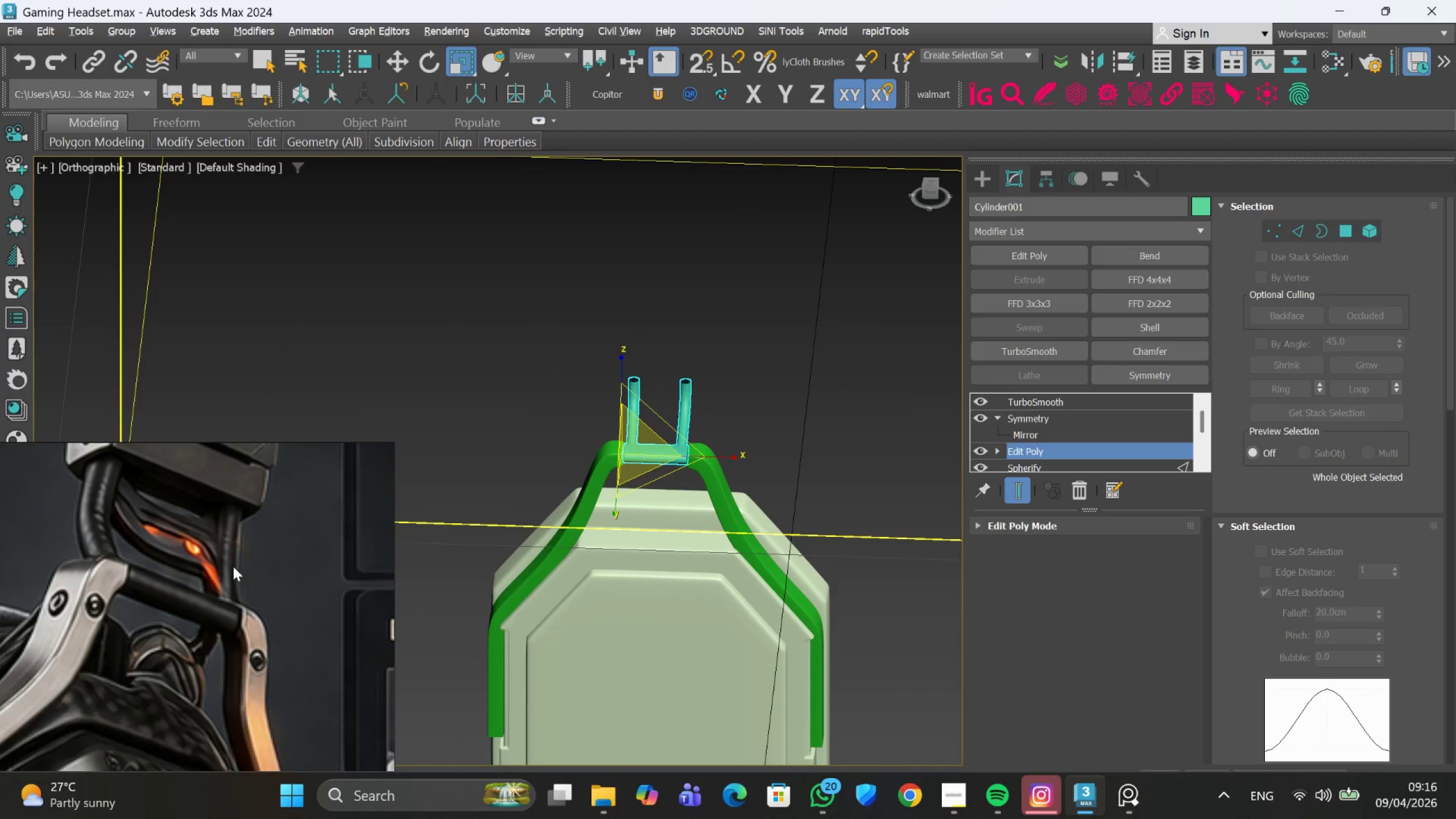 
scroll: coordinate [218, 569], scroll_direction: down, amount: 6.0
 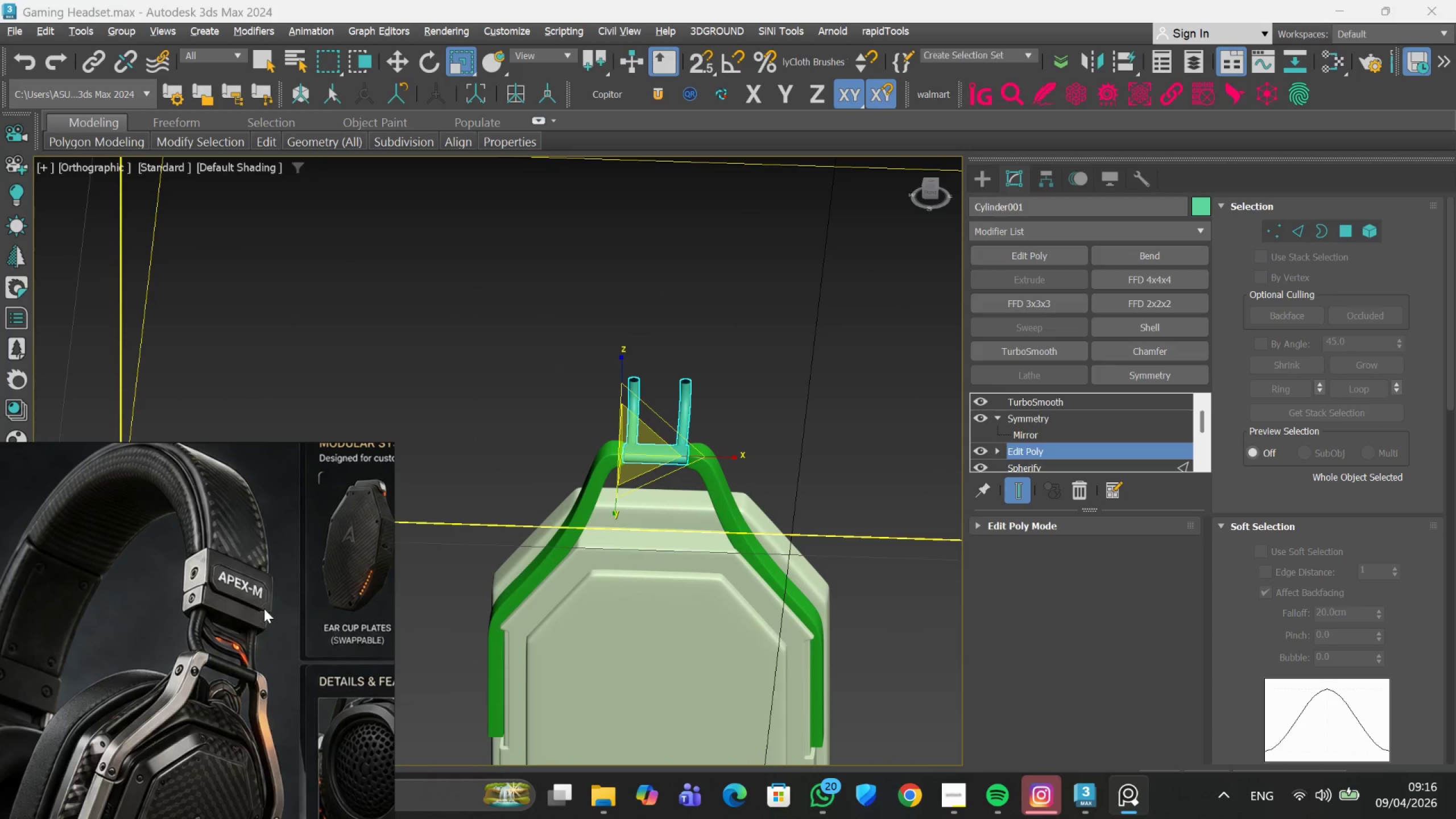 
scroll: coordinate [264, 607], scroll_direction: up, amount: 2.0
 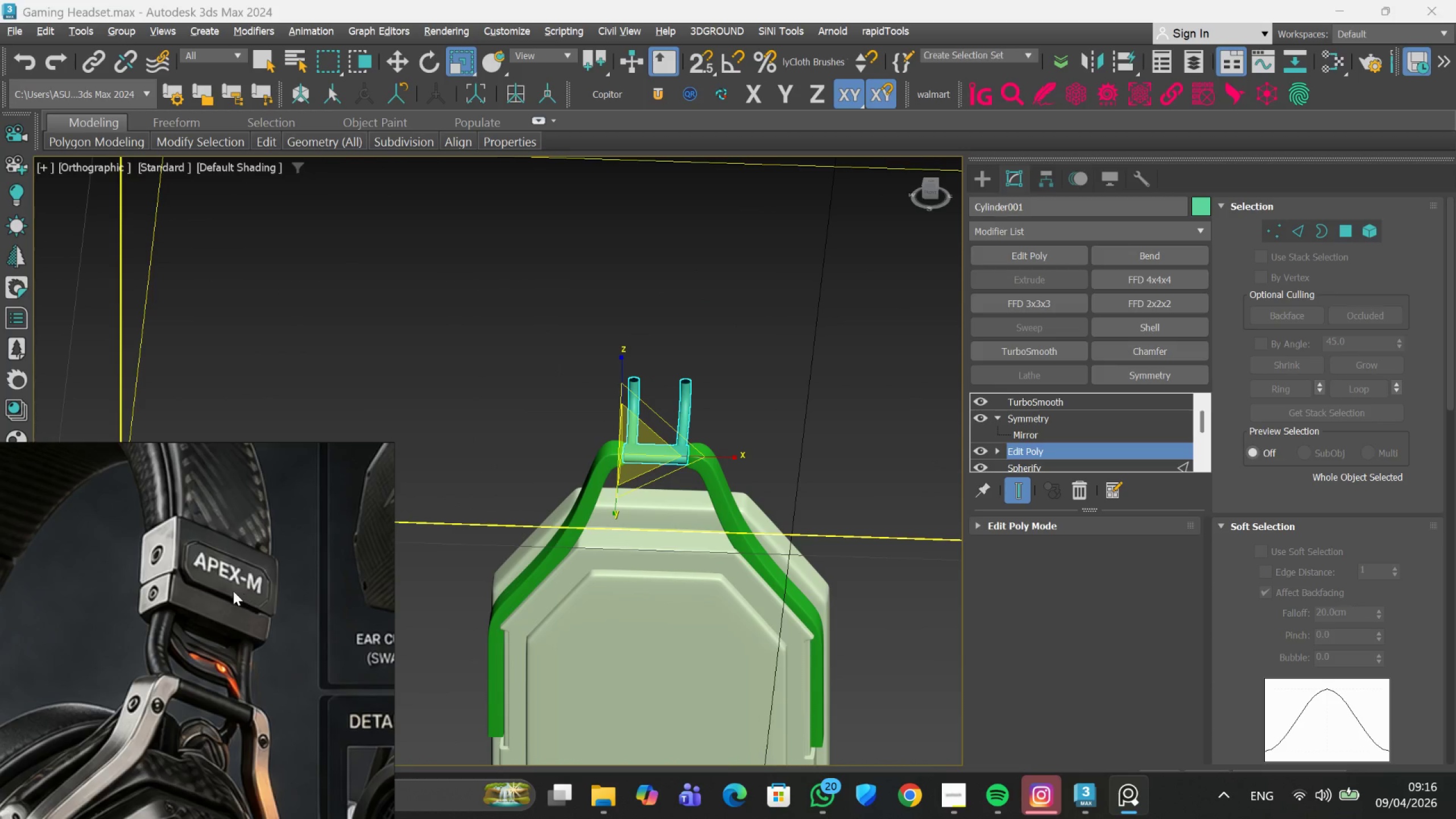 
middle_click([225, 584])
 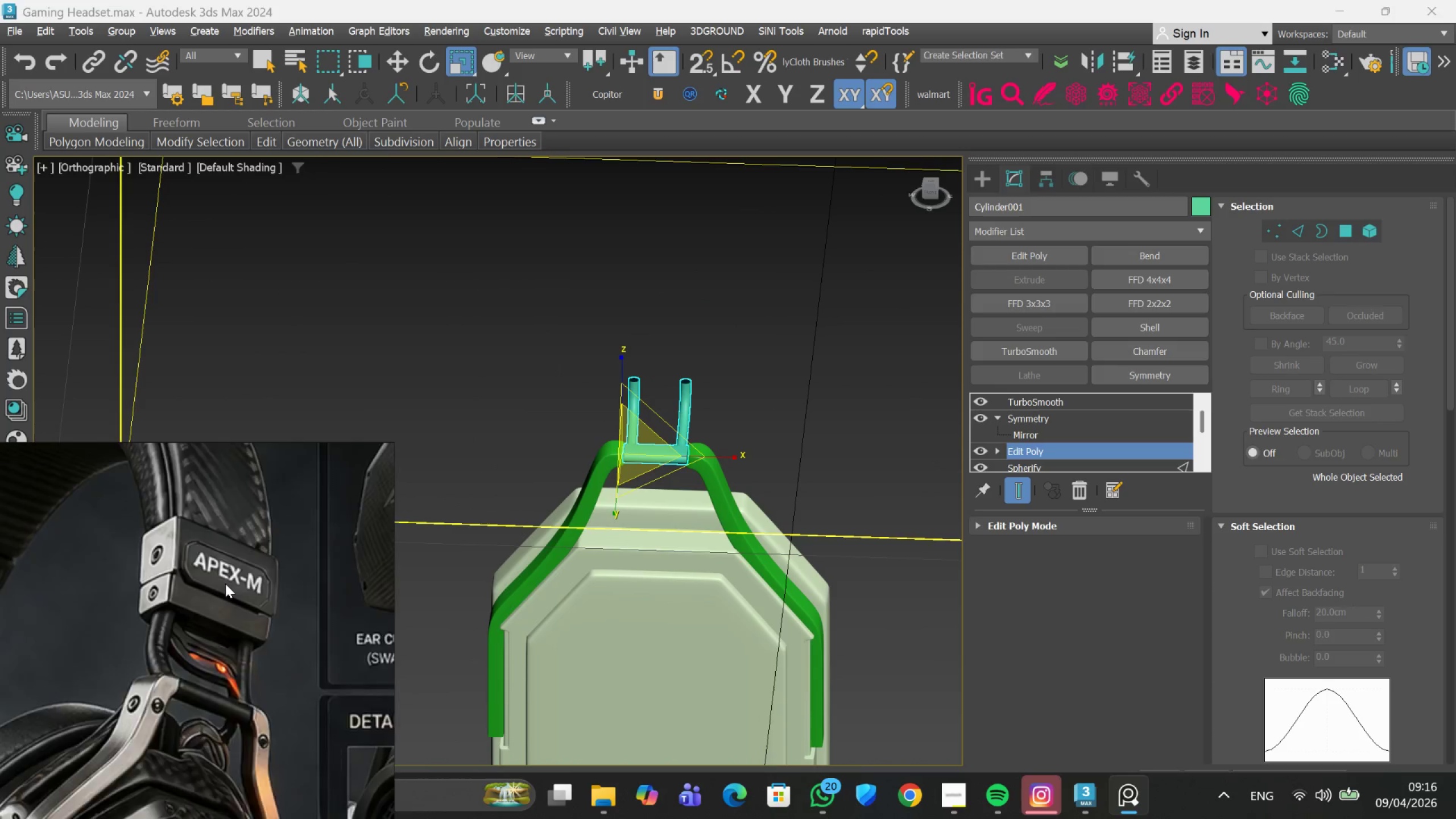 
scroll: coordinate [225, 584], scroll_direction: none, amount: 0.0
 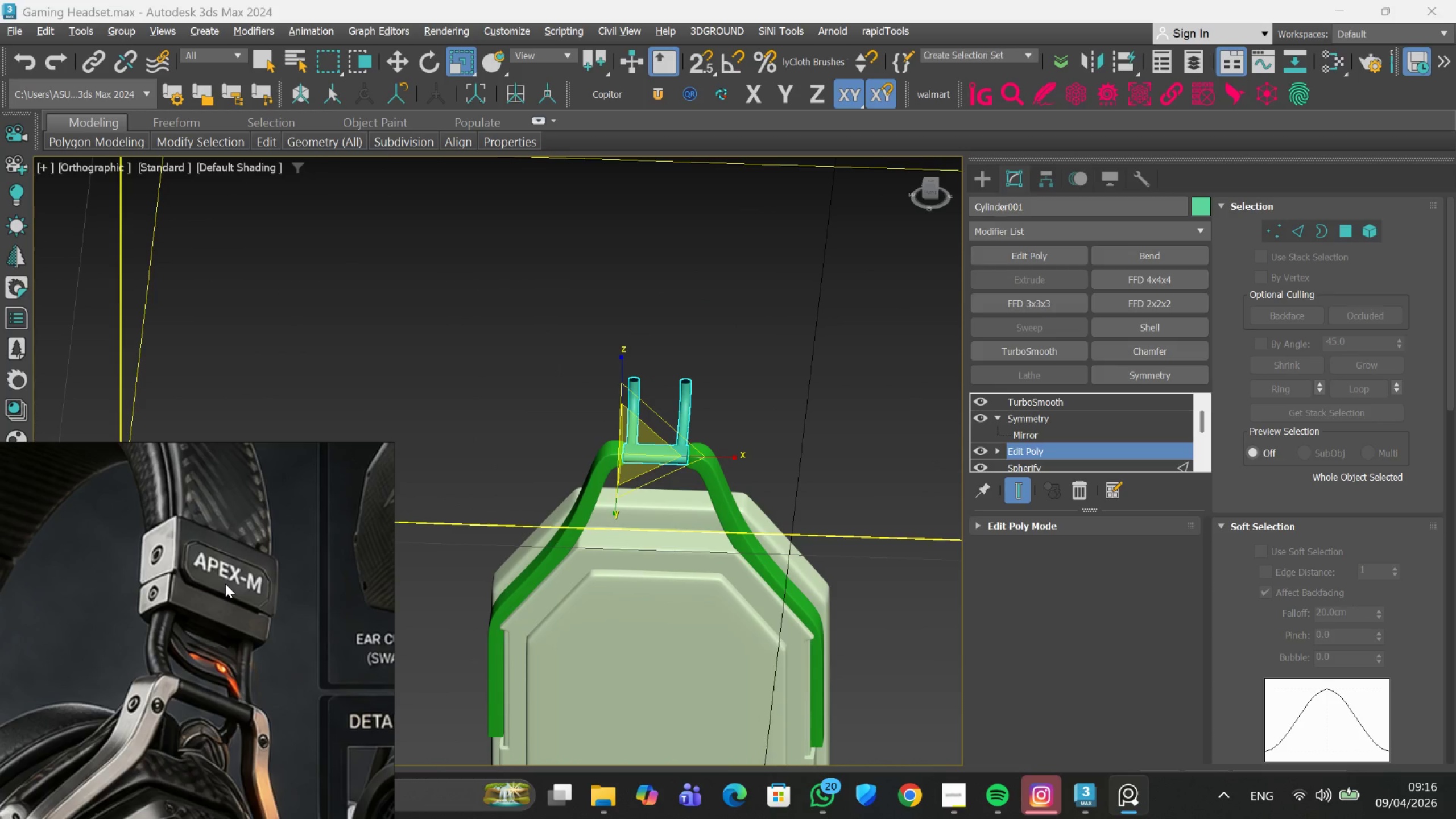 
scroll: coordinate [225, 584], scroll_direction: down, amount: 1.0
 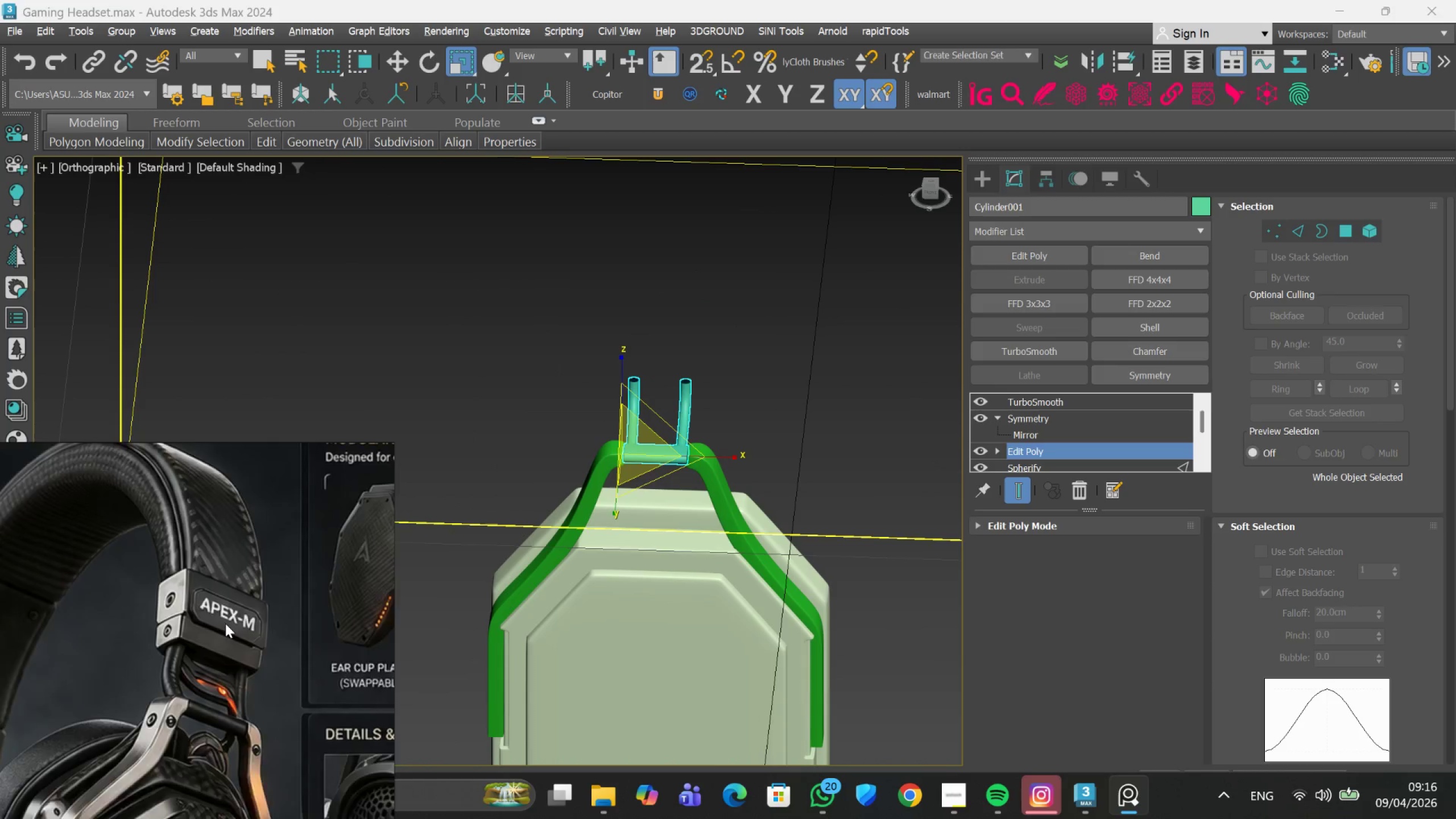 
scroll: coordinate [225, 623], scroll_direction: up, amount: 2.0
 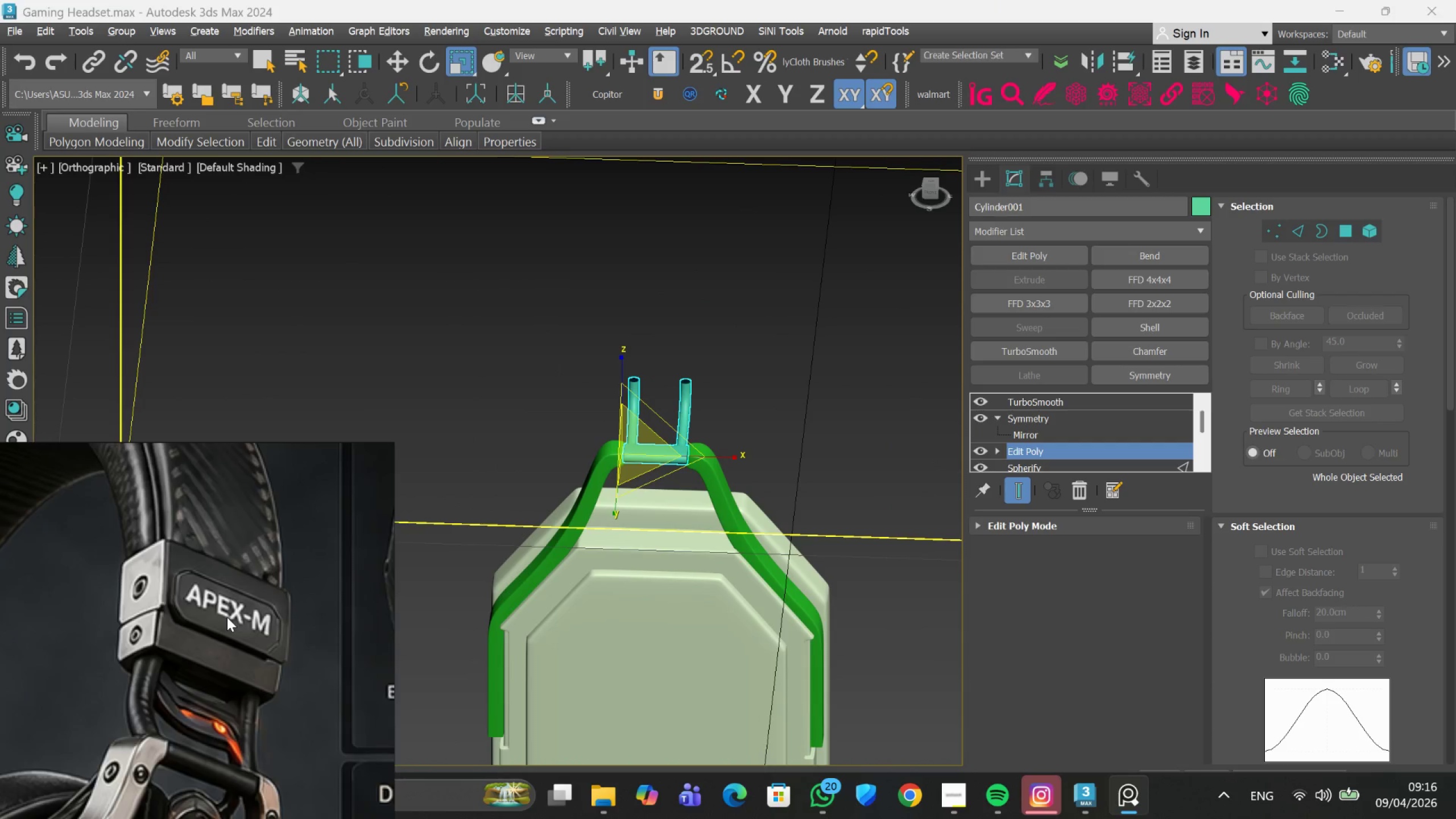 
scroll: coordinate [225, 595], scroll_direction: down, amount: 5.0
 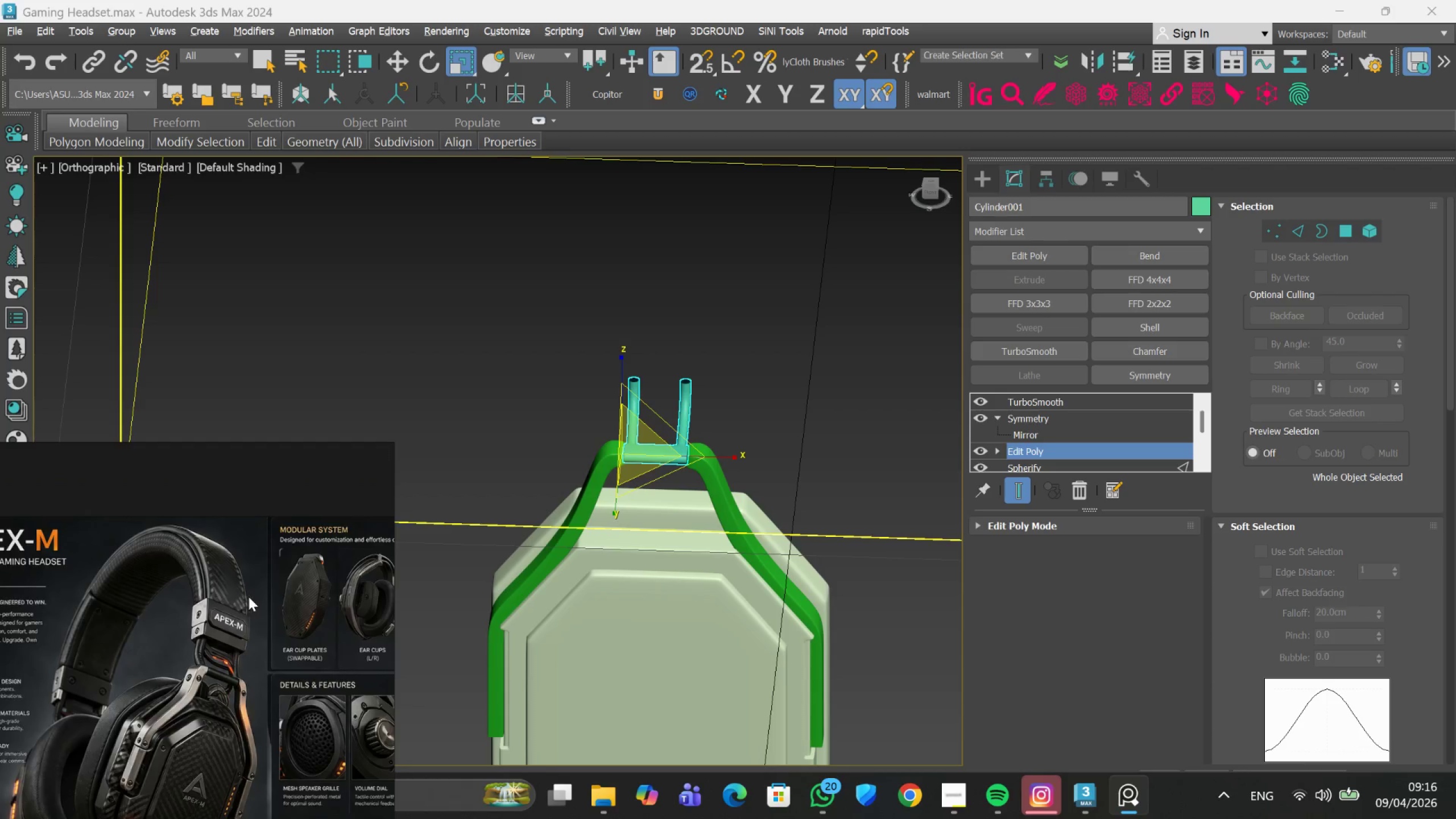 
scroll: coordinate [687, 423], scroll_direction: up, amount: 4.0
 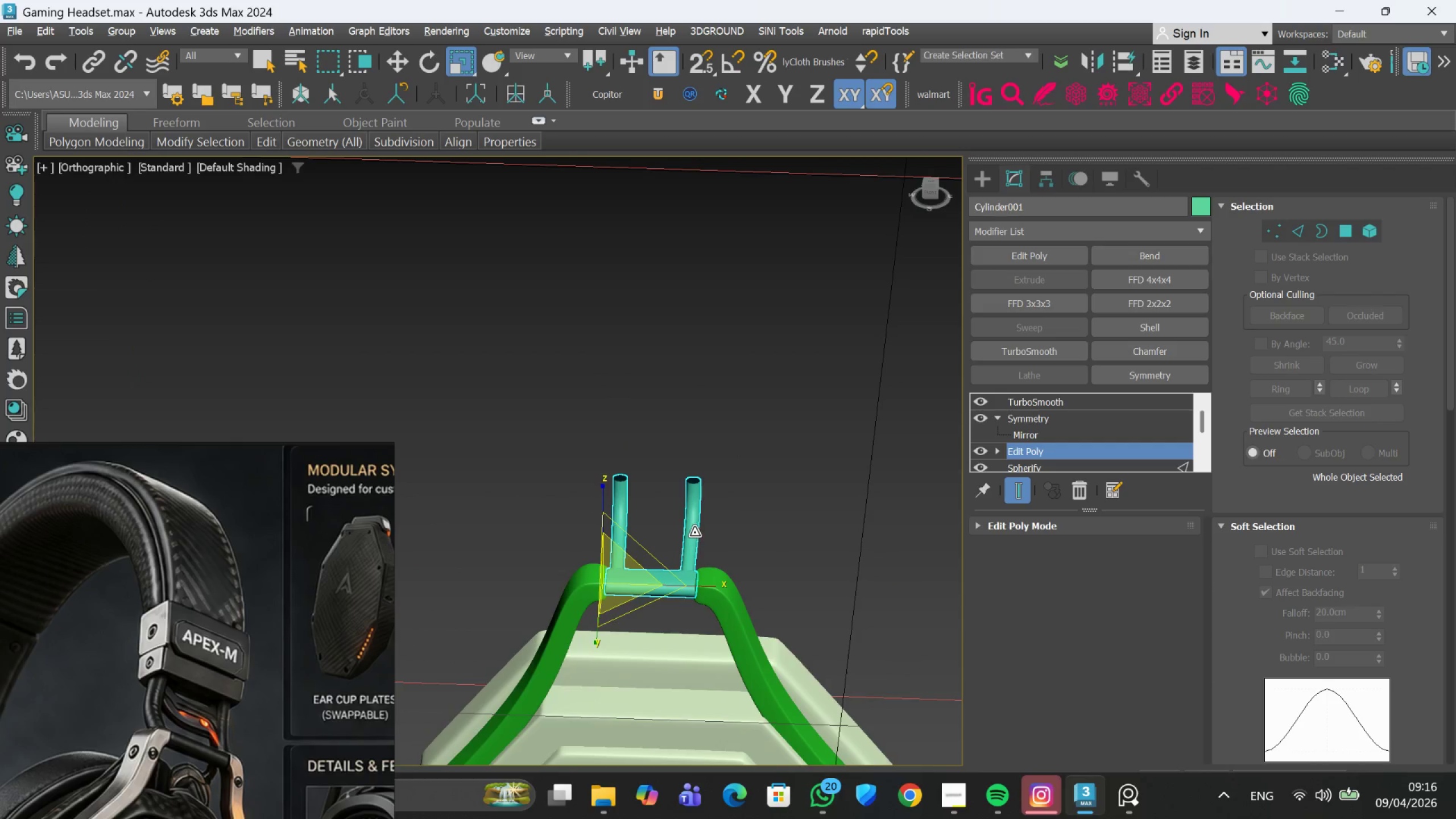 
scroll: coordinate [694, 532], scroll_direction: down, amount: 2.0
 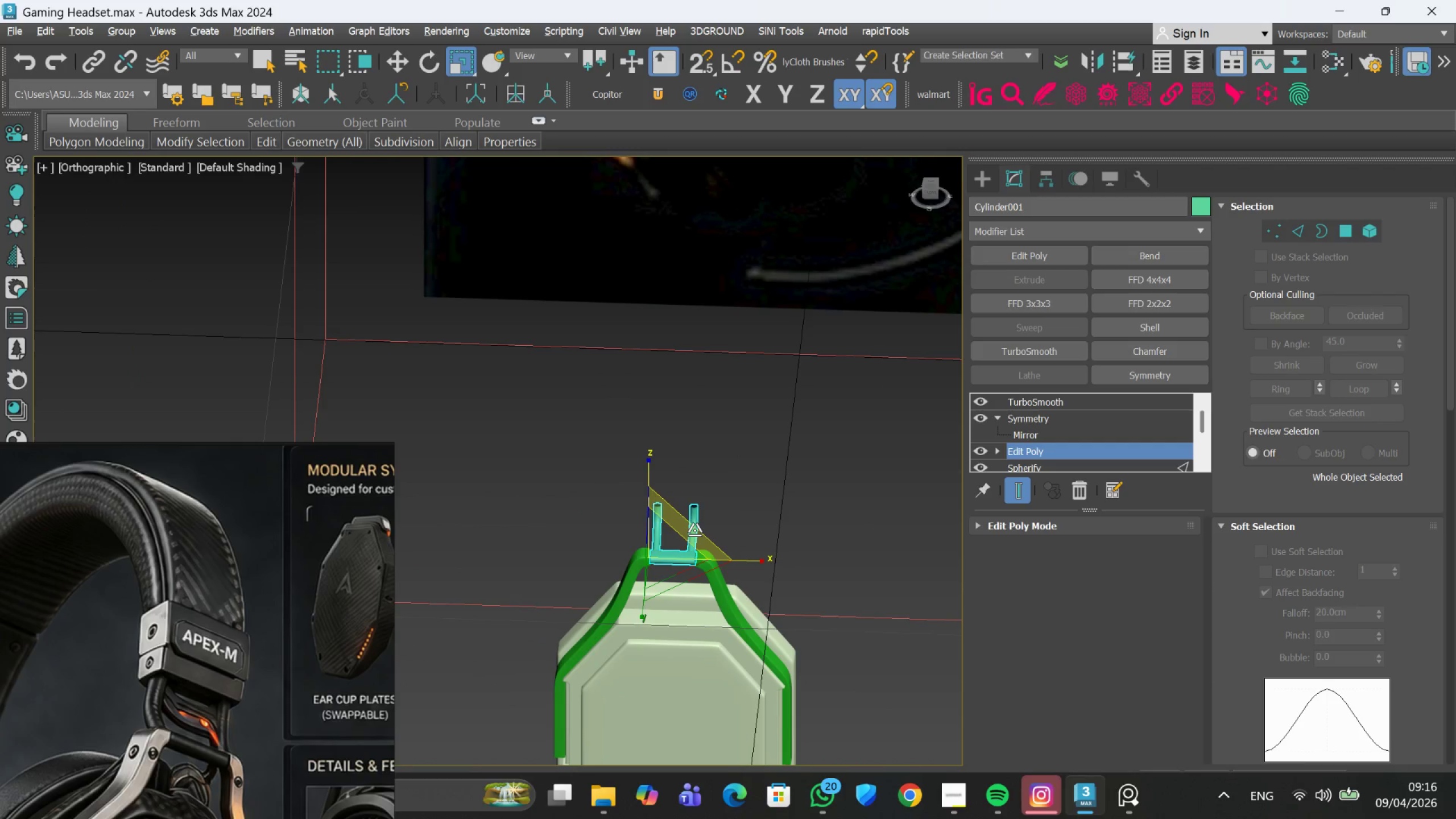 
hold_key(key=AltLeft, duration=1.0)
 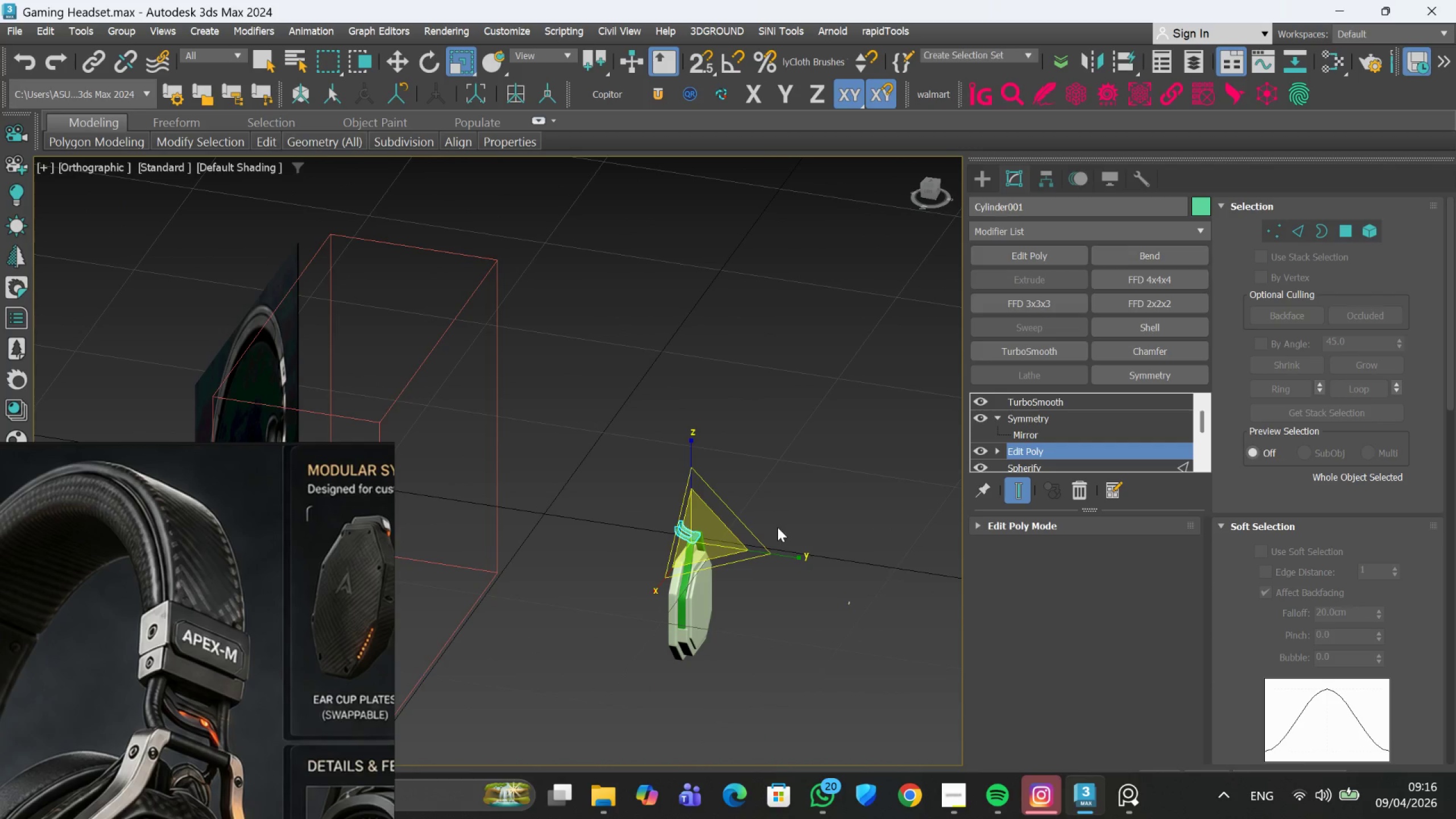 
scroll: coordinate [694, 530], scroll_direction: down, amount: 3.0
 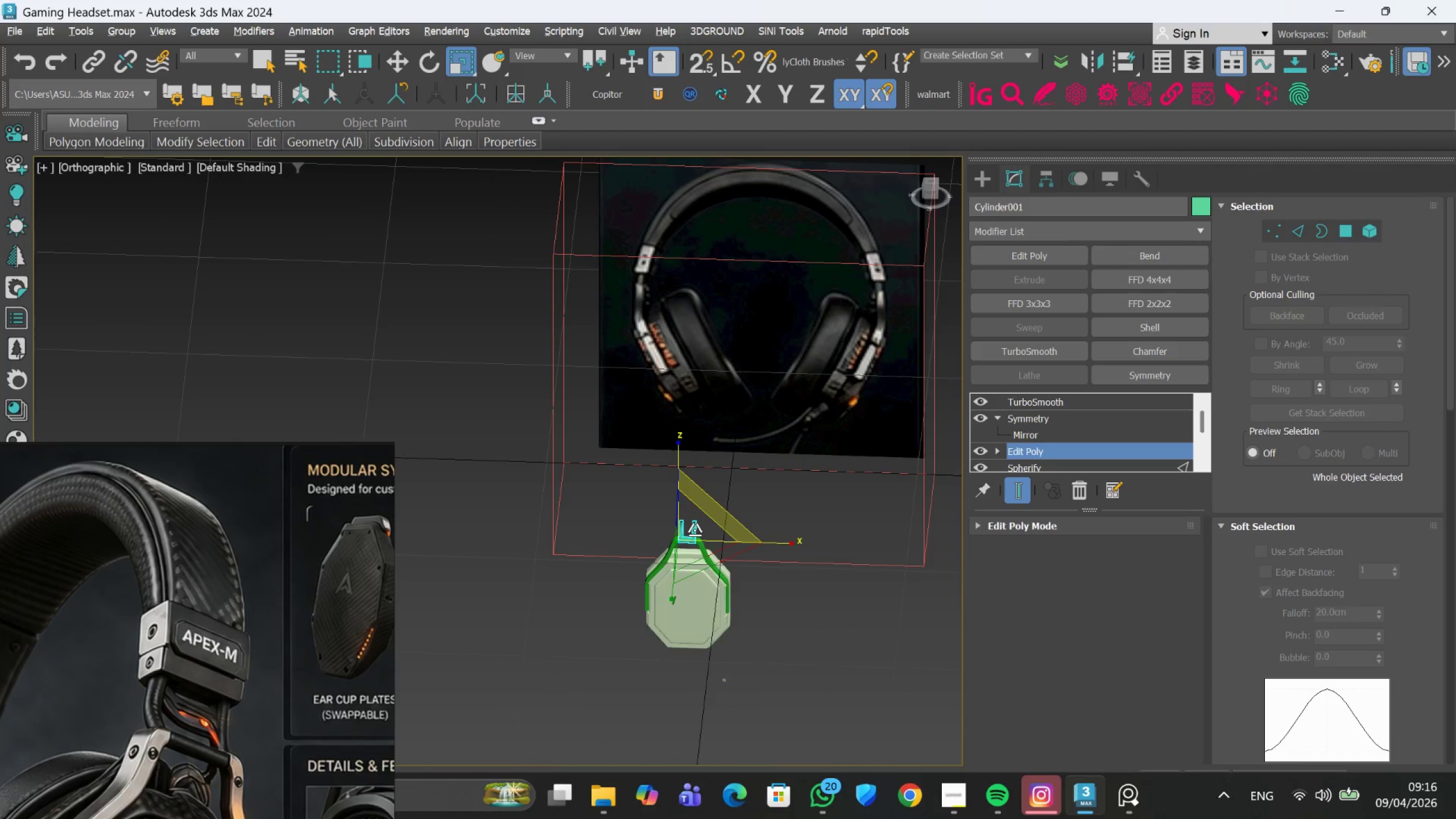 
scroll: coordinate [777, 528], scroll_direction: none, amount: 0.0
 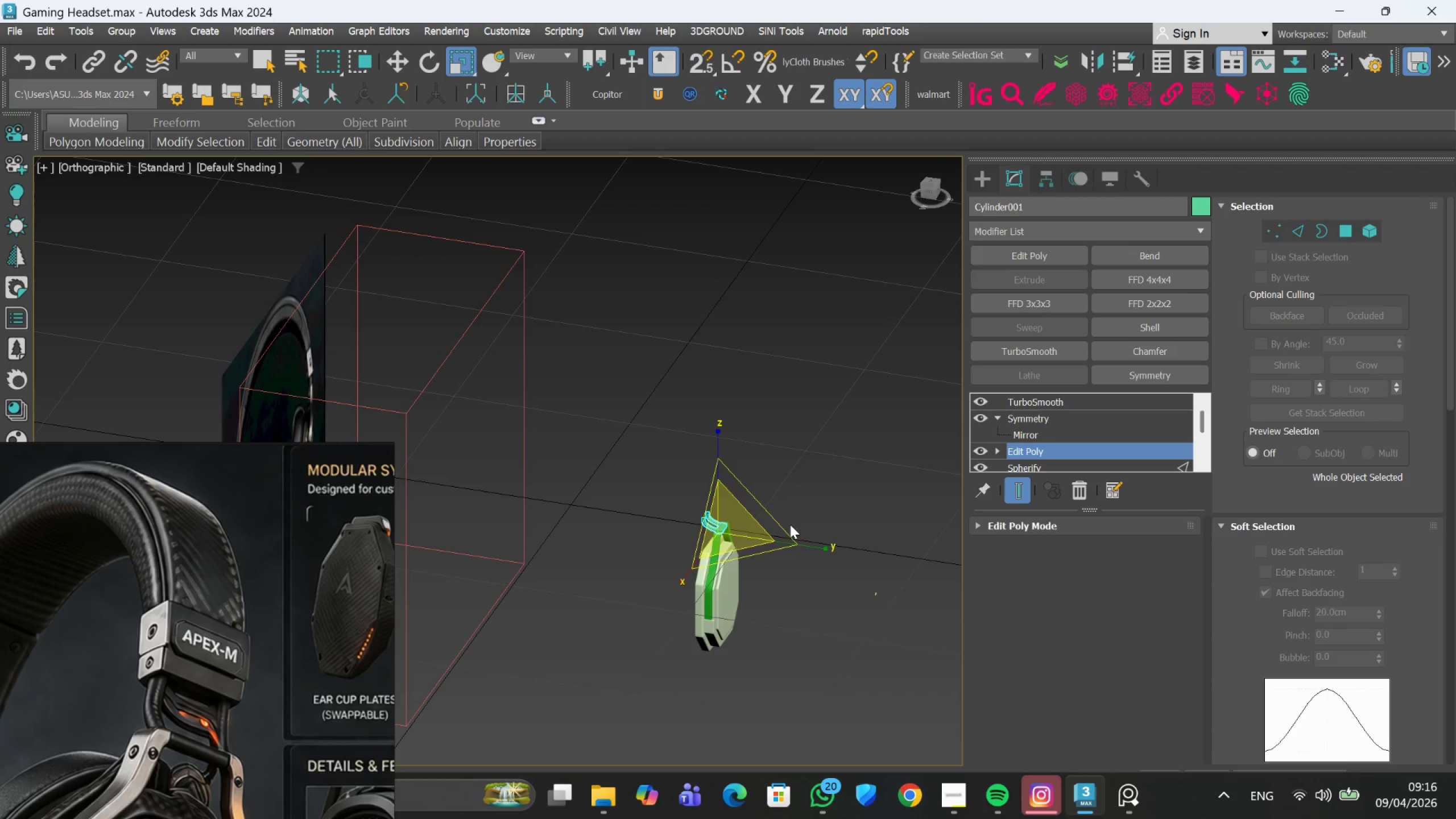 
key(F)
 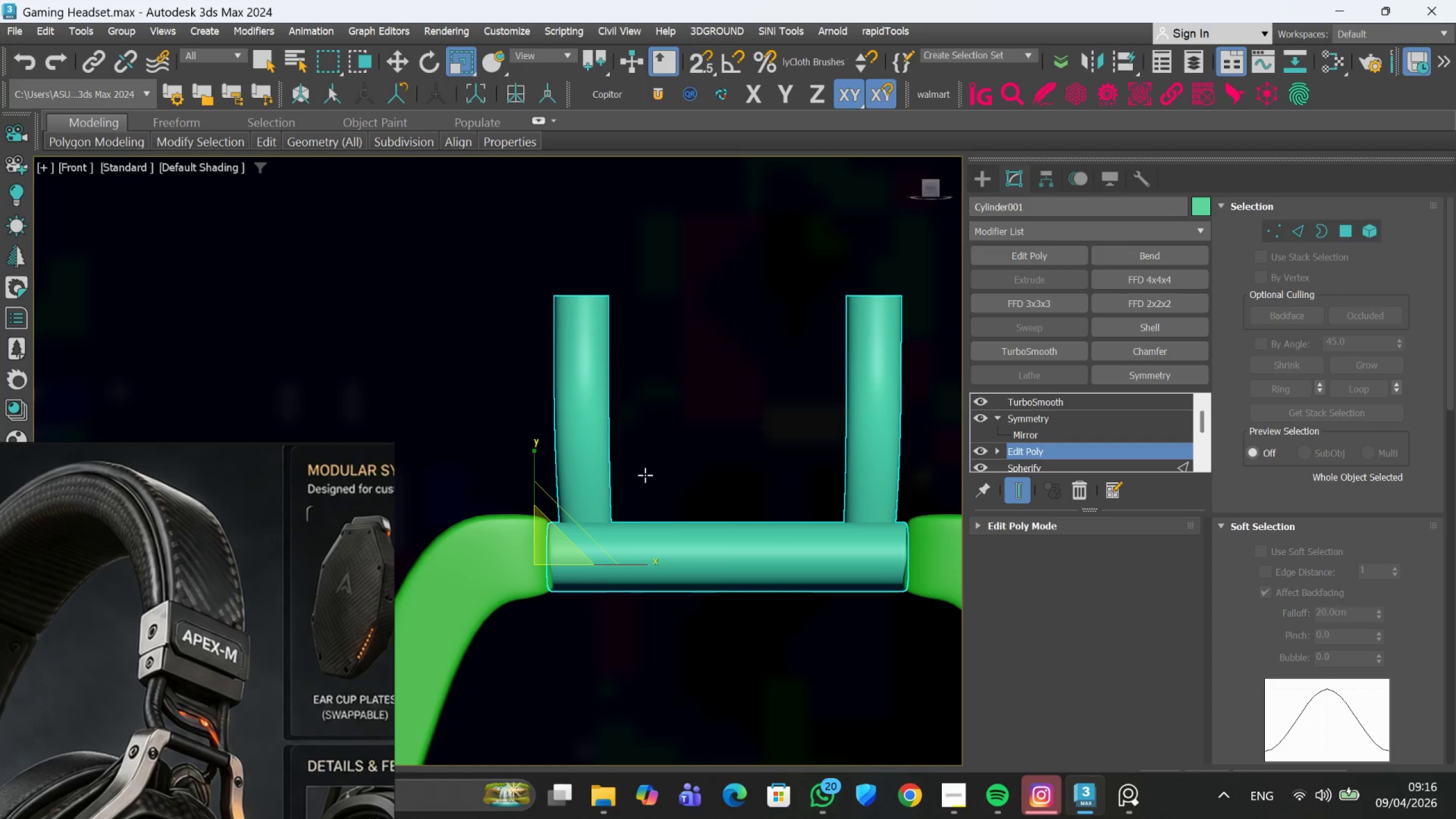 
scroll: coordinate [691, 526], scroll_direction: down, amount: 9.0
 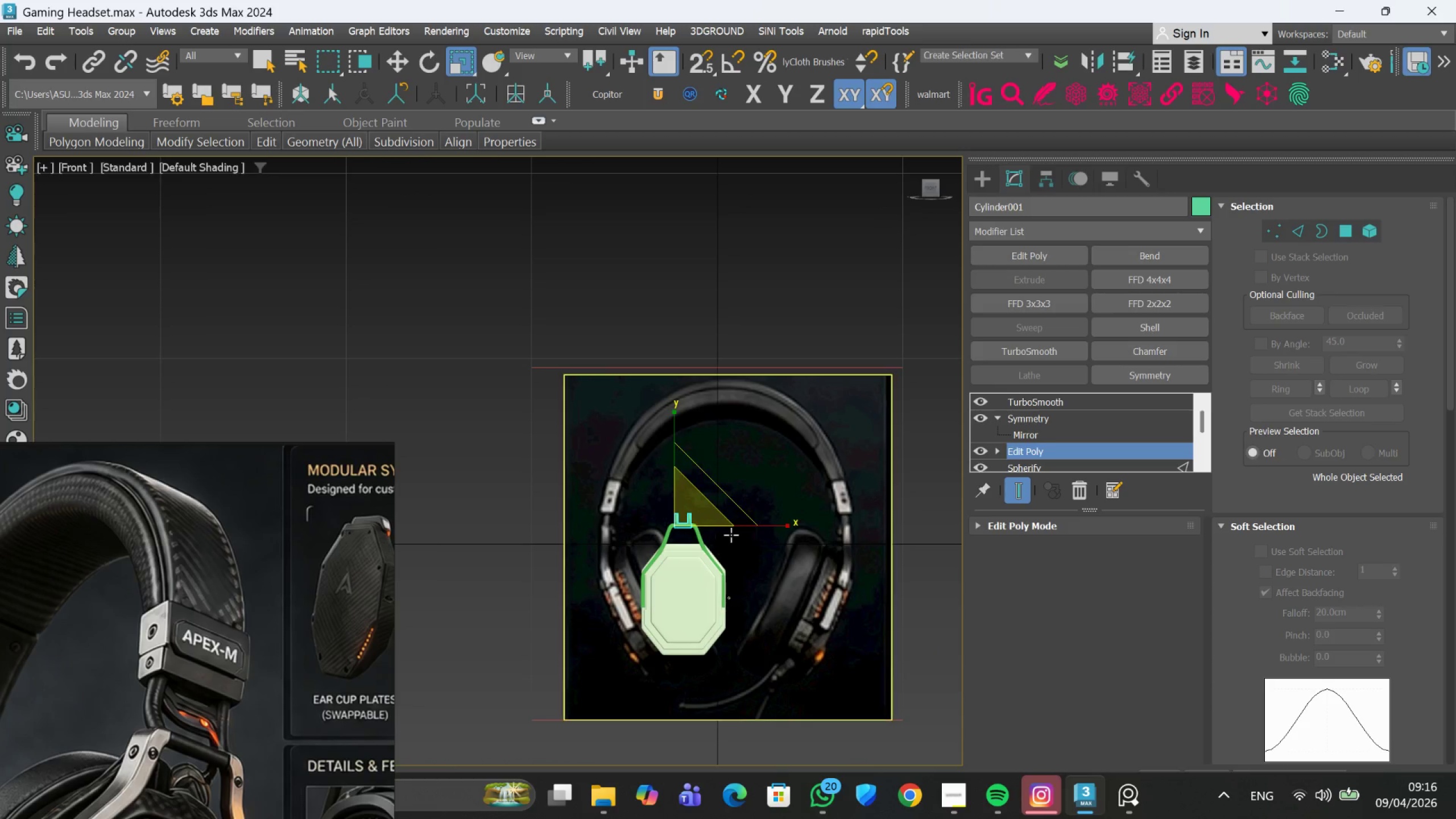 
scroll: coordinate [631, 534], scroll_direction: up, amount: 5.0
 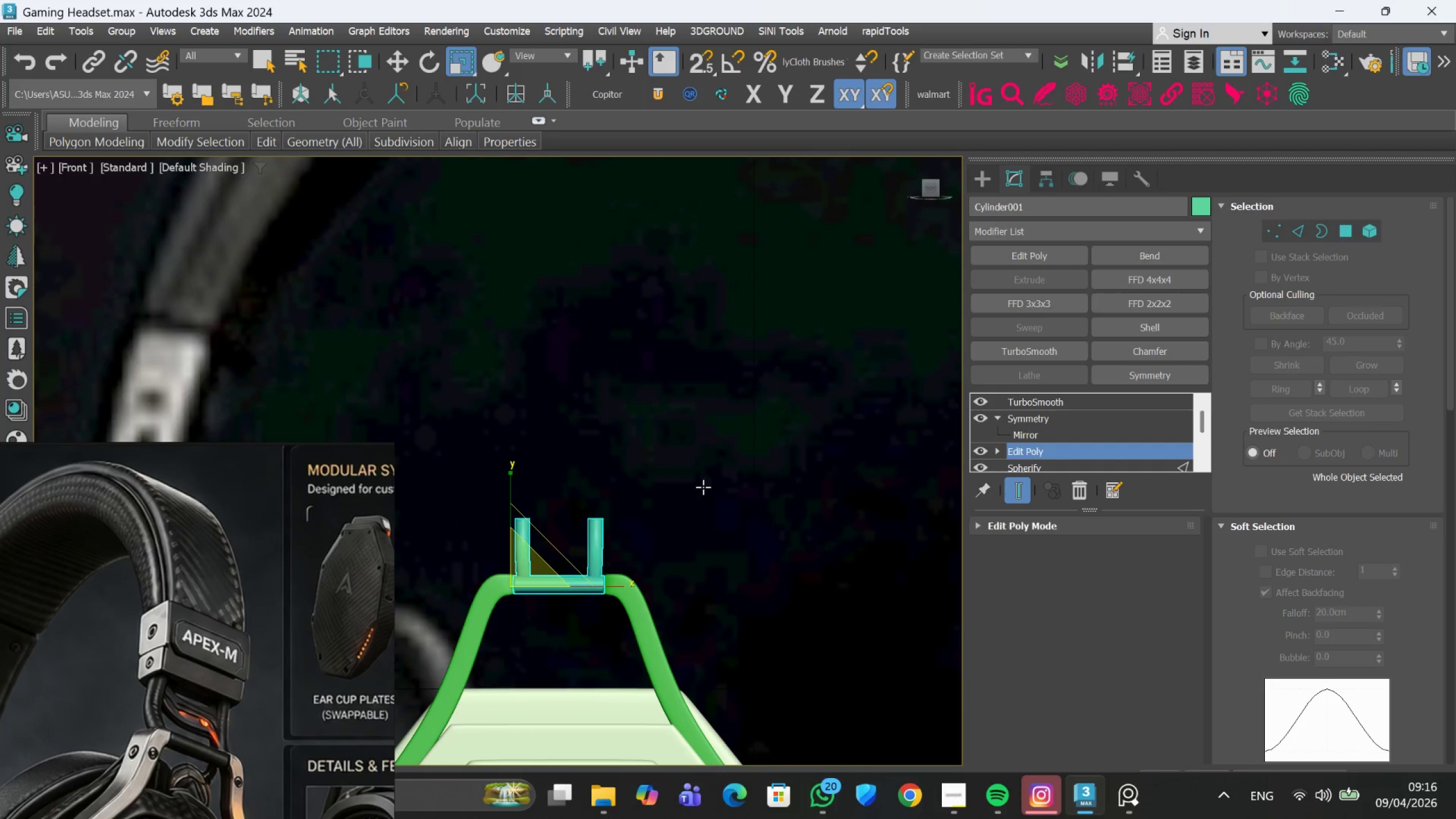 
left_click([703, 487])
 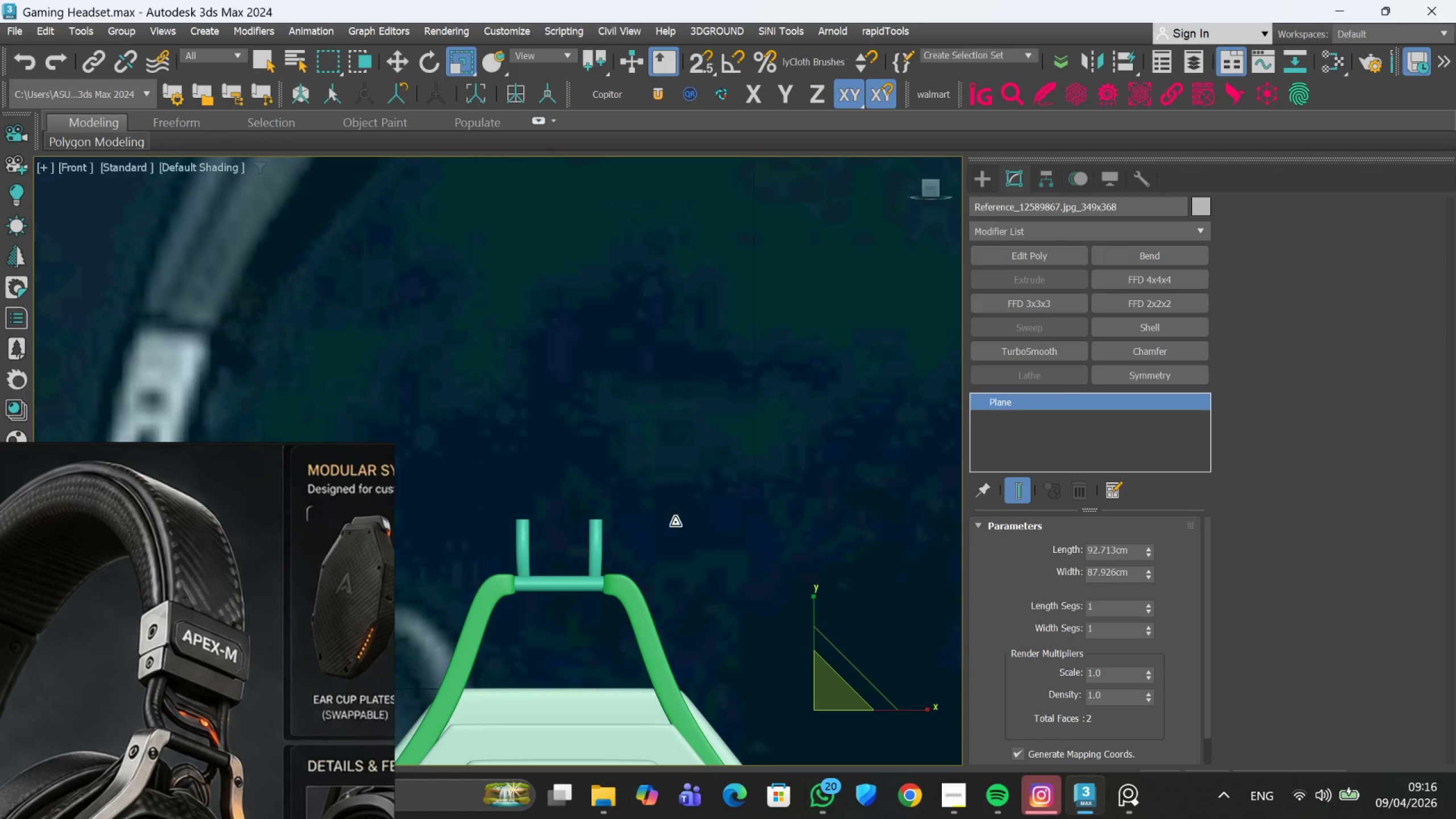 
scroll: coordinate [667, 531], scroll_direction: down, amount: 1.0
 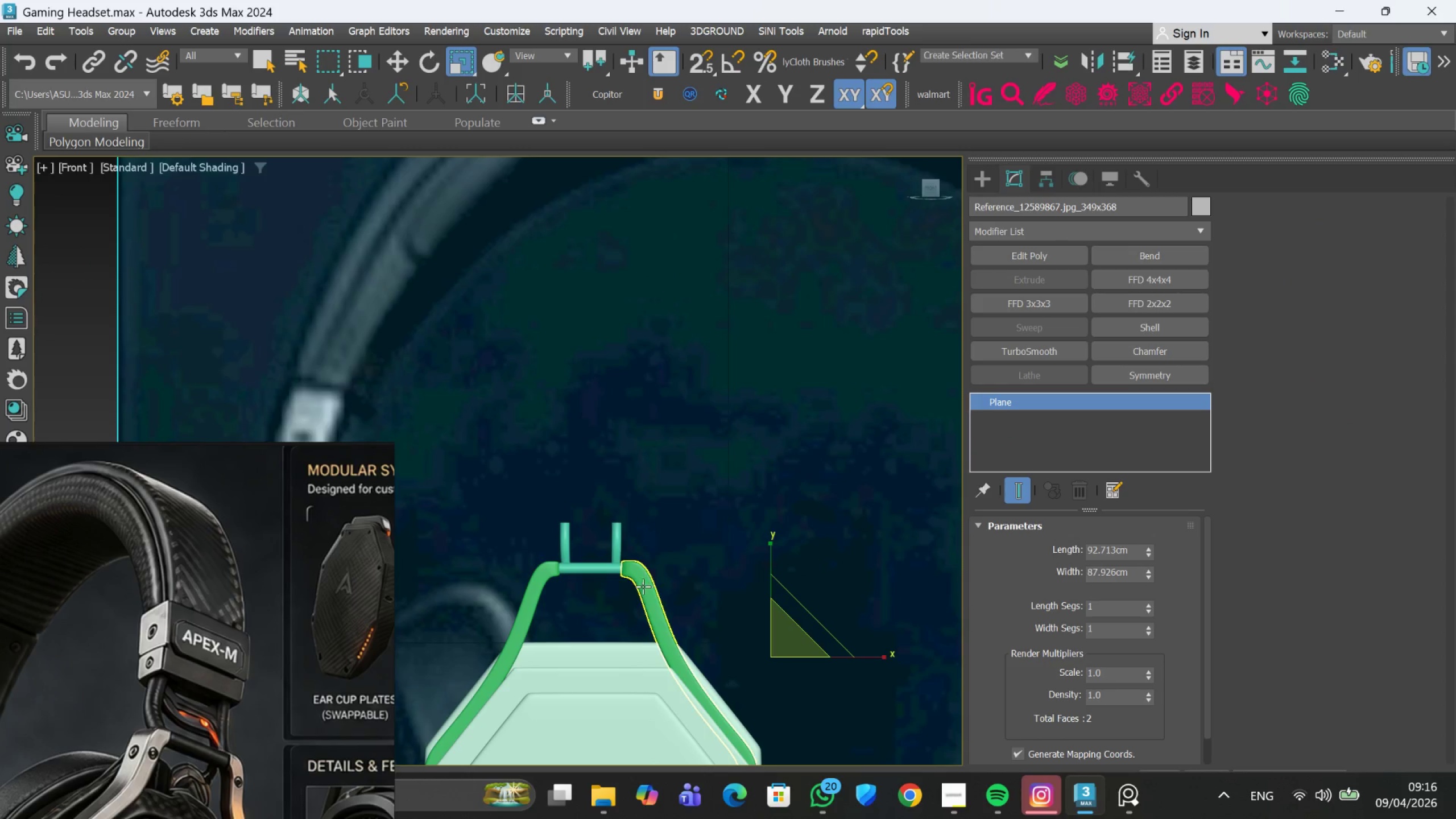 
scroll: coordinate [658, 564], scroll_direction: up, amount: 2.0
 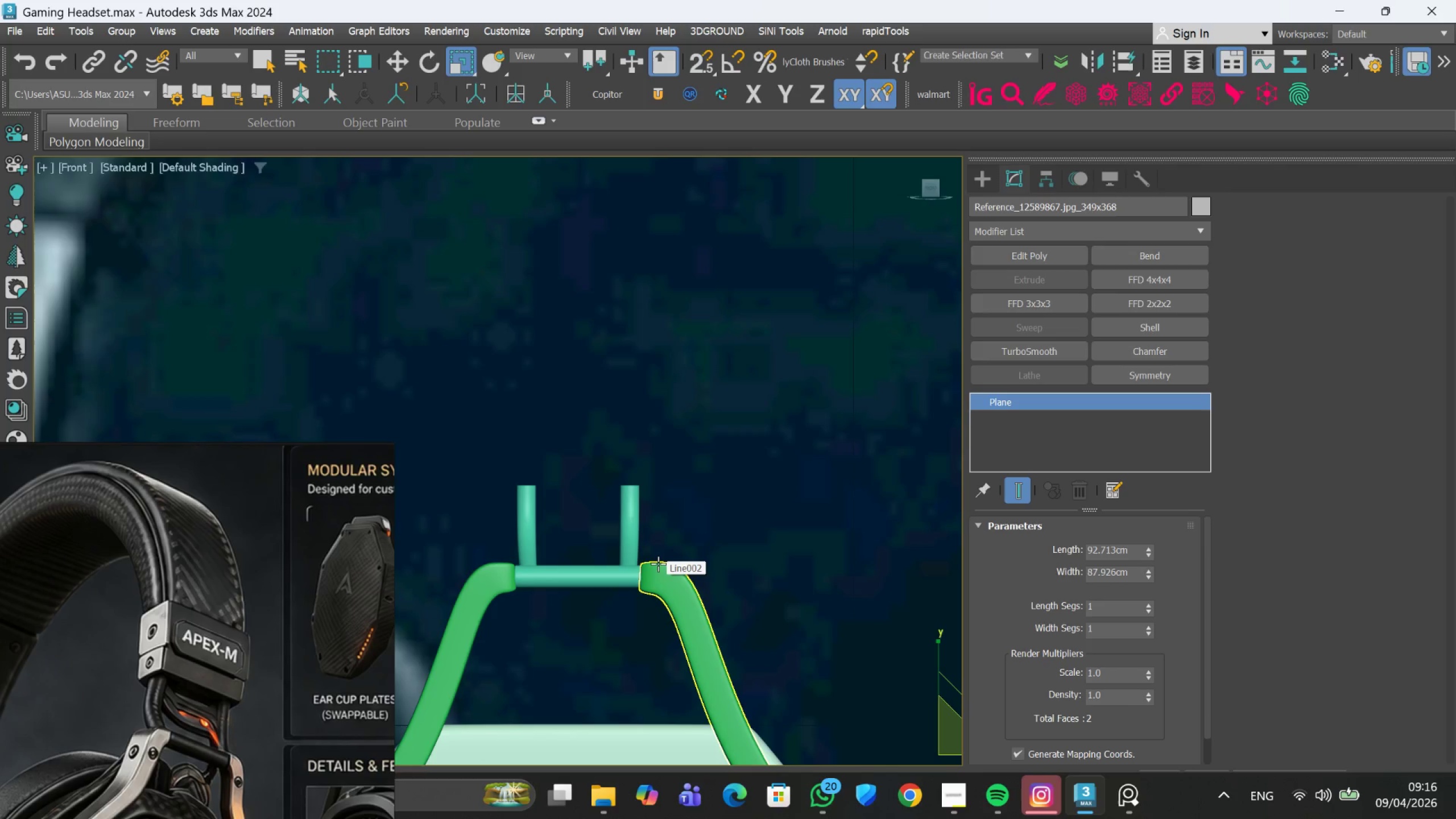 
scroll: coordinate [658, 564], scroll_direction: down, amount: 1.0
 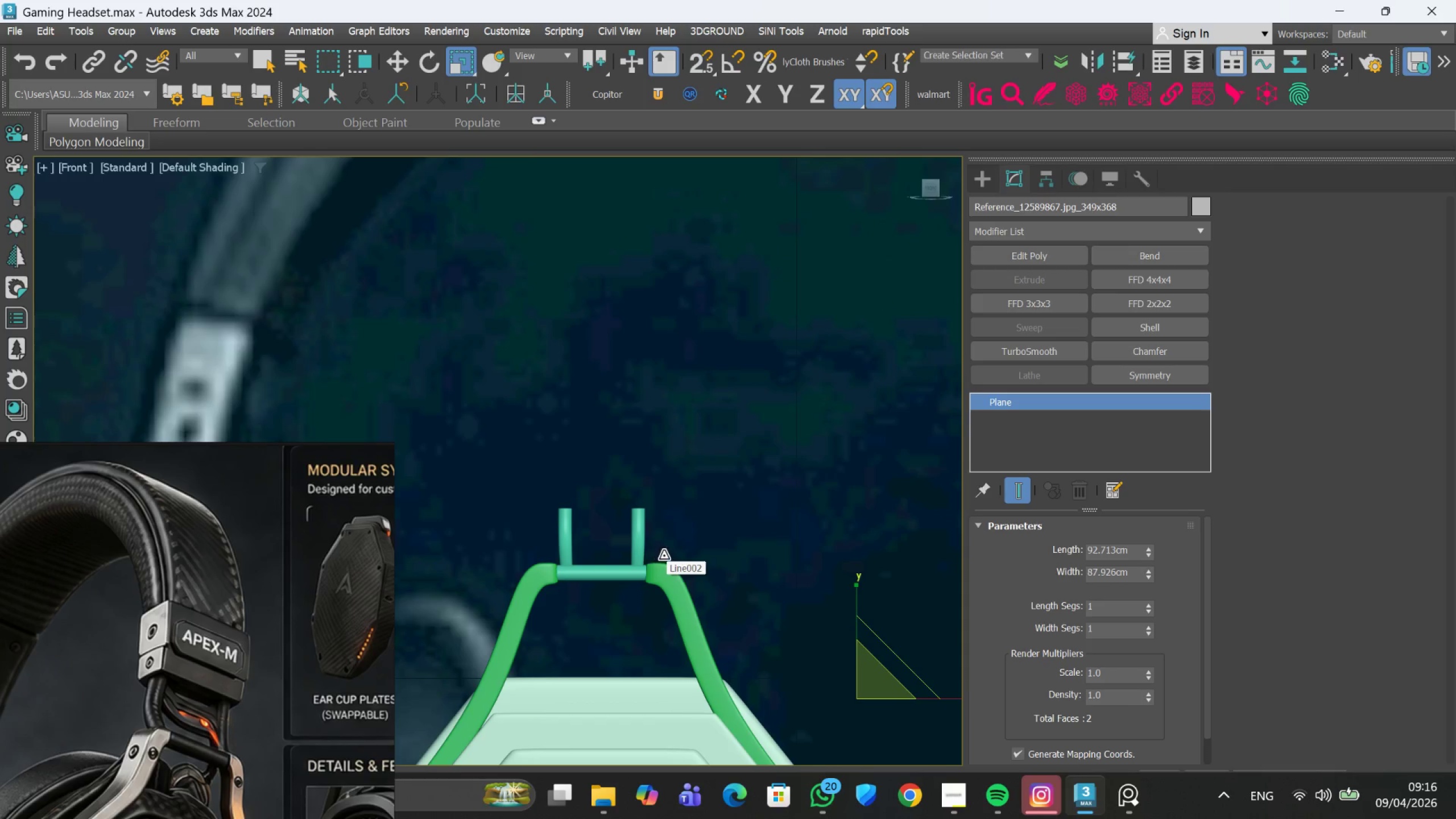 
hold_key(key=AltLeft, duration=0.58)
 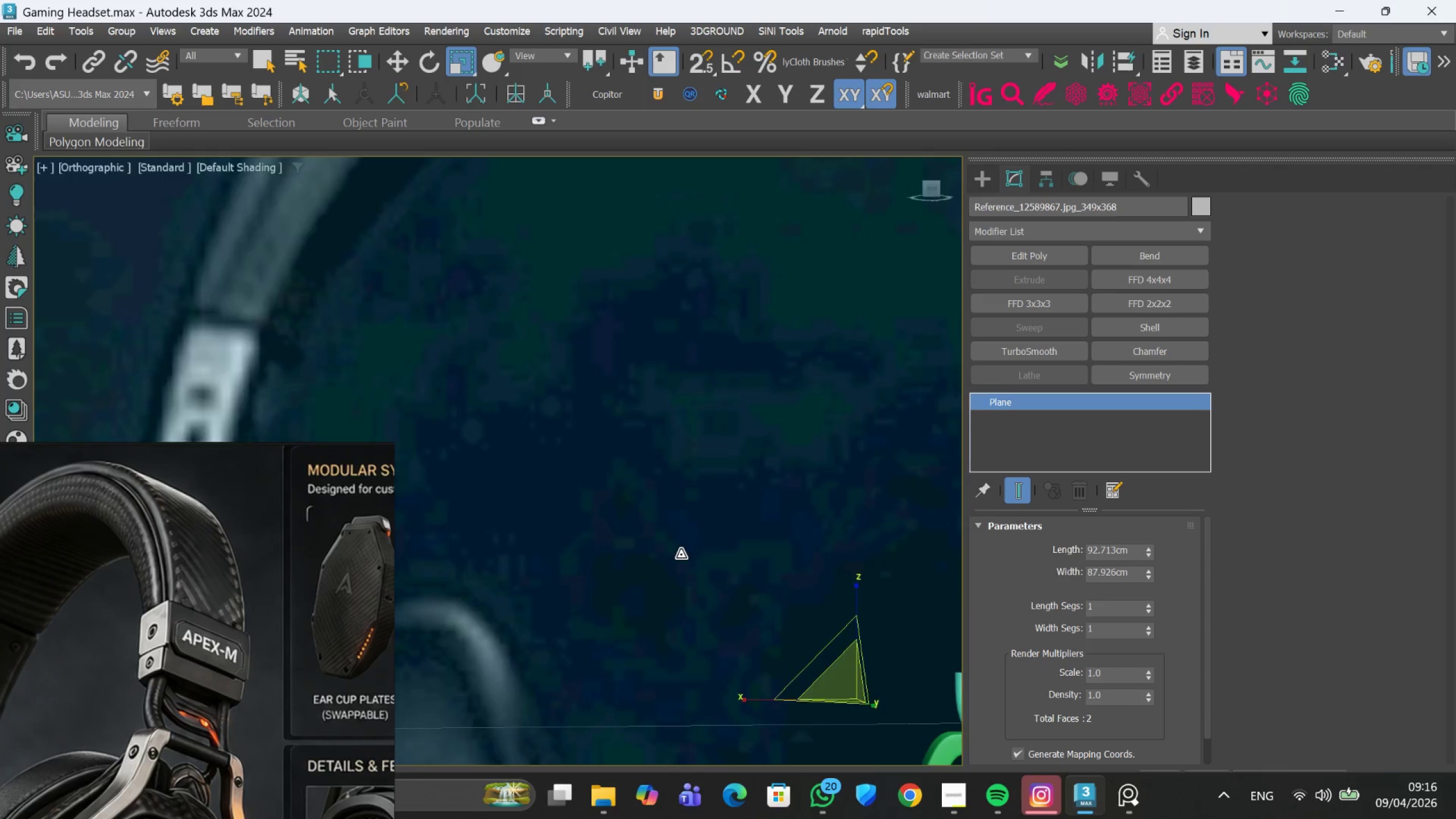 
scroll: coordinate [681, 555], scroll_direction: down, amount: 2.0
 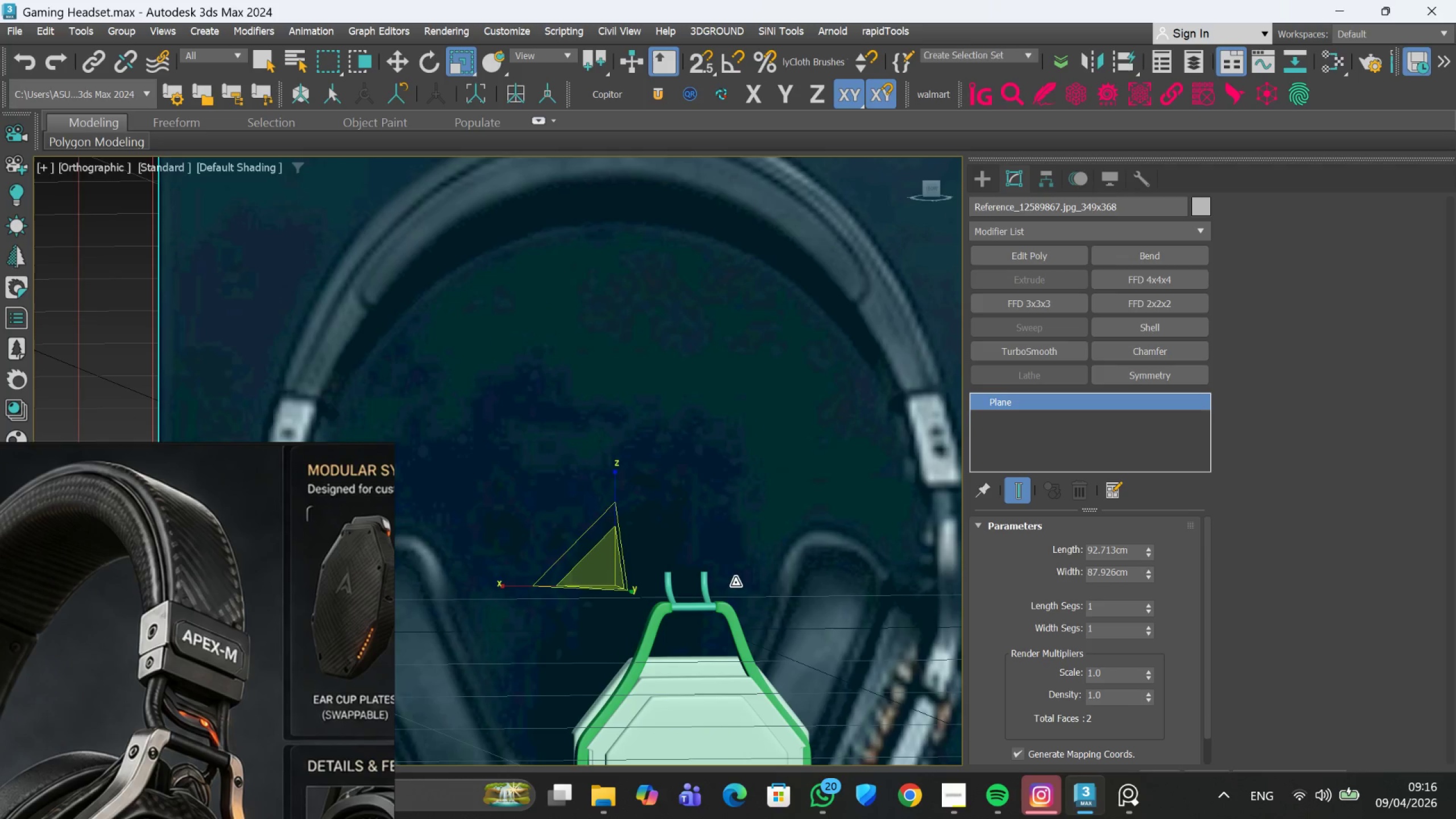 
hold_key(key=AltLeft, duration=0.97)
 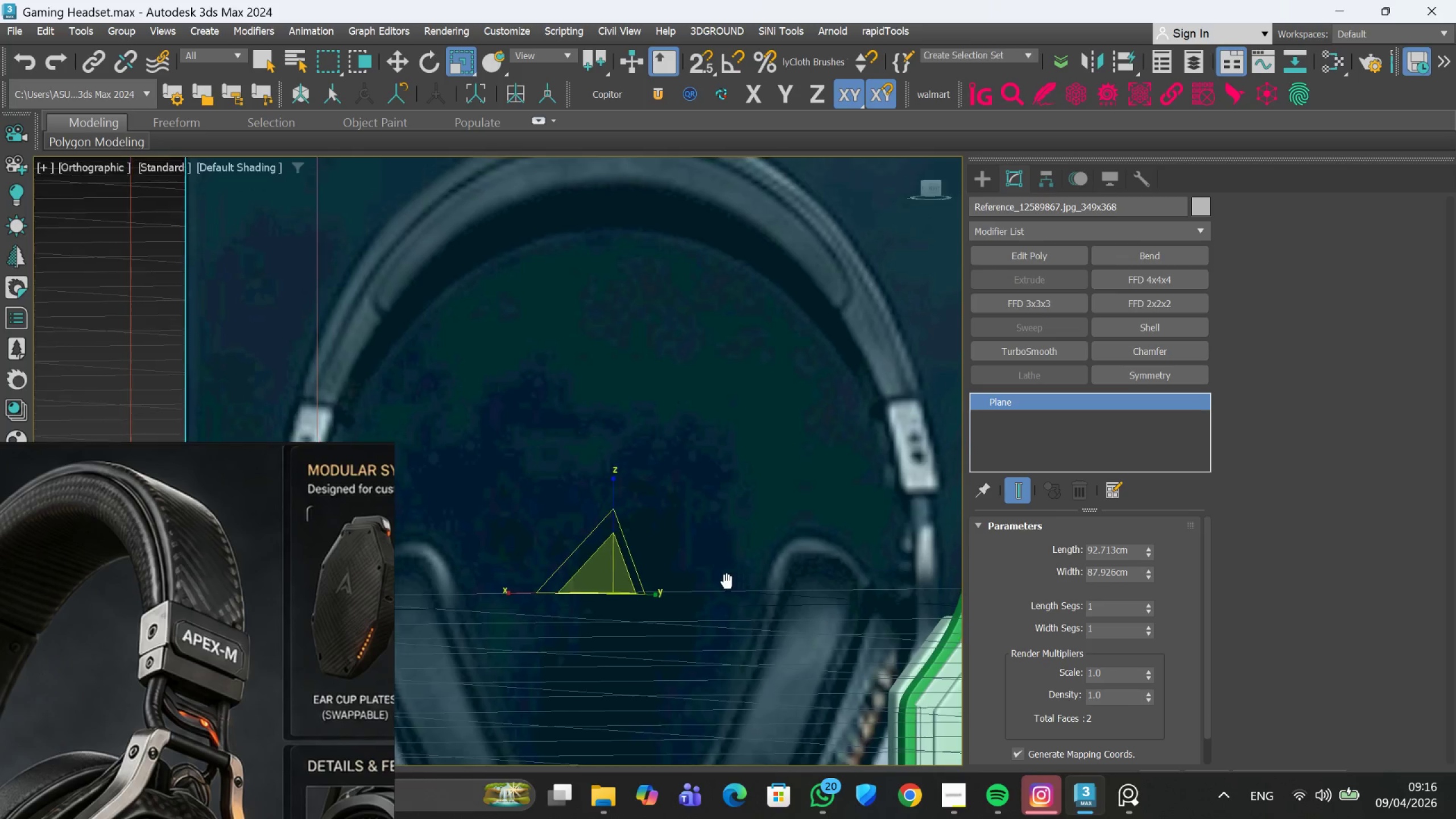 
hold_key(key=AltLeft, duration=0.31)
 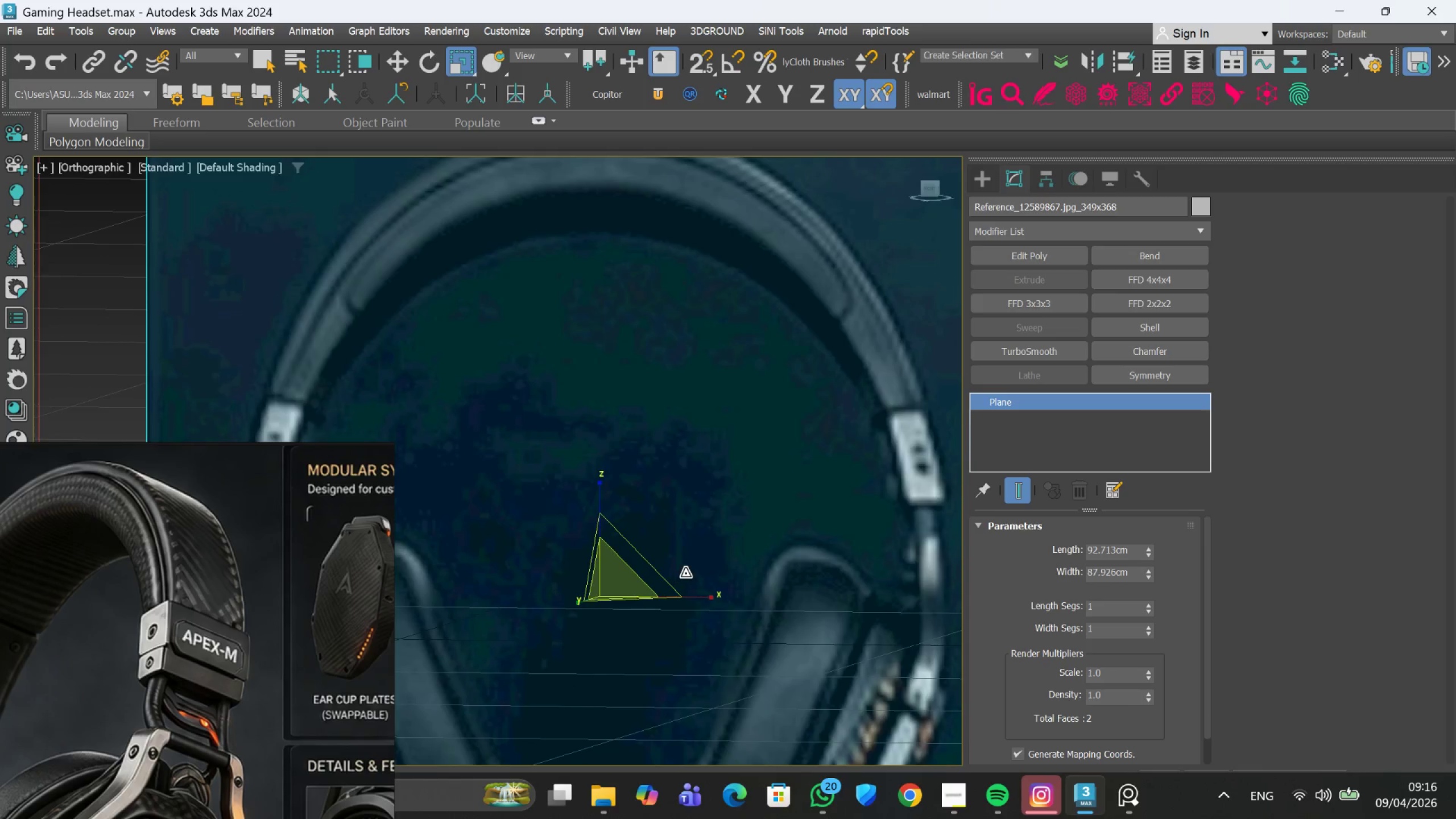 
scroll: coordinate [685, 573], scroll_direction: down, amount: 2.0
 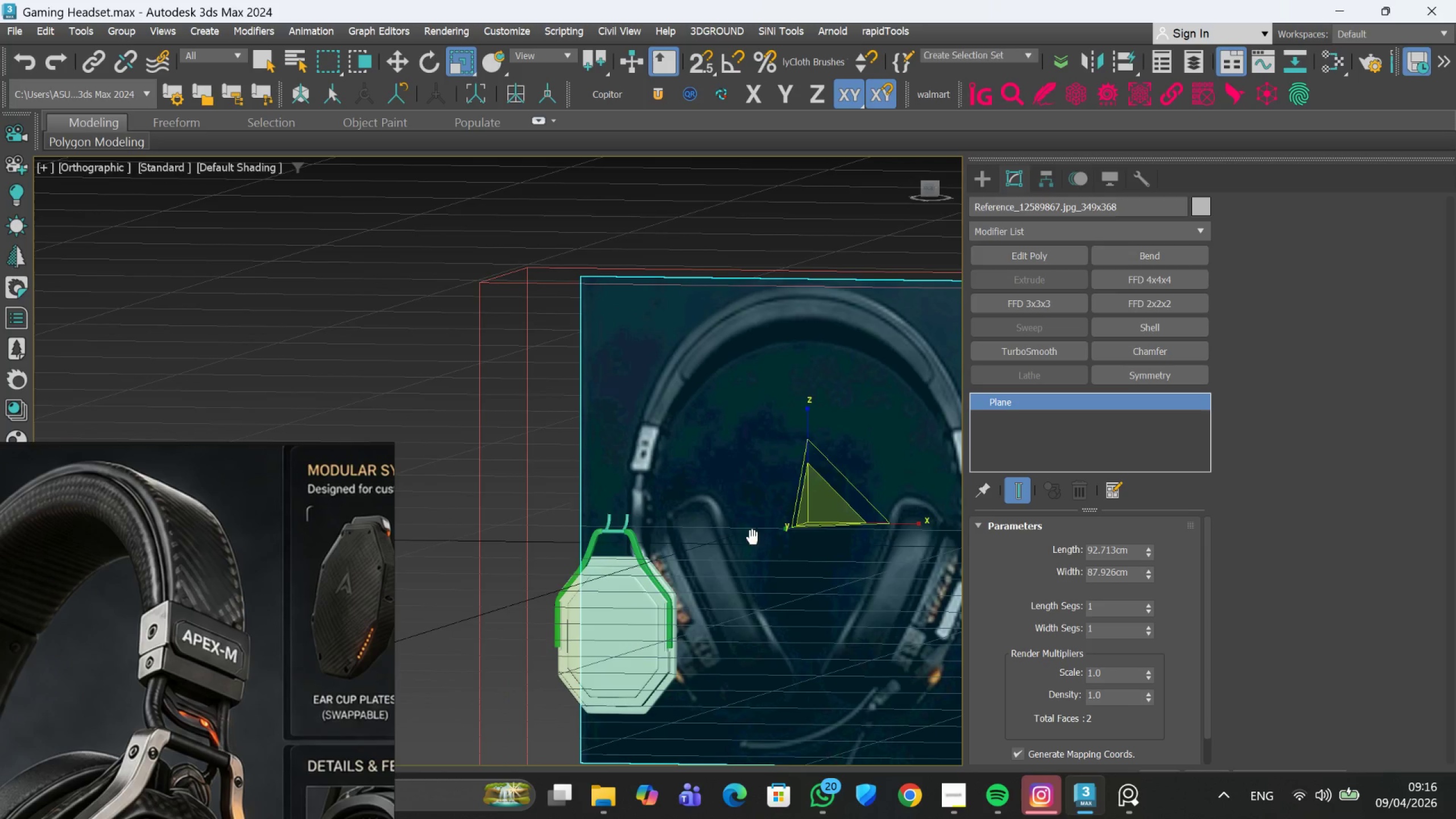 
scroll: coordinate [583, 514], scroll_direction: up, amount: 3.0
 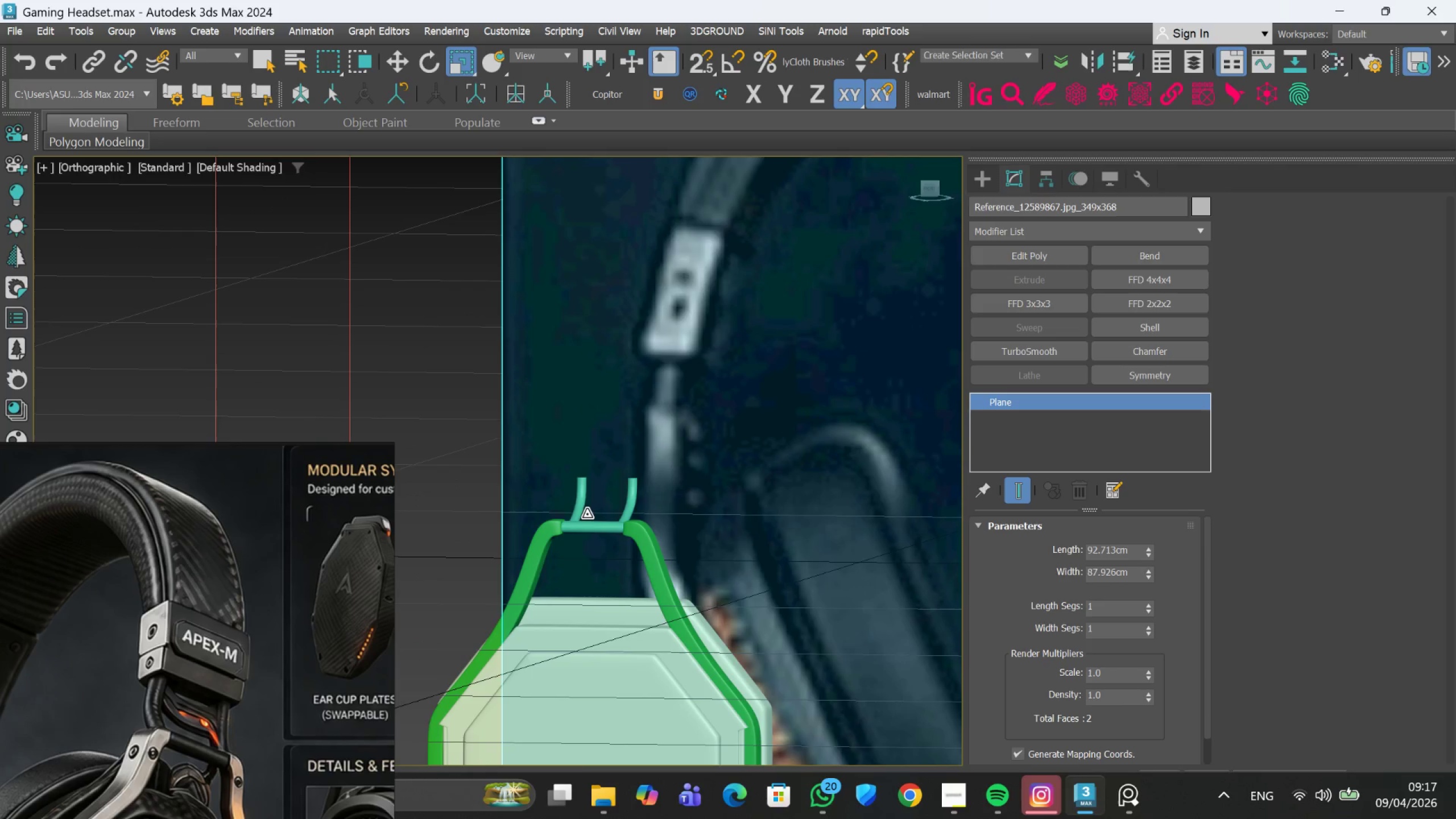 
scroll: coordinate [587, 514], scroll_direction: down, amount: 2.0
 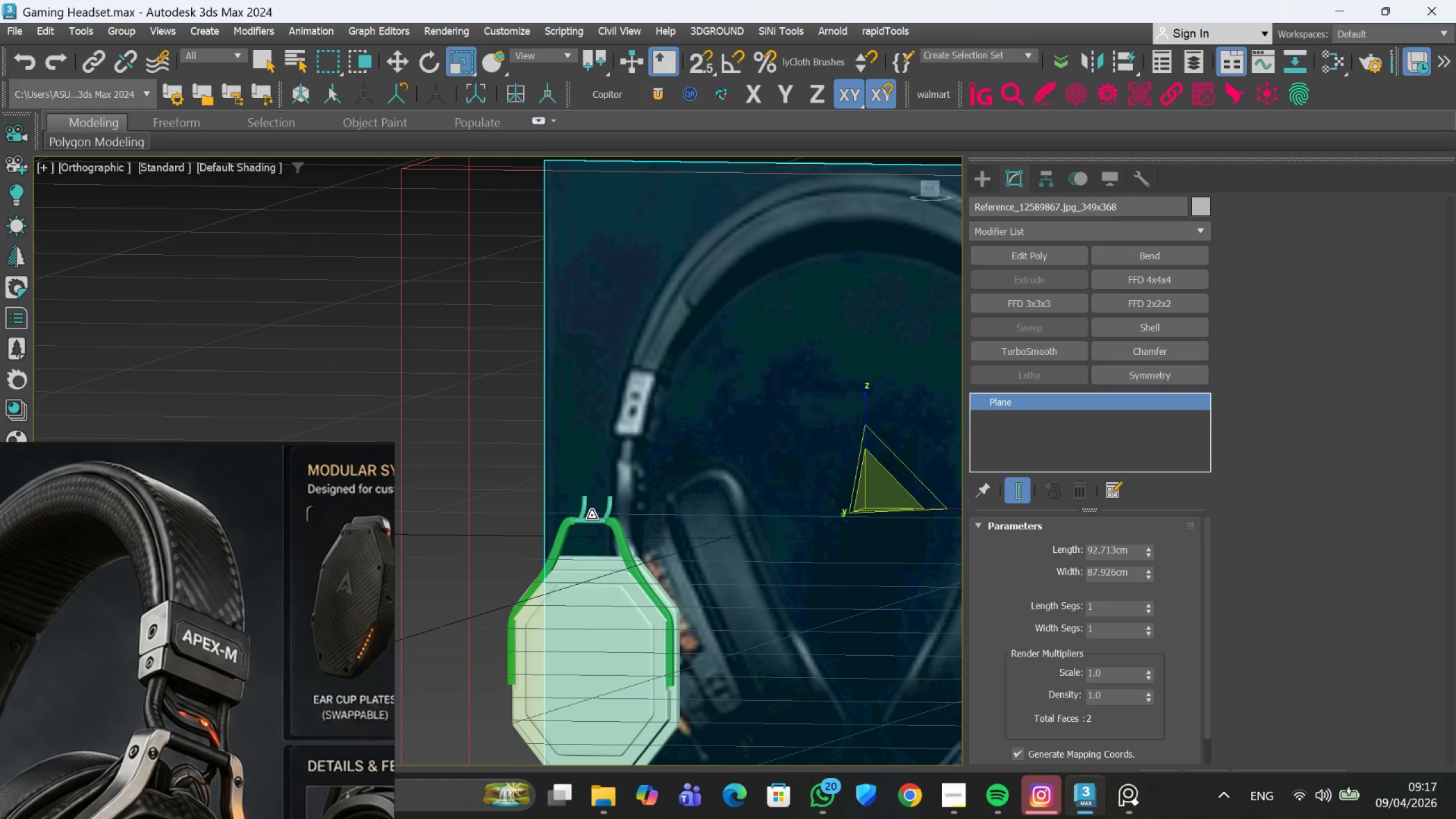 
scroll: coordinate [611, 519], scroll_direction: up, amount: 5.0
 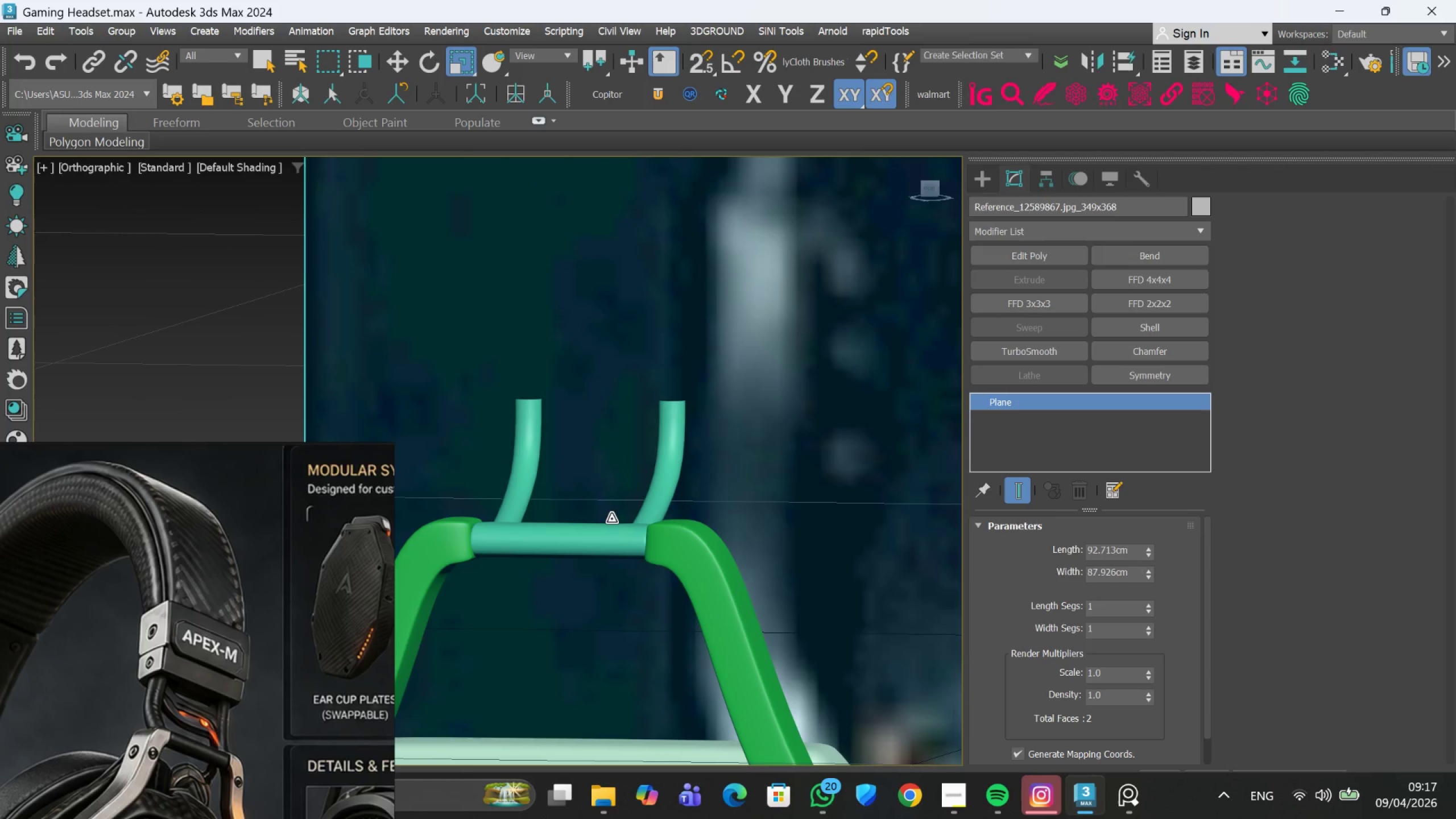 
scroll: coordinate [685, 566], scroll_direction: down, amount: 5.0
 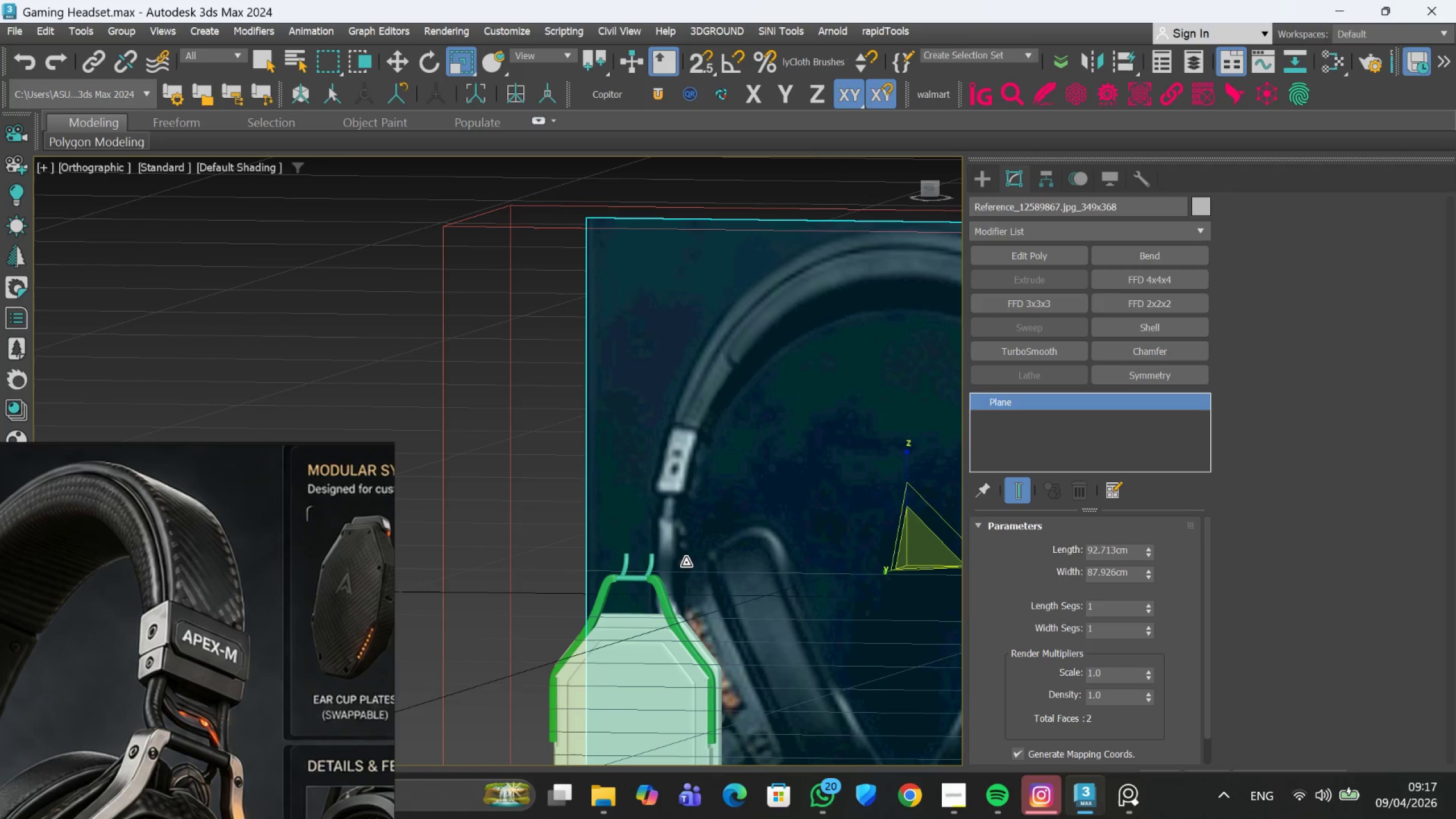 
key(F)
 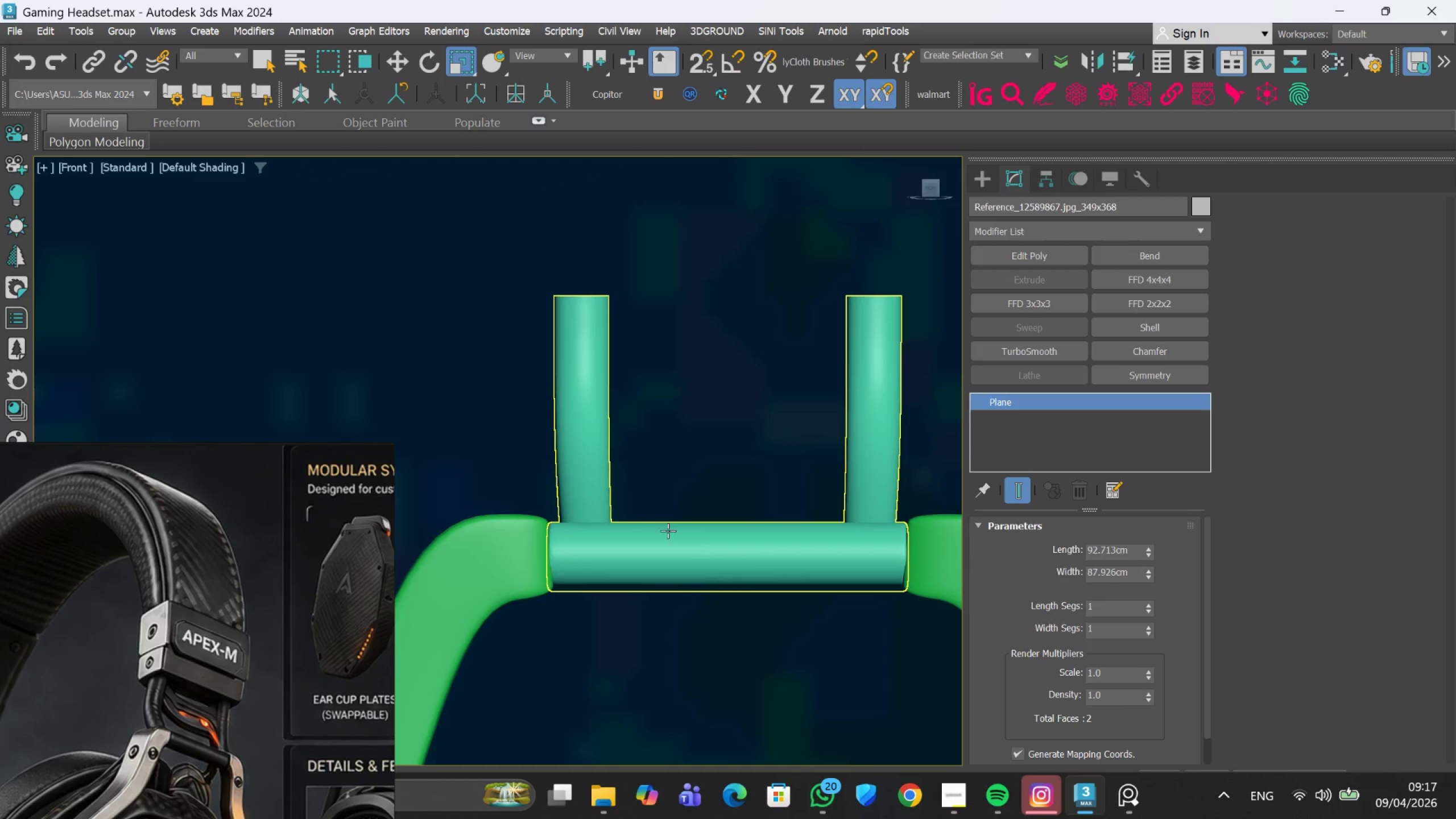 
scroll: coordinate [673, 527], scroll_direction: down, amount: 8.0
 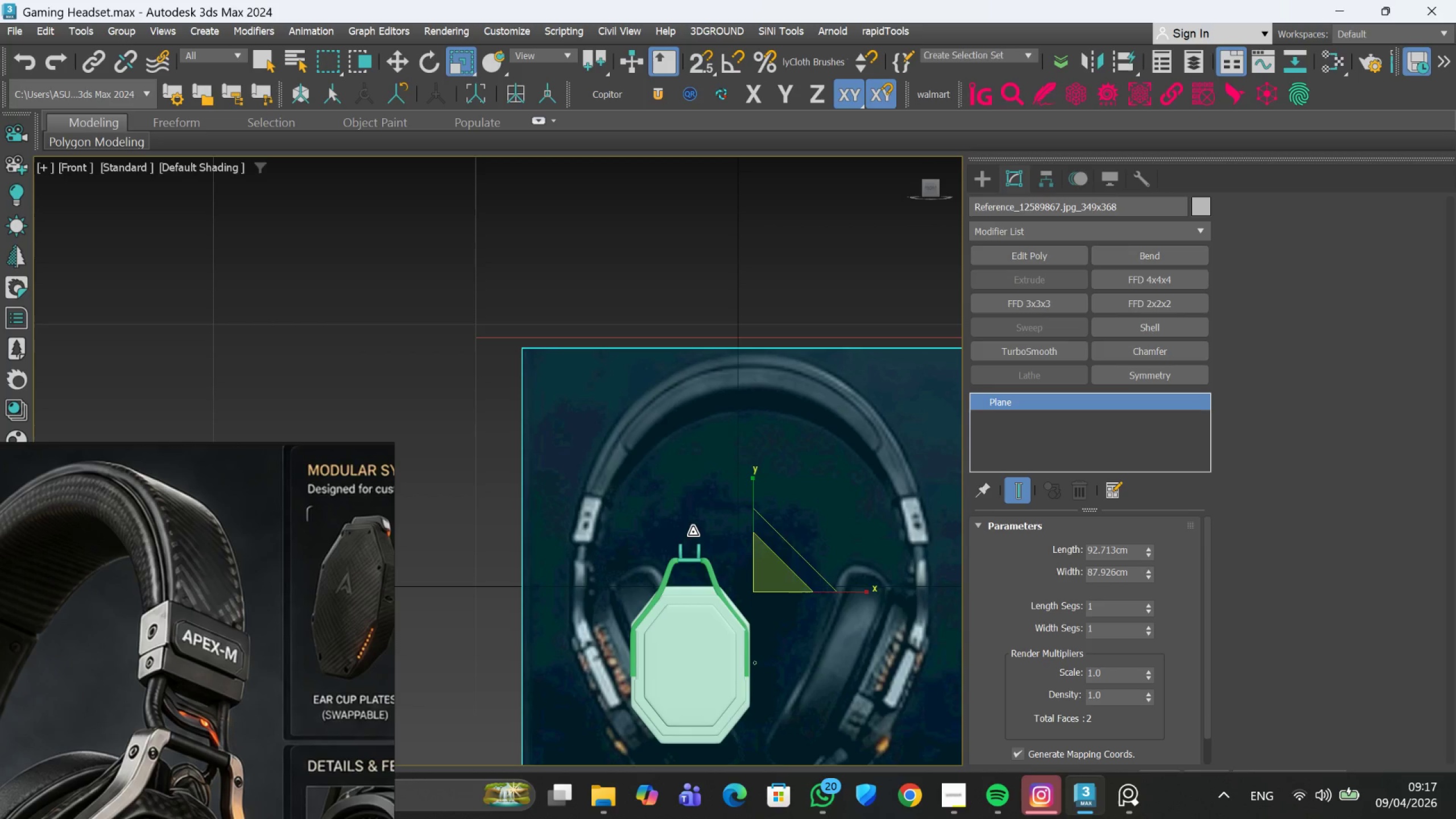 
wait(7.85)
 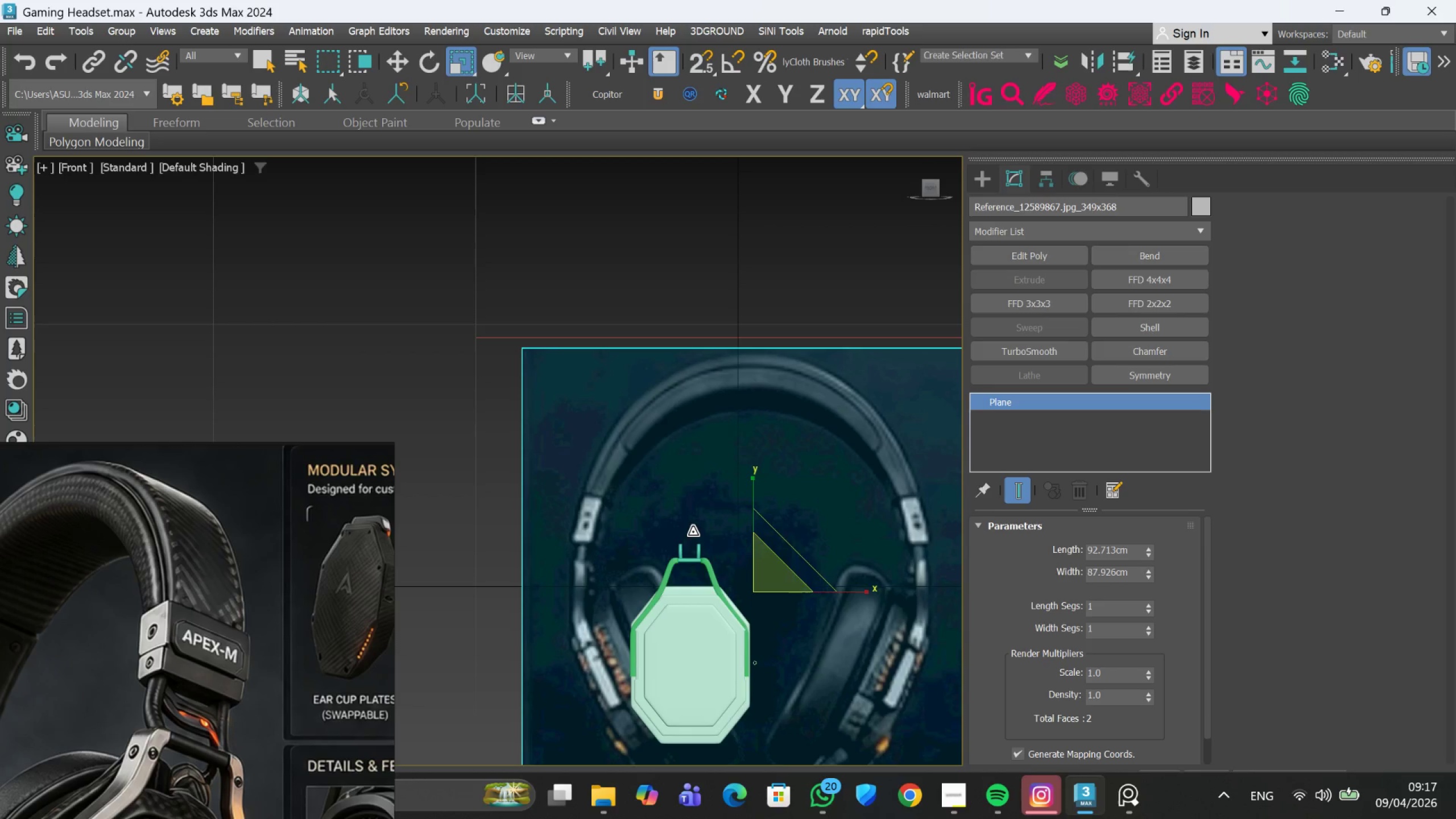 
scroll: coordinate [769, 476], scroll_direction: down, amount: 2.0
 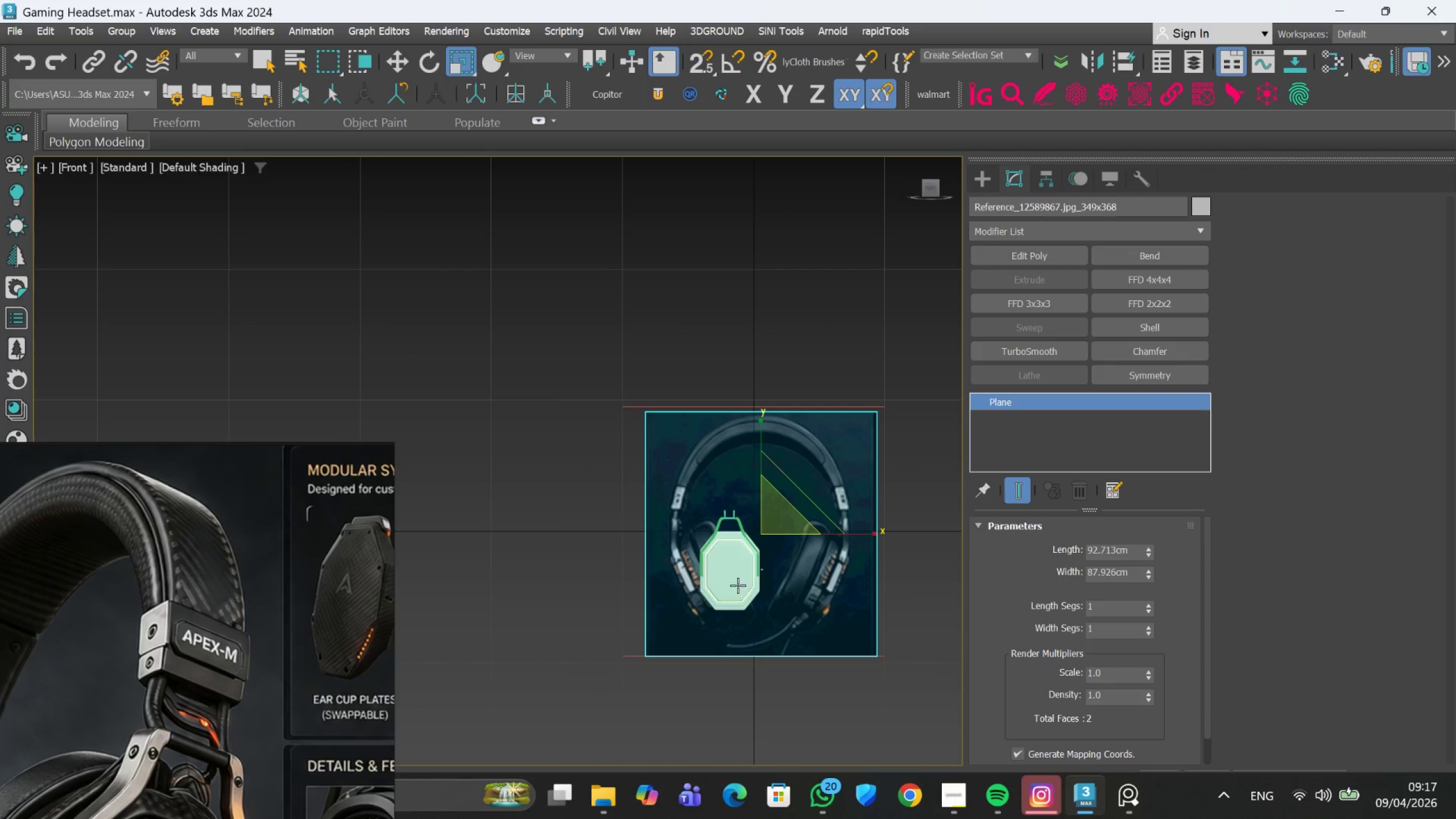 
scroll: coordinate [743, 590], scroll_direction: up, amount: 2.0
 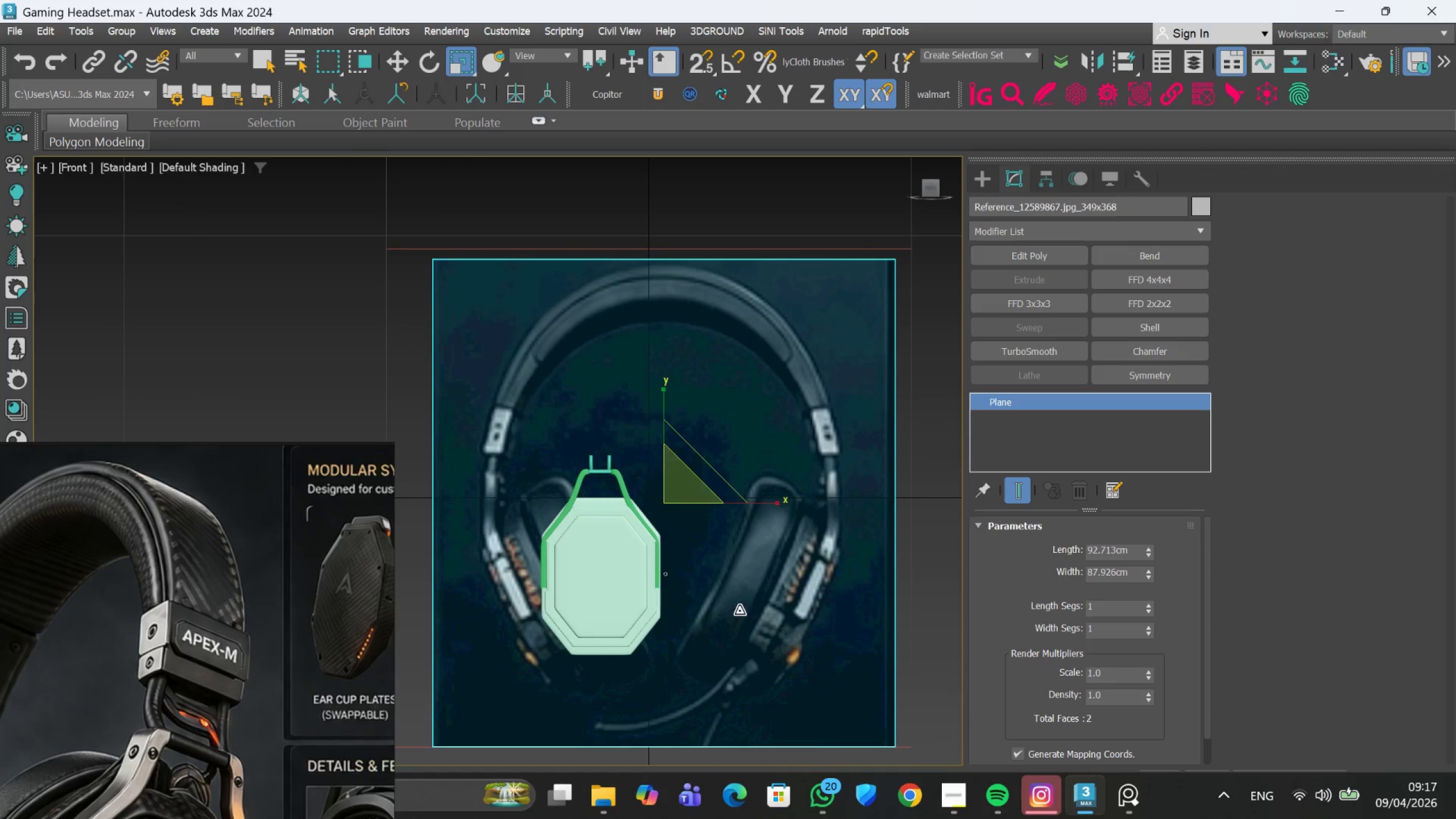 
scroll: coordinate [778, 624], scroll_direction: down, amount: 1.0
 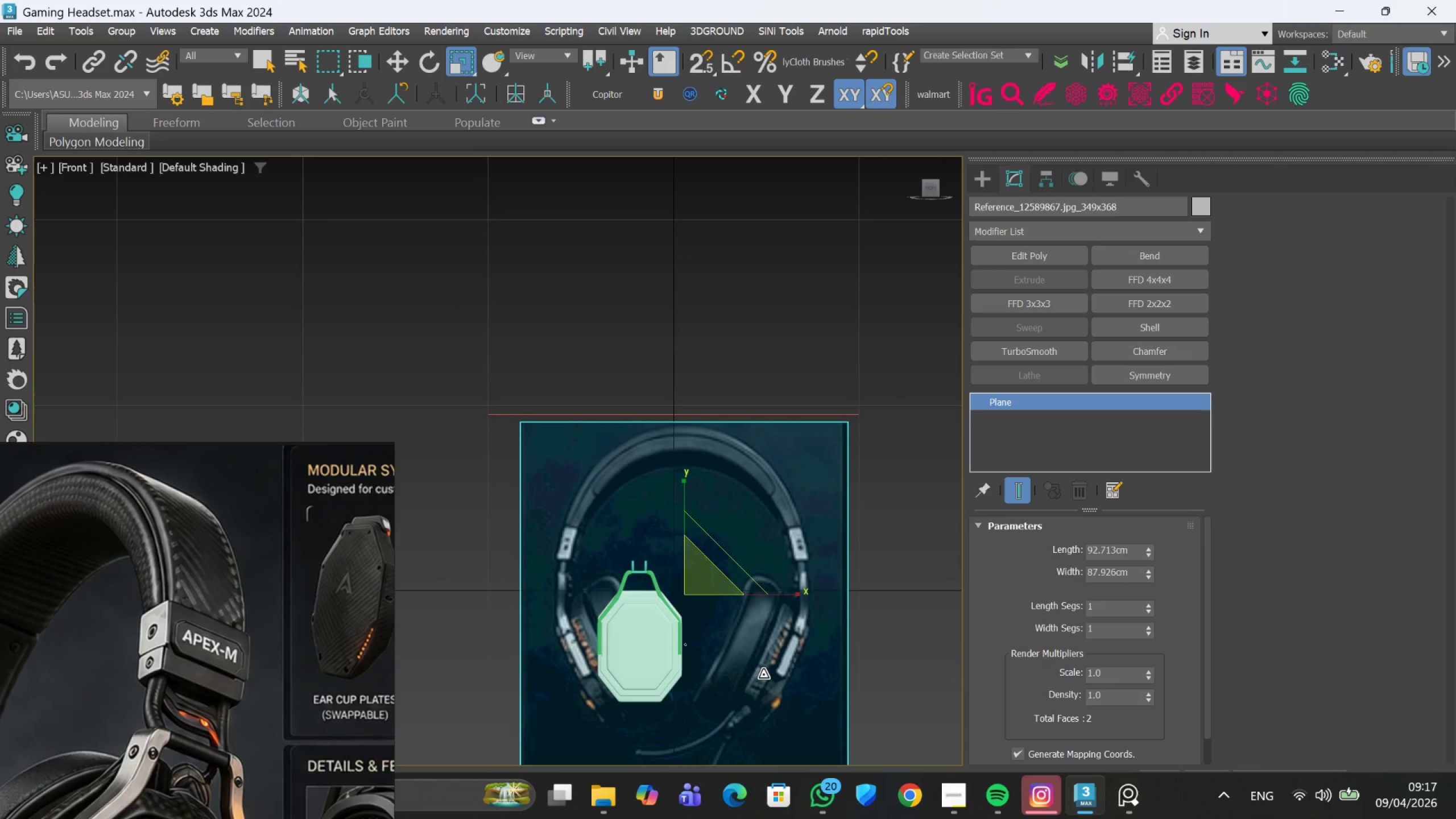 
scroll: coordinate [93, 760], scroll_direction: up, amount: 4.0
 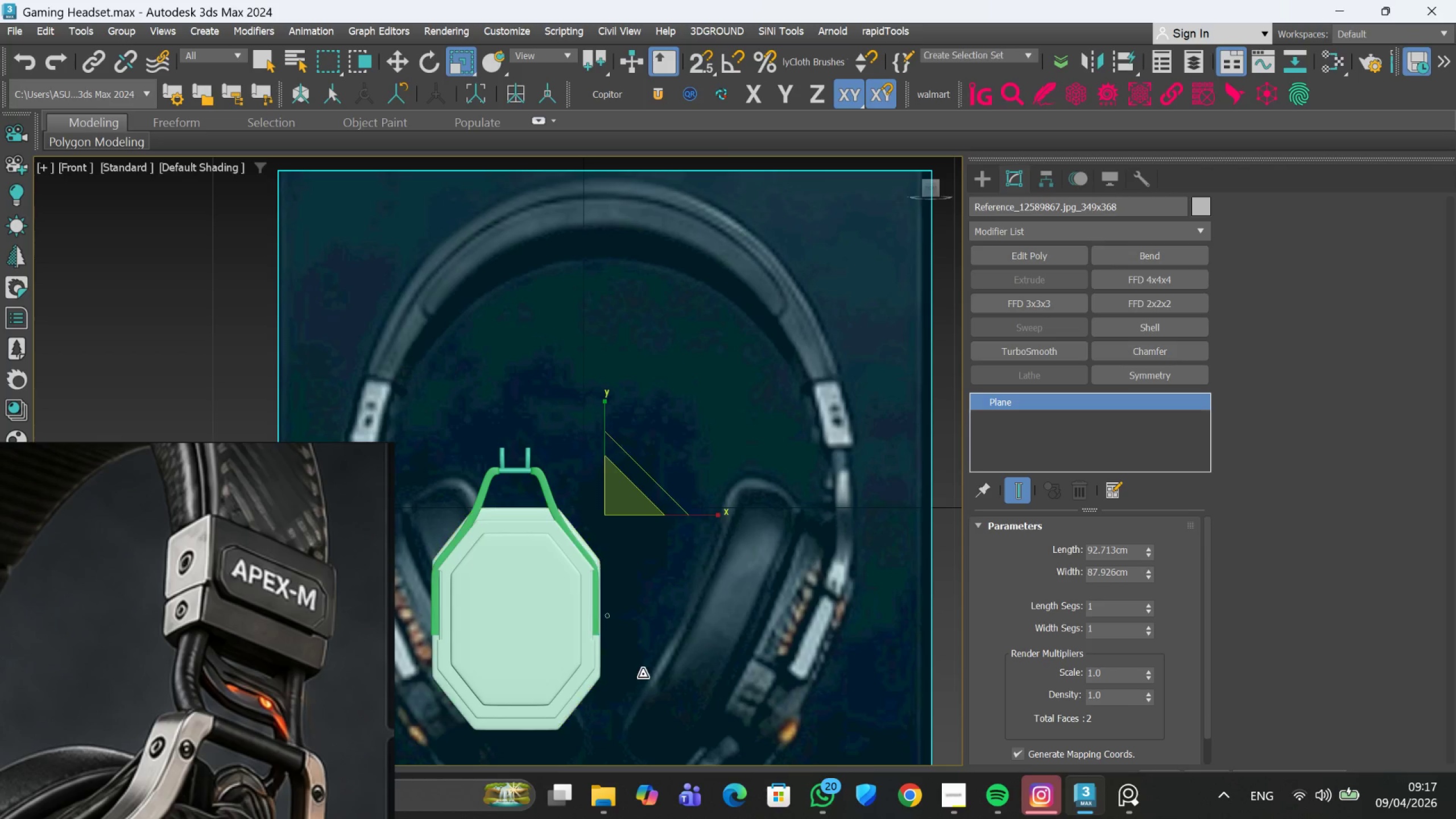 
hold_key(key=AltLeft, duration=0.67)
 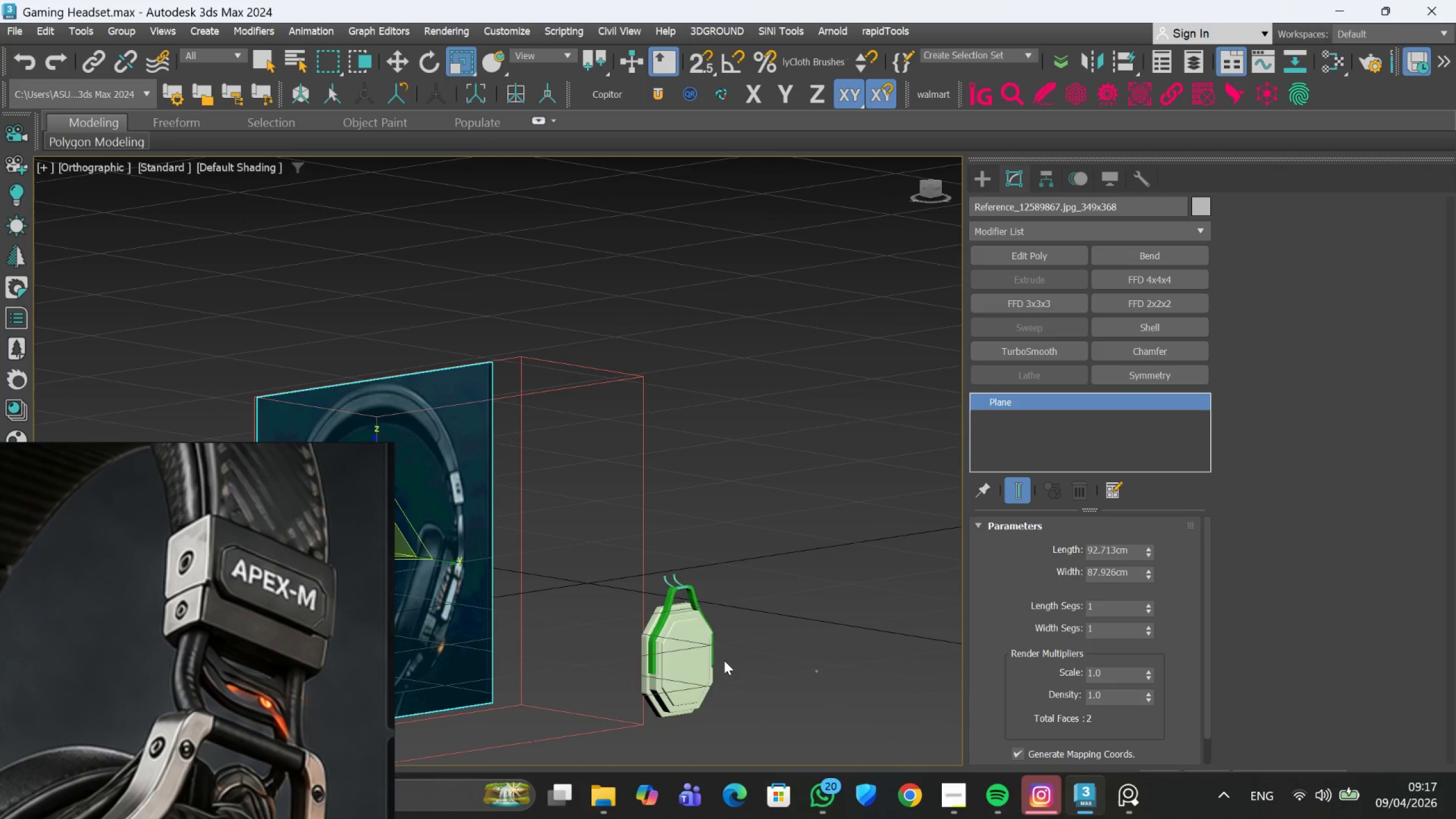 
scroll: coordinate [645, 671], scroll_direction: down, amount: 2.0
 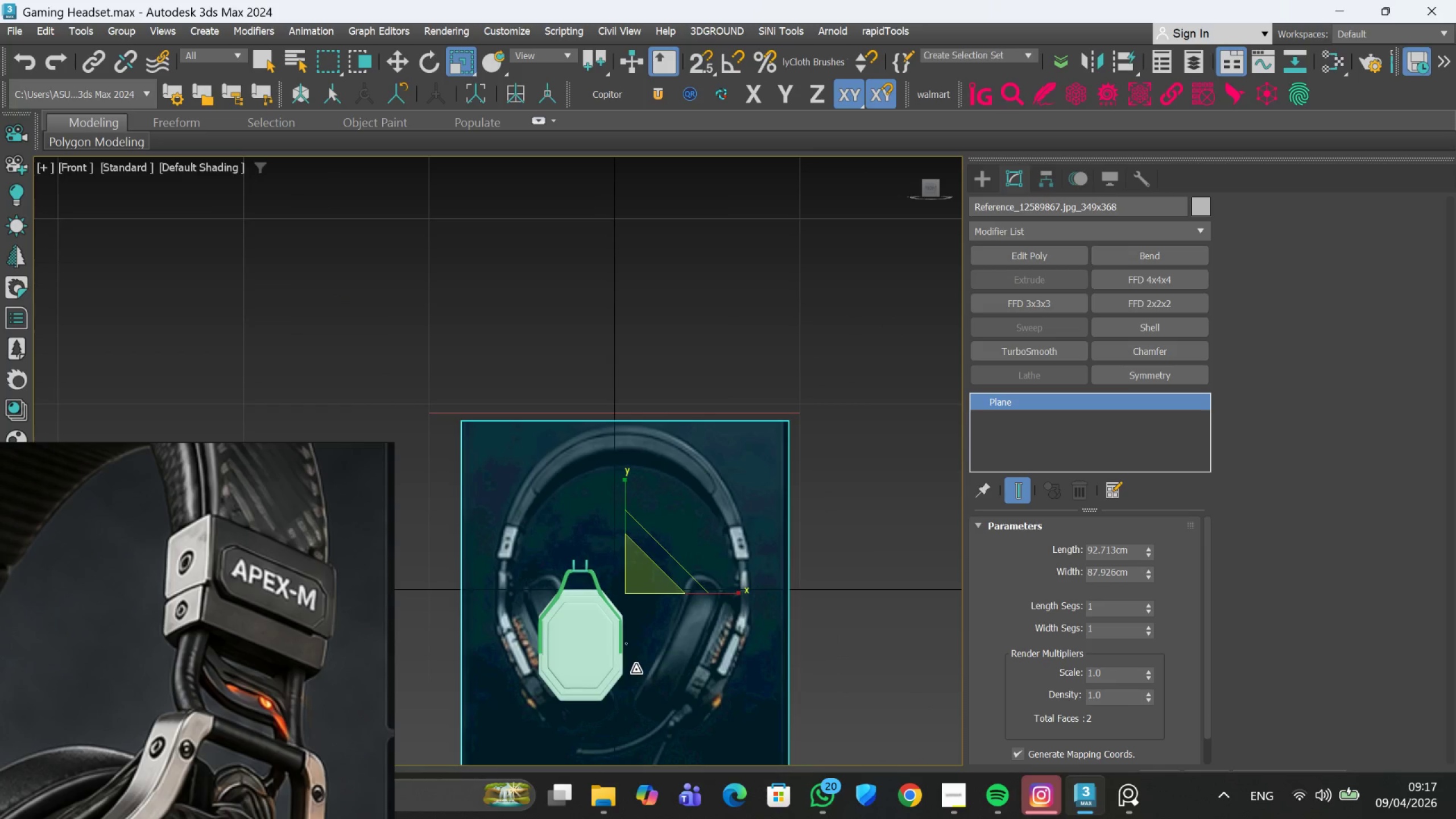 
hold_key(key=AltLeft, duration=0.58)
 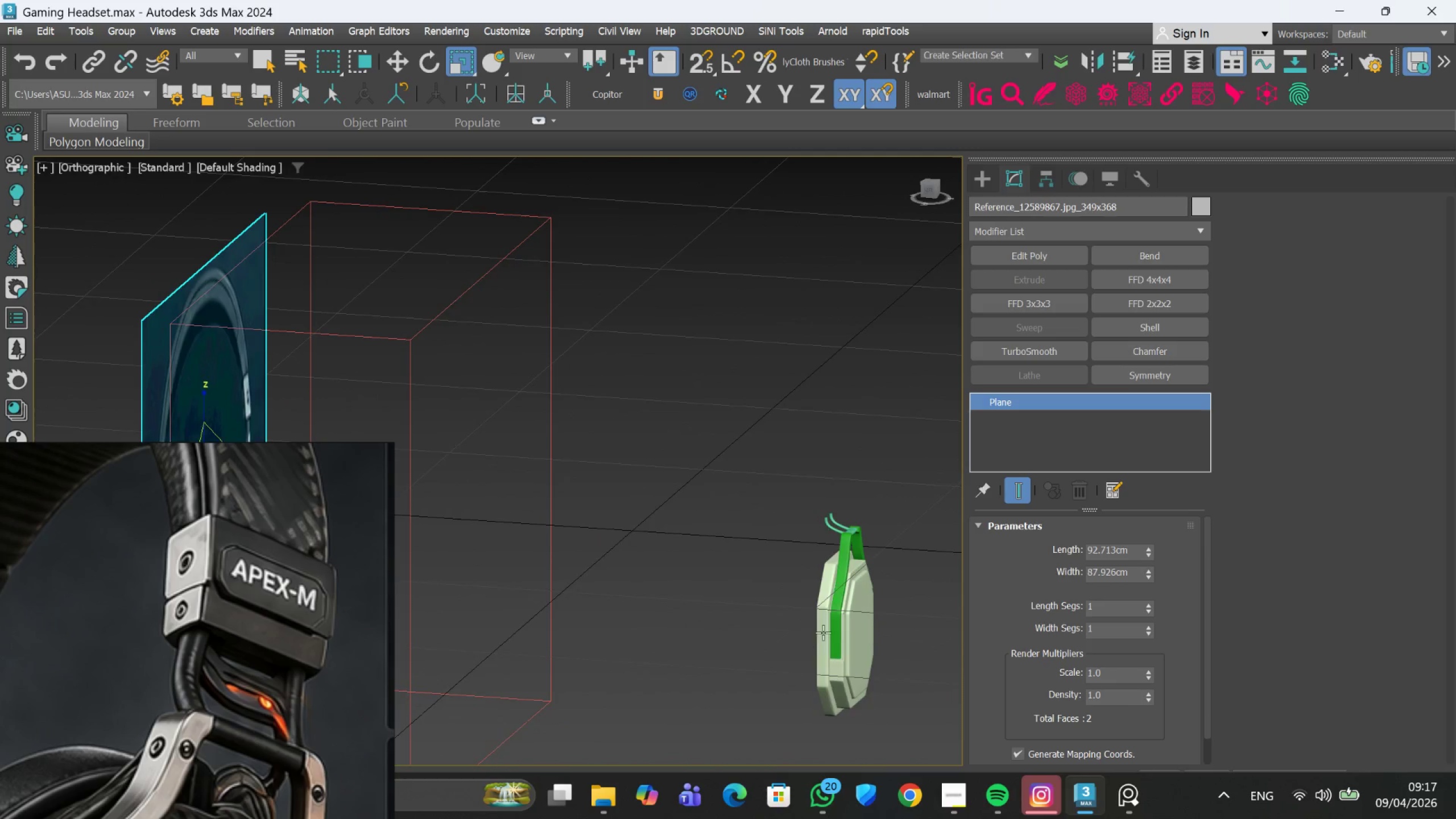 
scroll: coordinate [826, 631], scroll_direction: up, amount: 3.0
 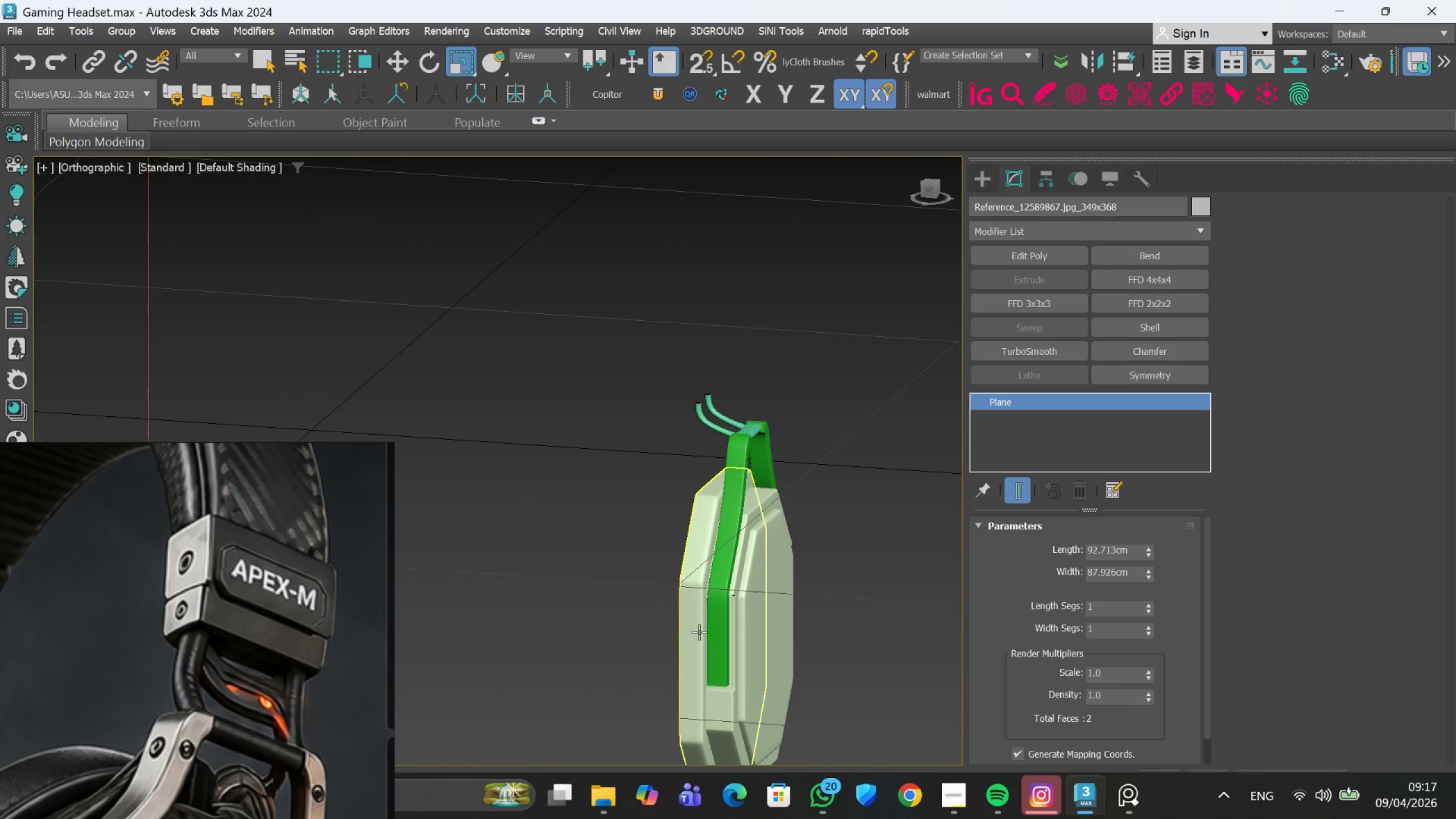 
hold_key(key=AltLeft, duration=0.59)
 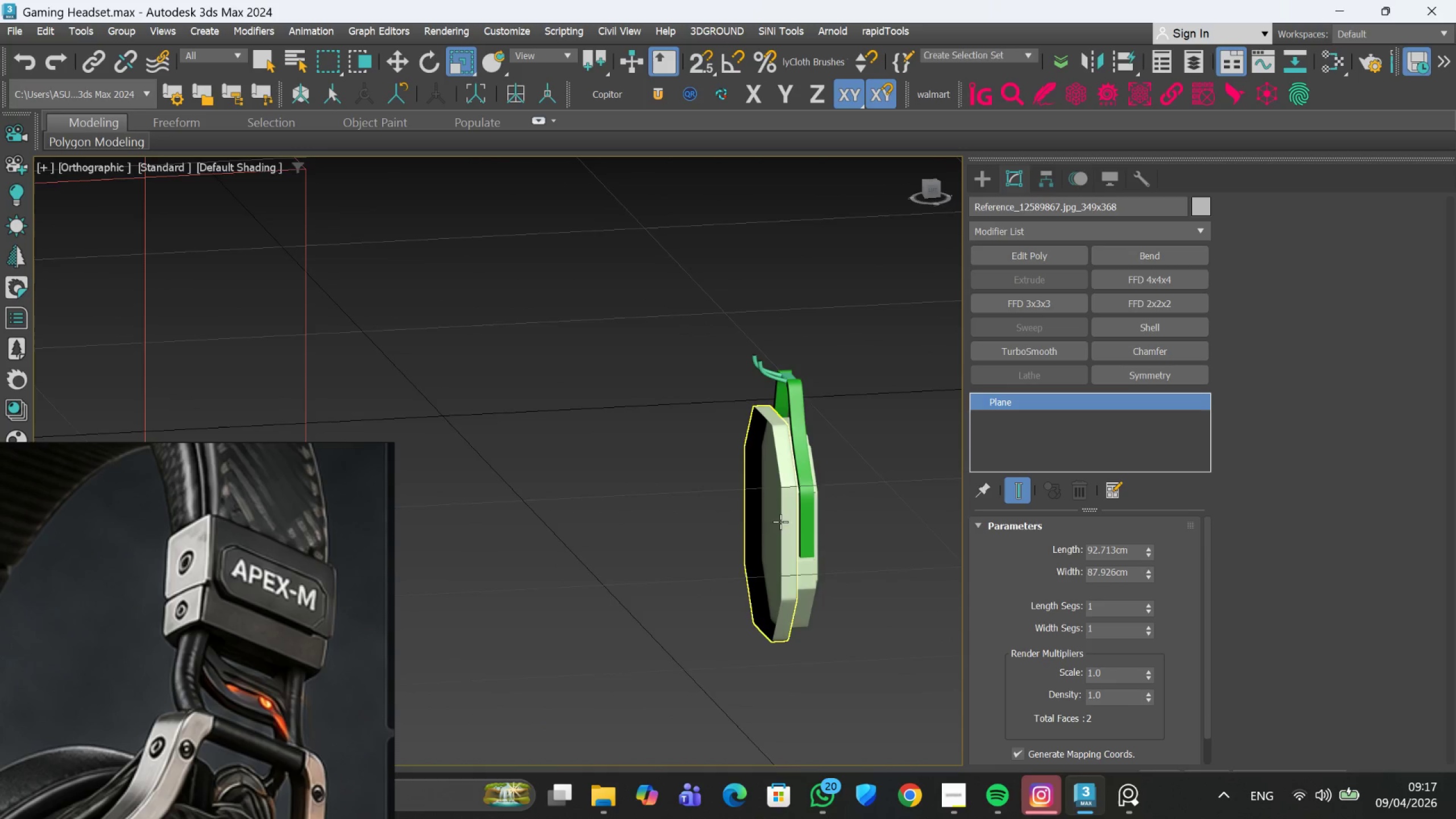 
scroll: coordinate [697, 632], scroll_direction: down, amount: 1.0
 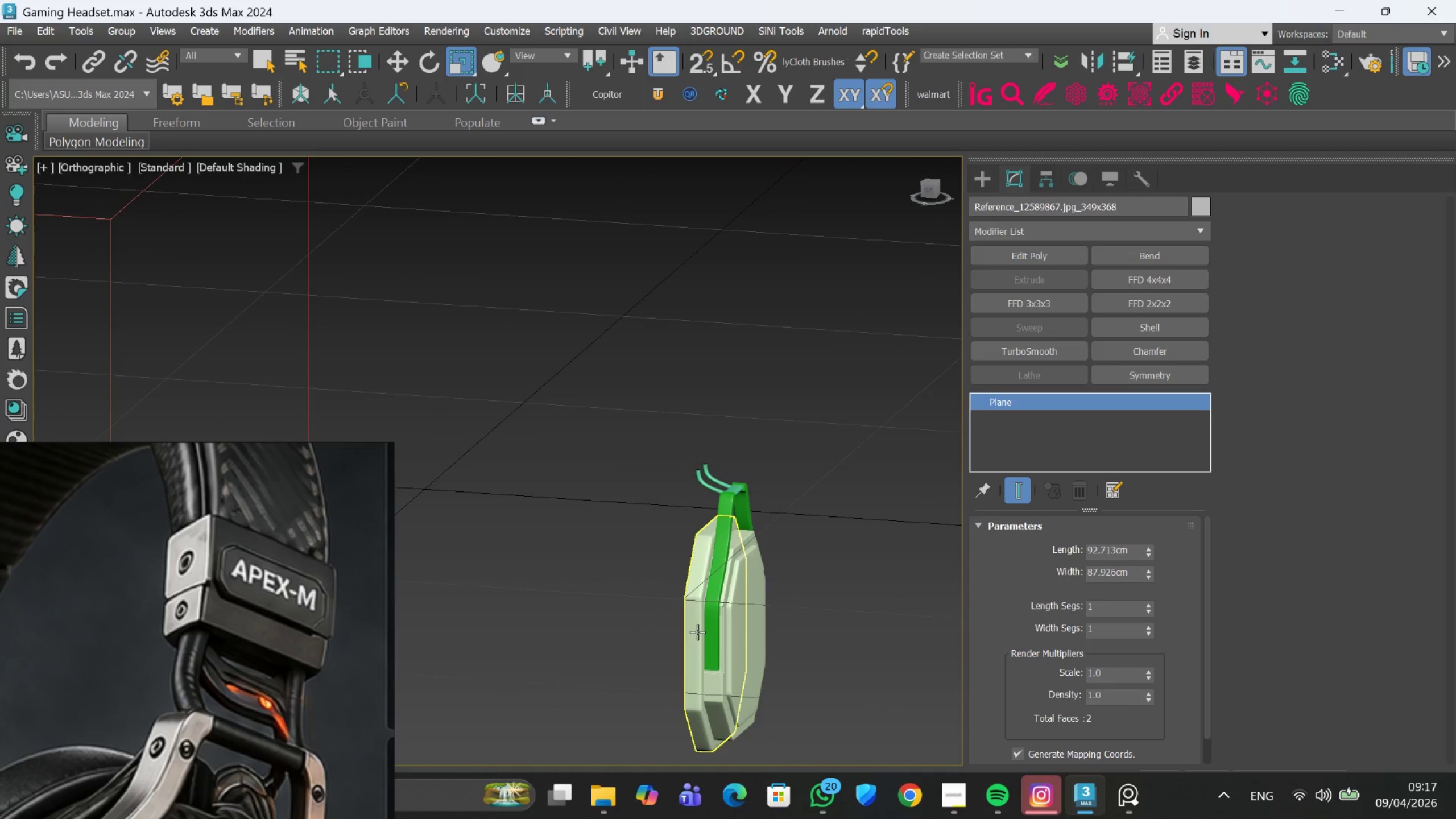 
scroll: coordinate [780, 507], scroll_direction: up, amount: 2.0
 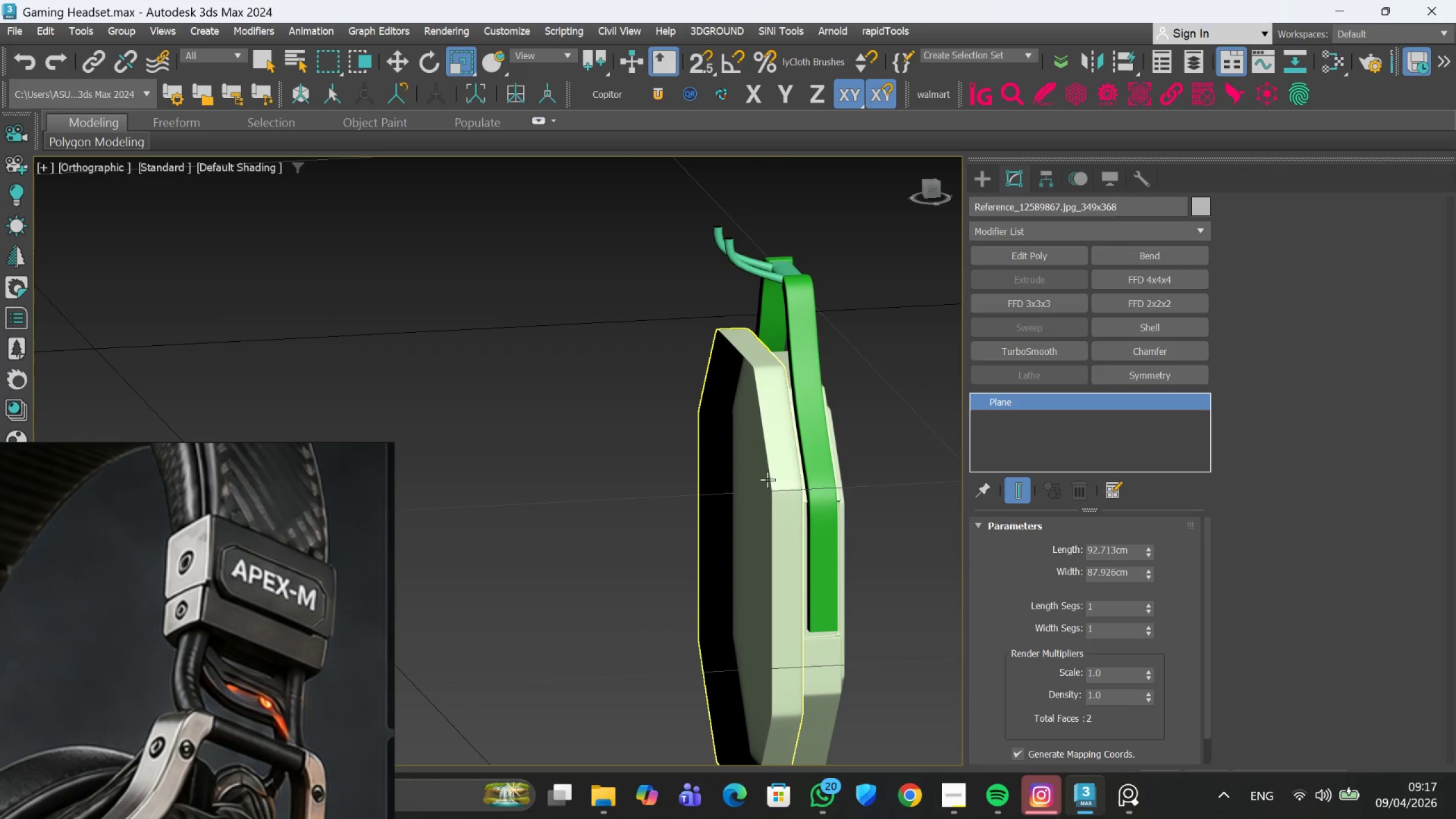 
hold_key(key=AltLeft, duration=0.31)
 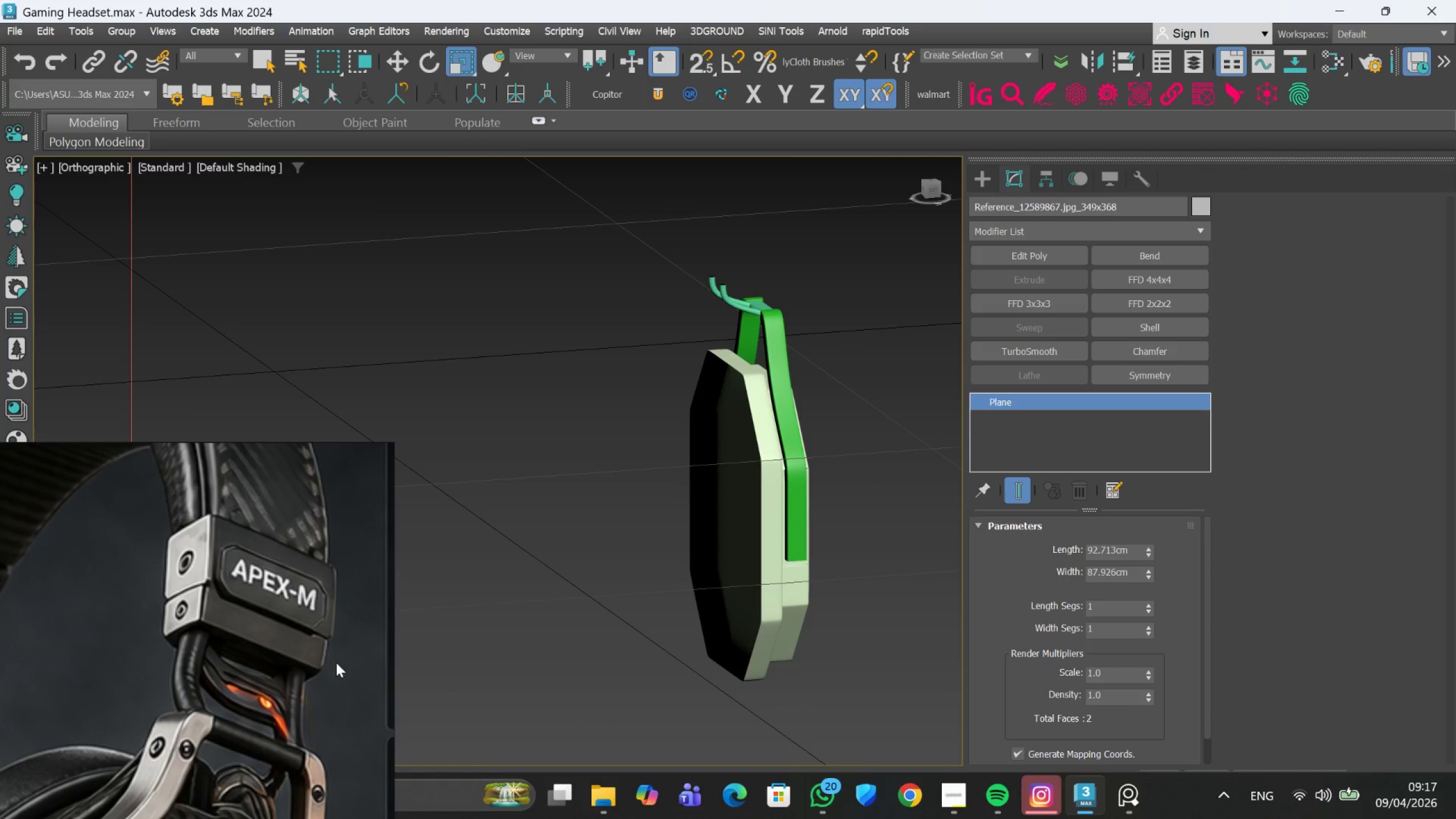 
scroll: coordinate [215, 723], scroll_direction: down, amount: 5.0
 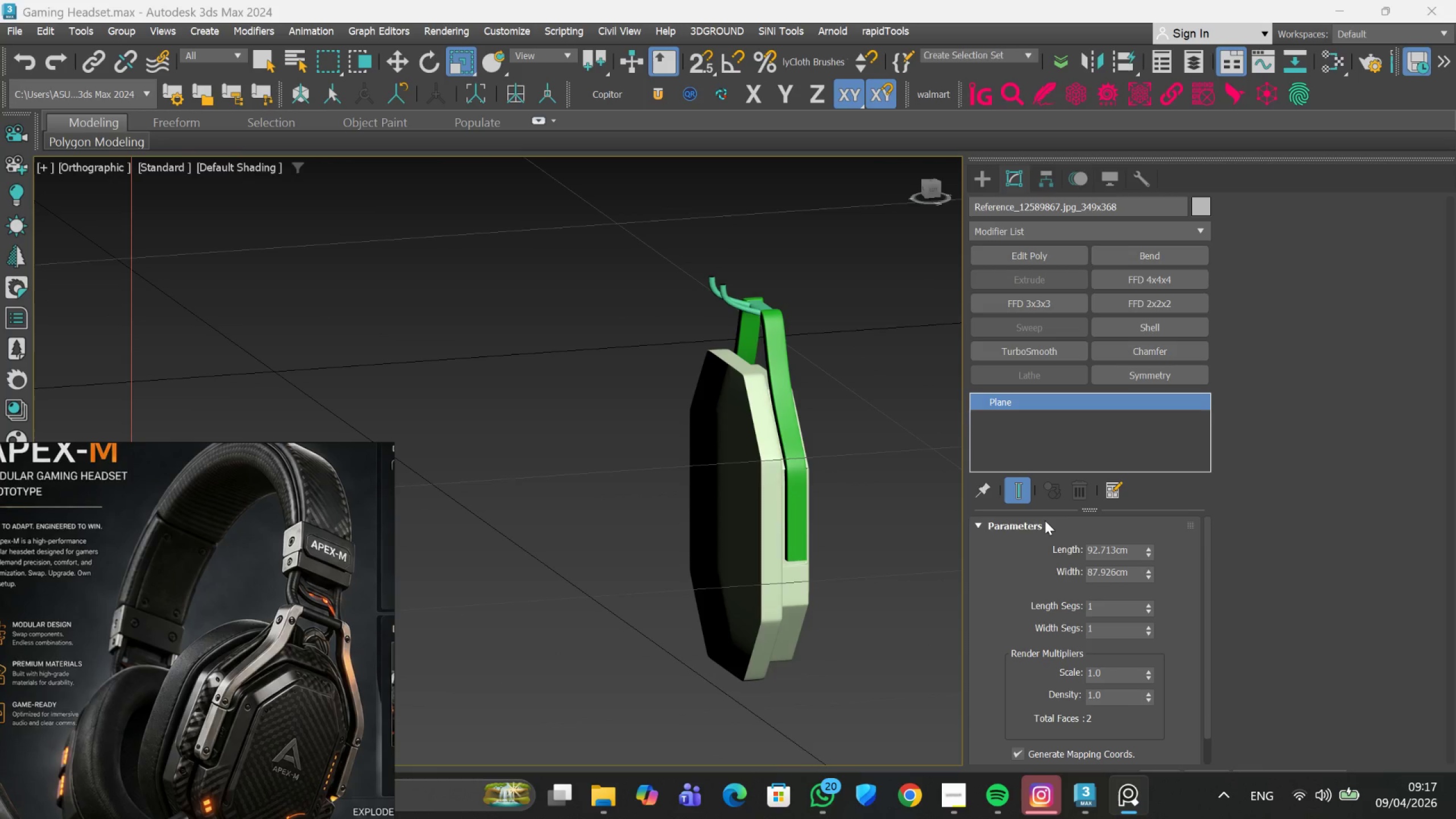 
hold_key(key=AltLeft, duration=0.73)
 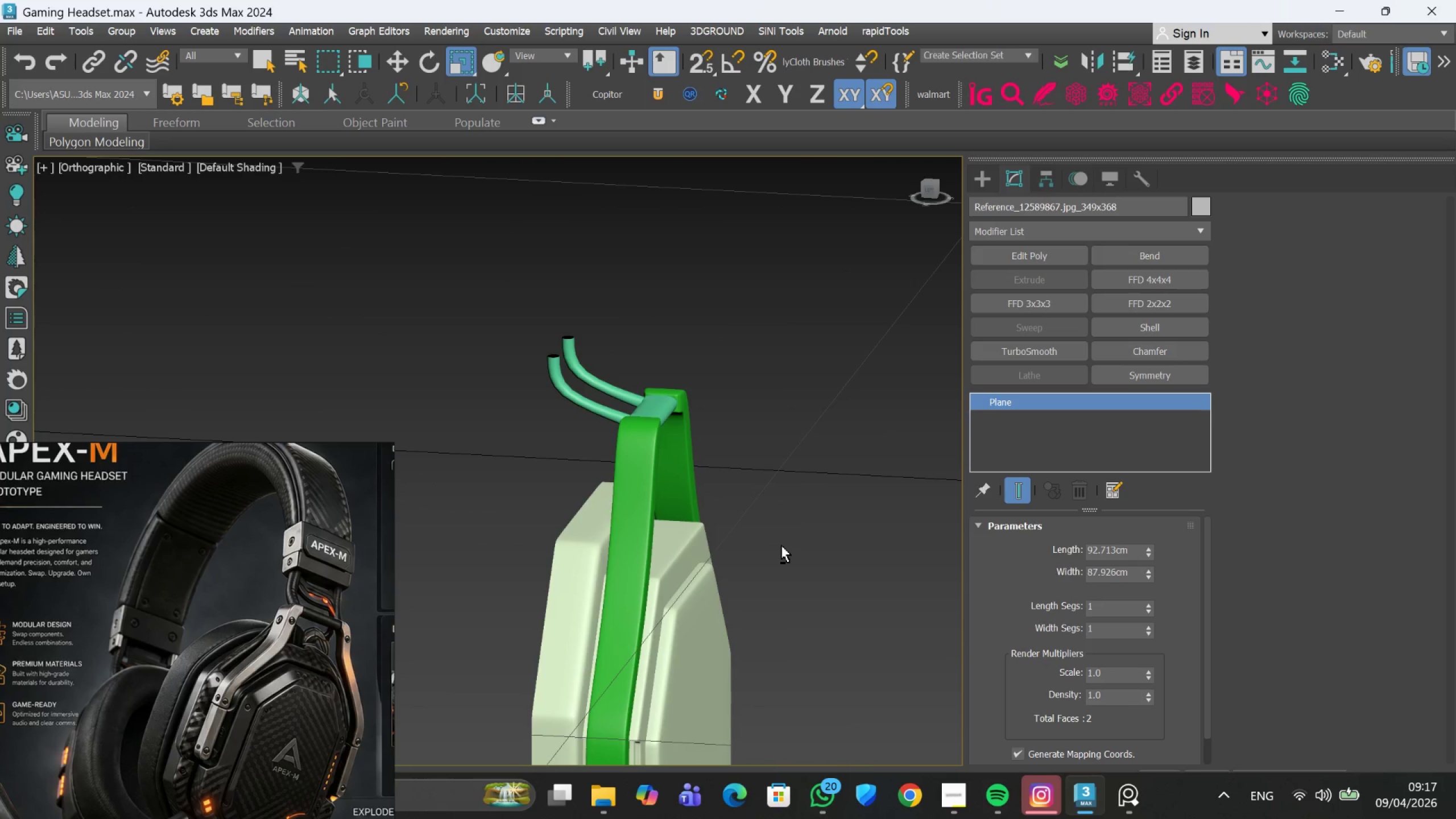 
scroll: coordinate [816, 543], scroll_direction: up, amount: 2.0
 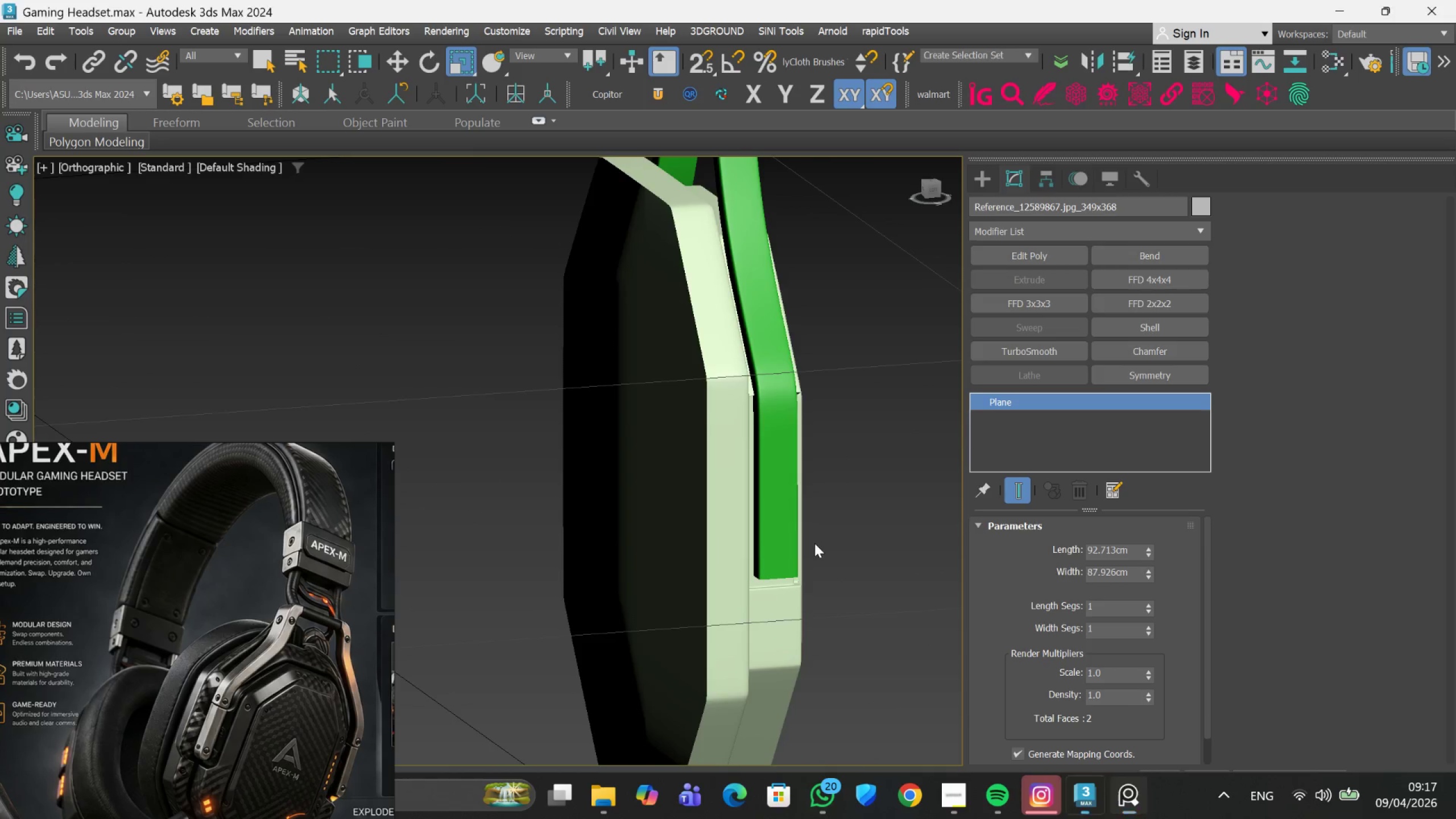 
hold_key(key=AltLeft, duration=0.8)
 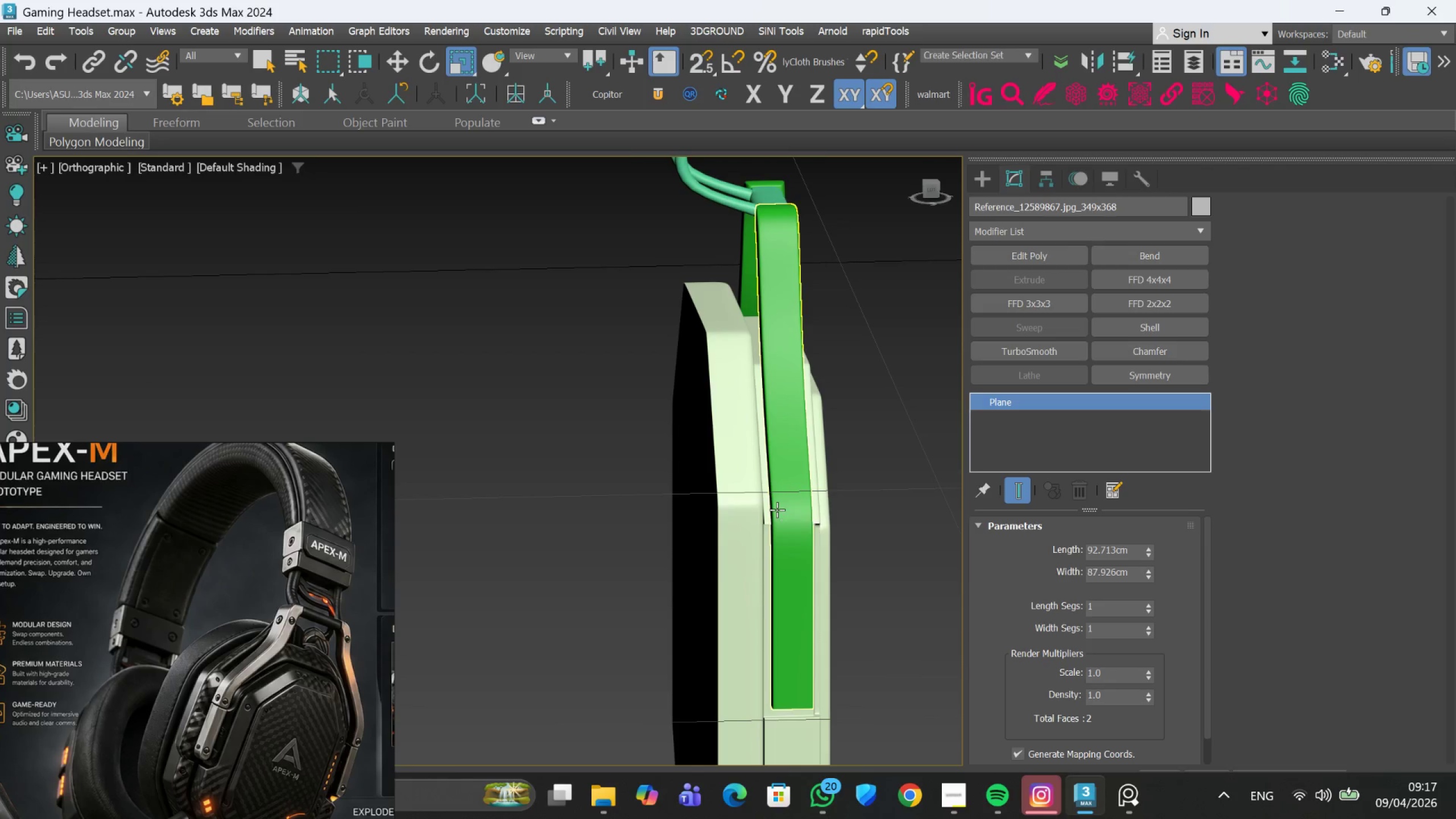 
scroll: coordinate [777, 510], scroll_direction: down, amount: 1.0
 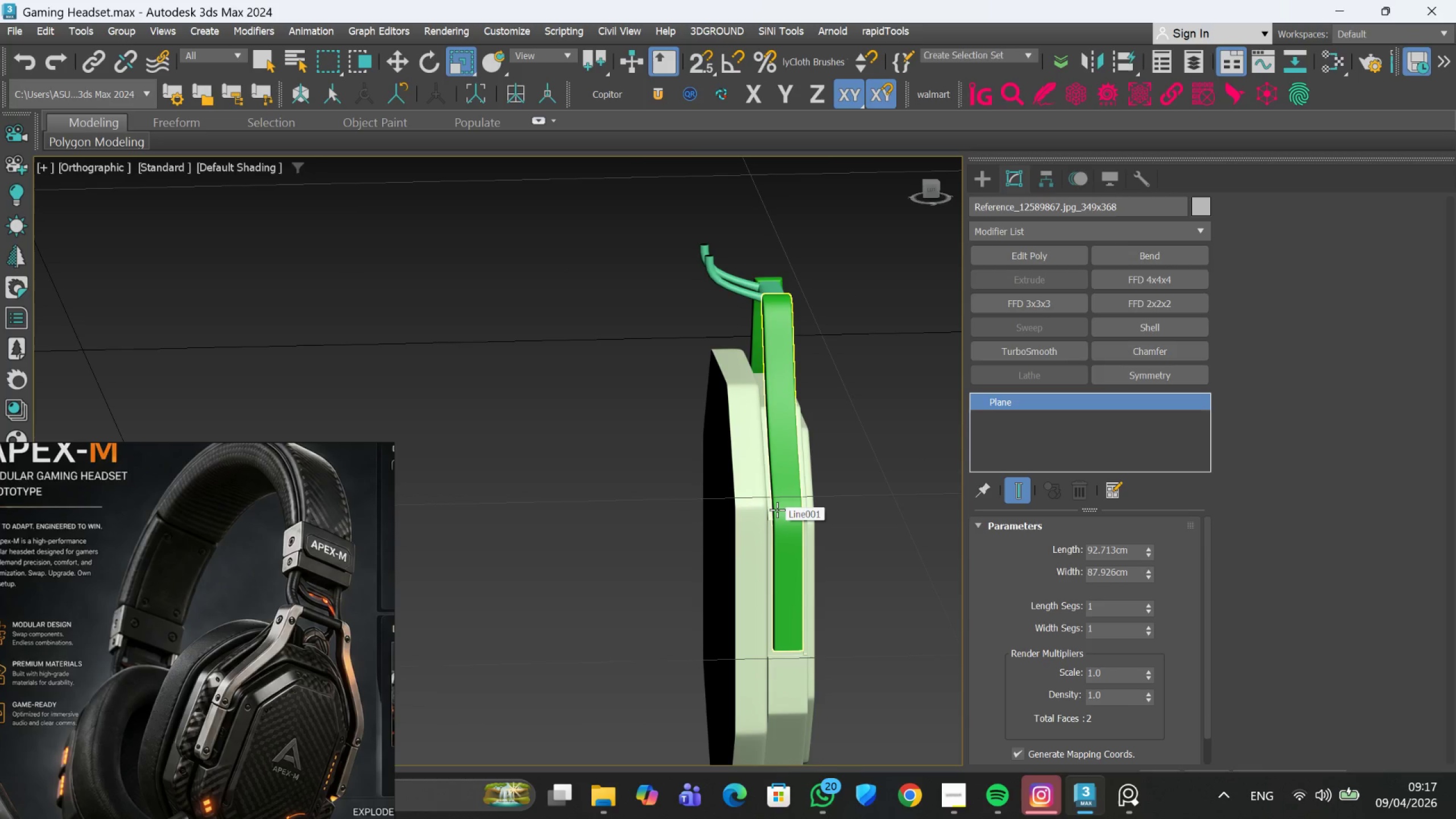 
wait(8.5)
 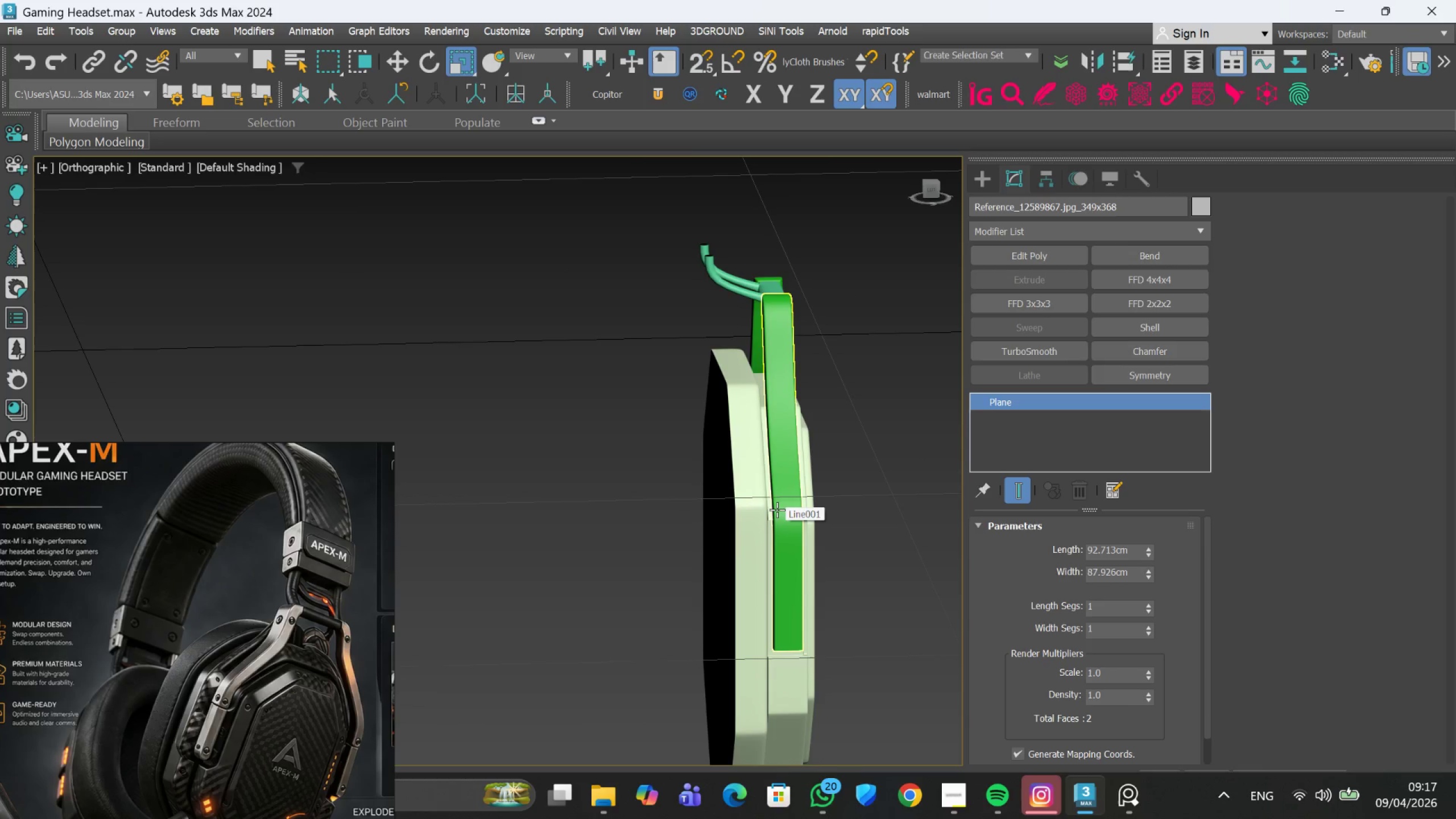 
key(F4)
 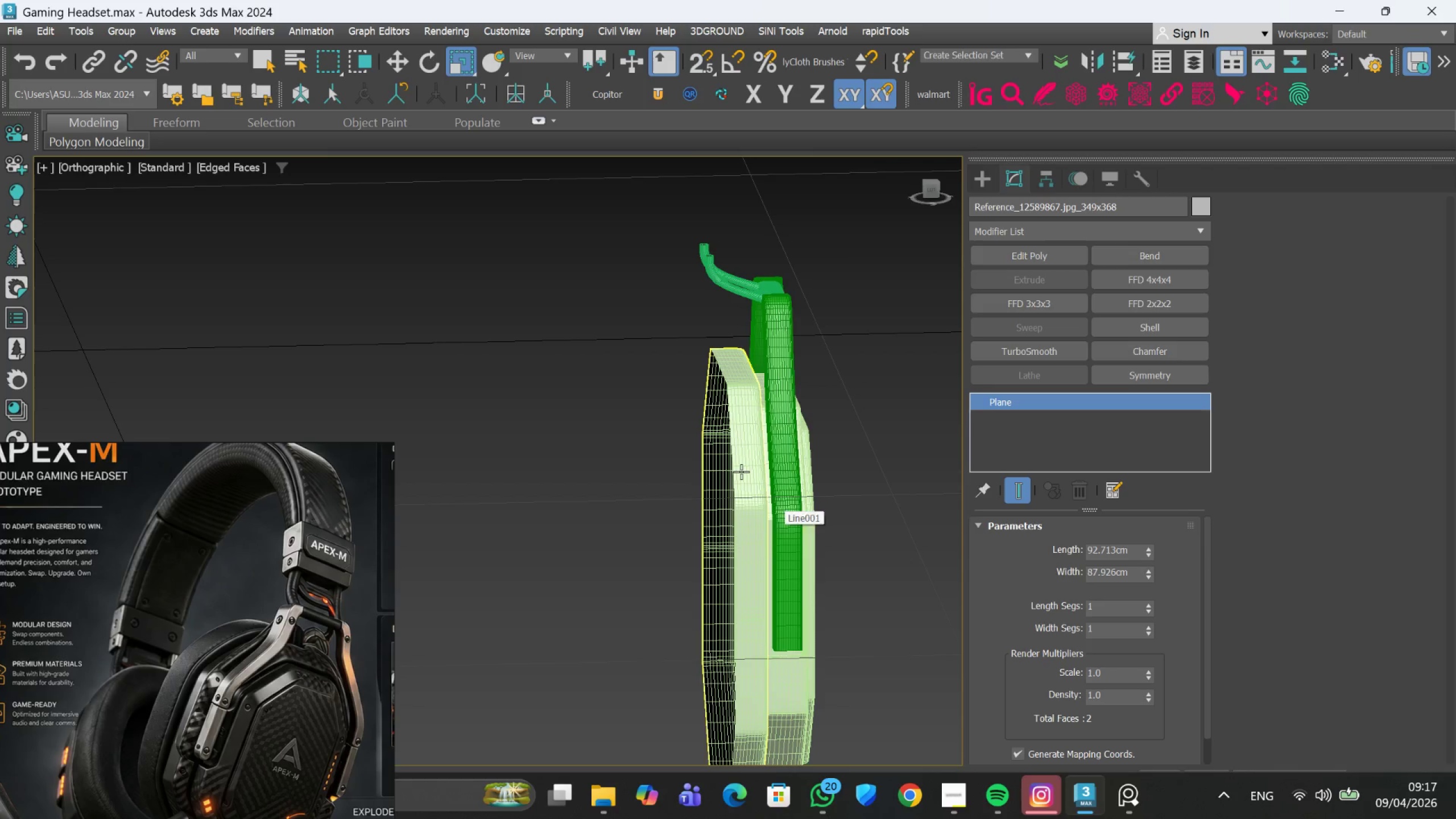 
scroll: coordinate [741, 469], scroll_direction: up, amount: 2.0
 